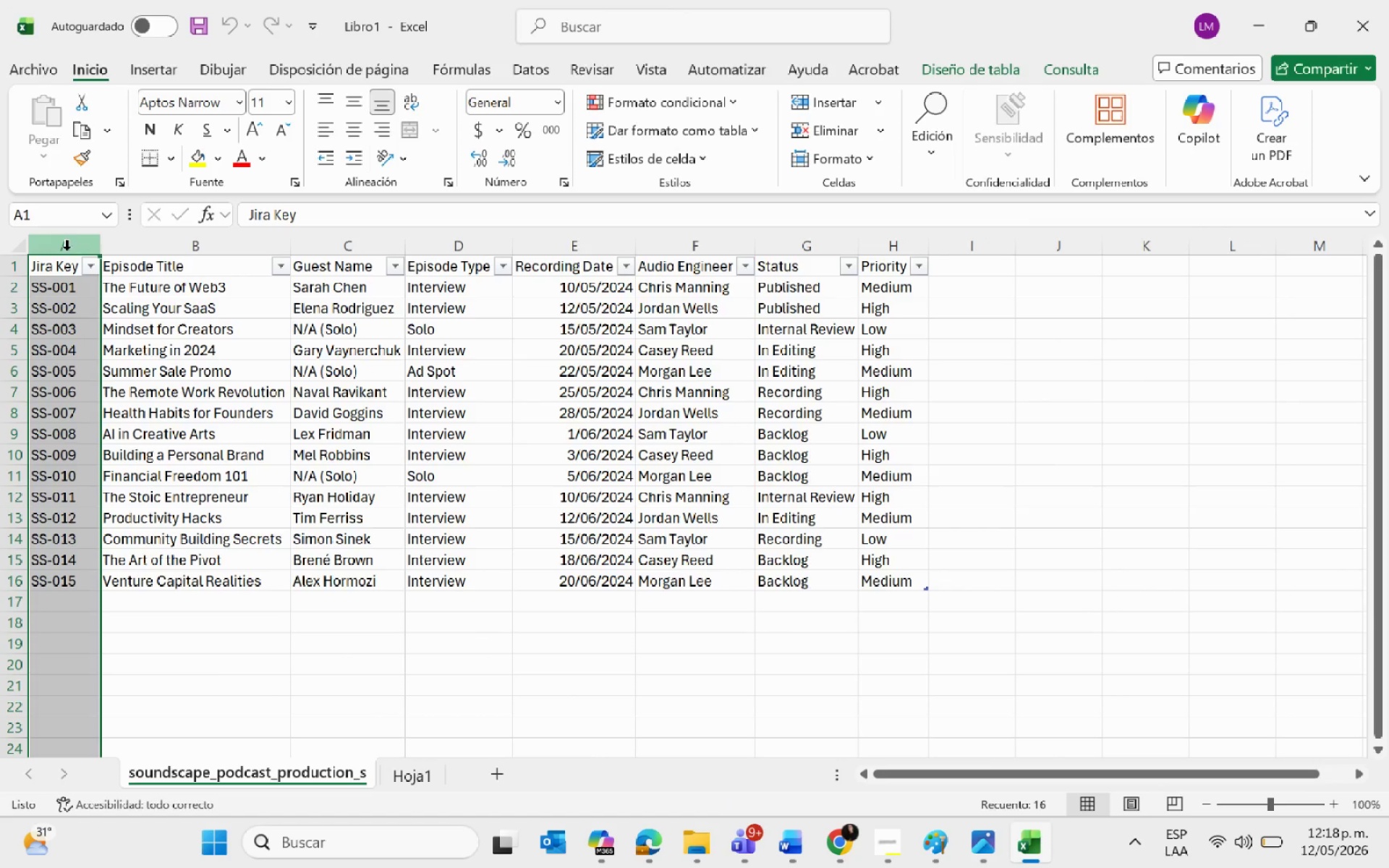 
left_click([63, 249])
 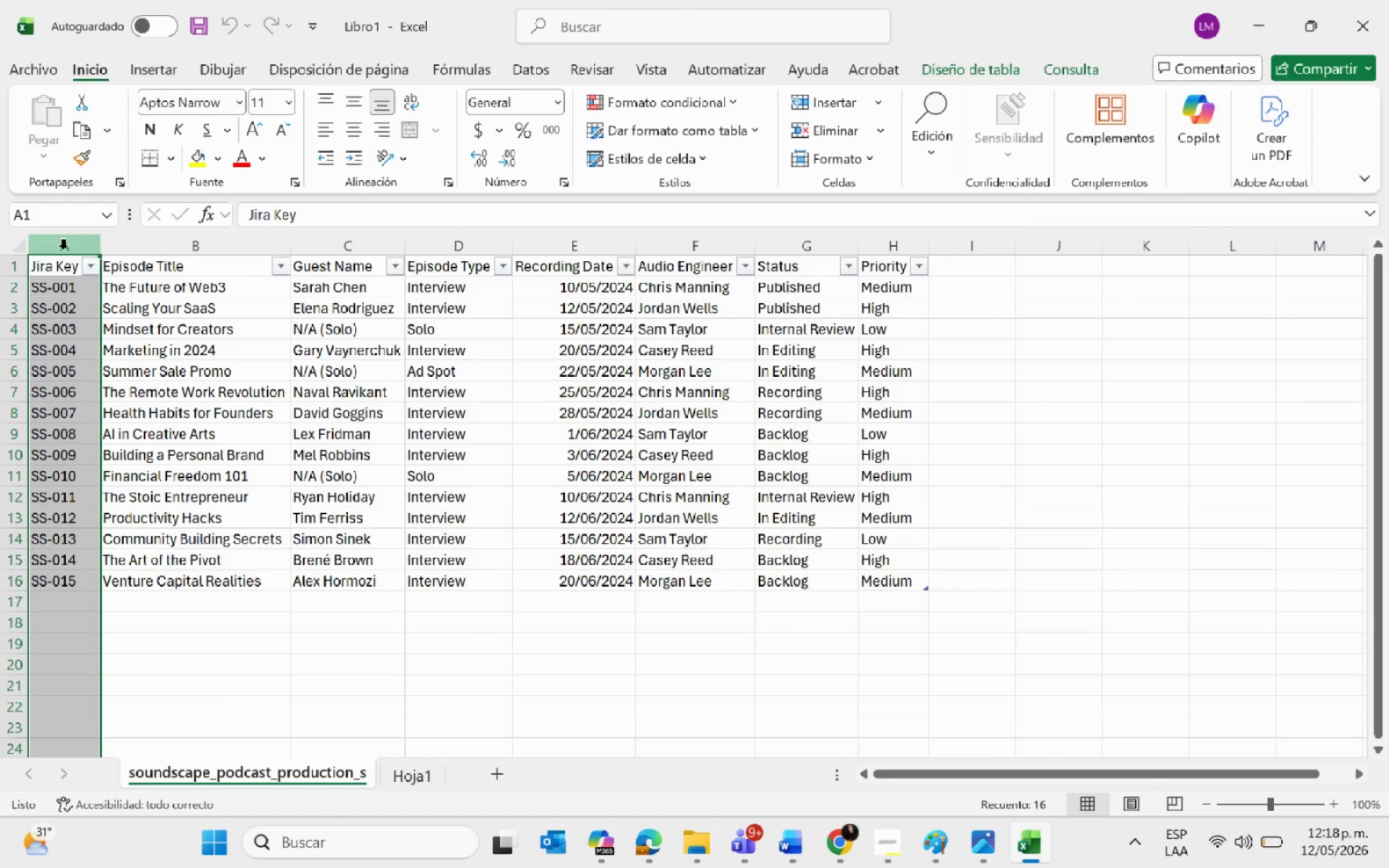 
right_click([63, 249])
 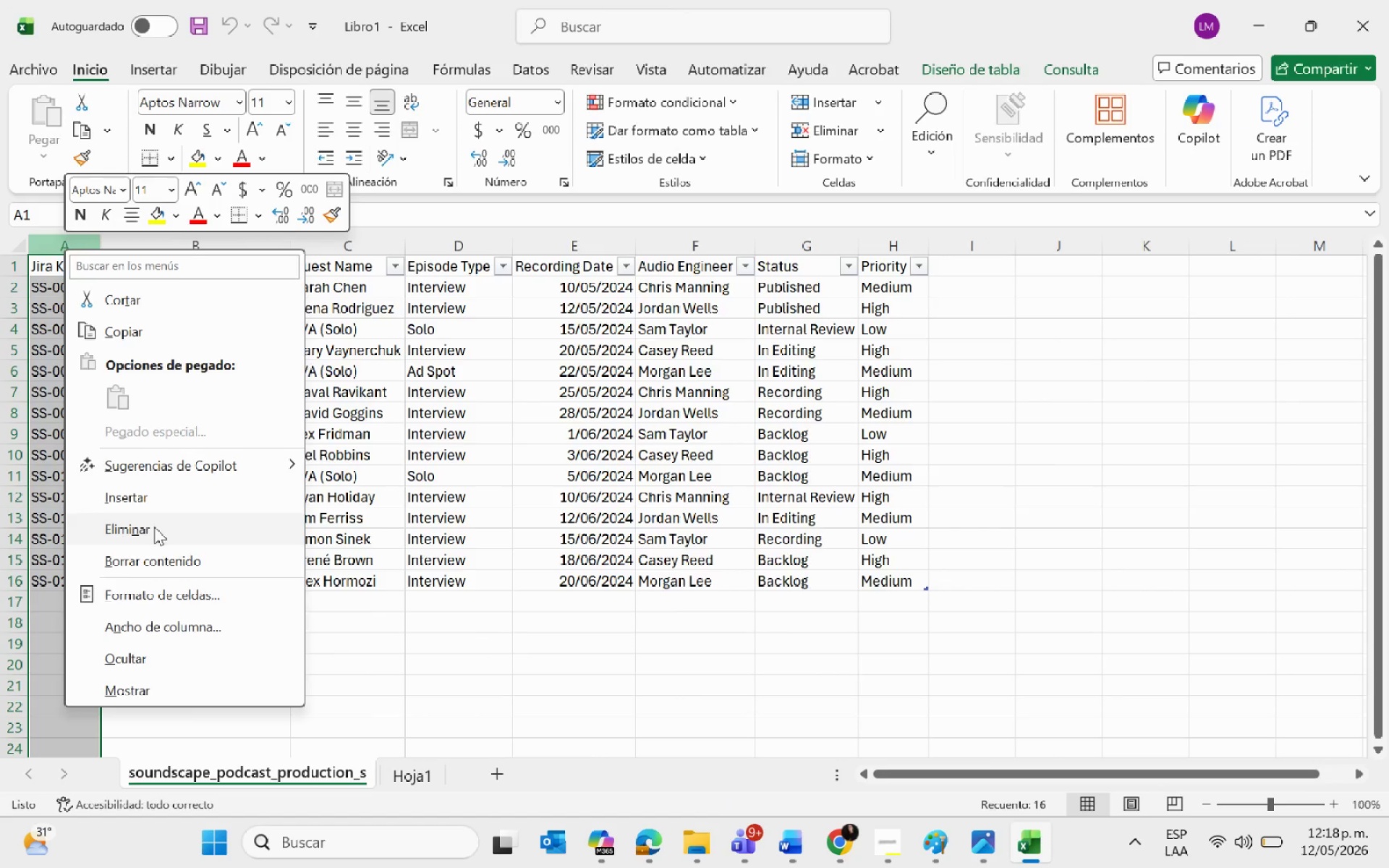 
double_click([199, 549])
 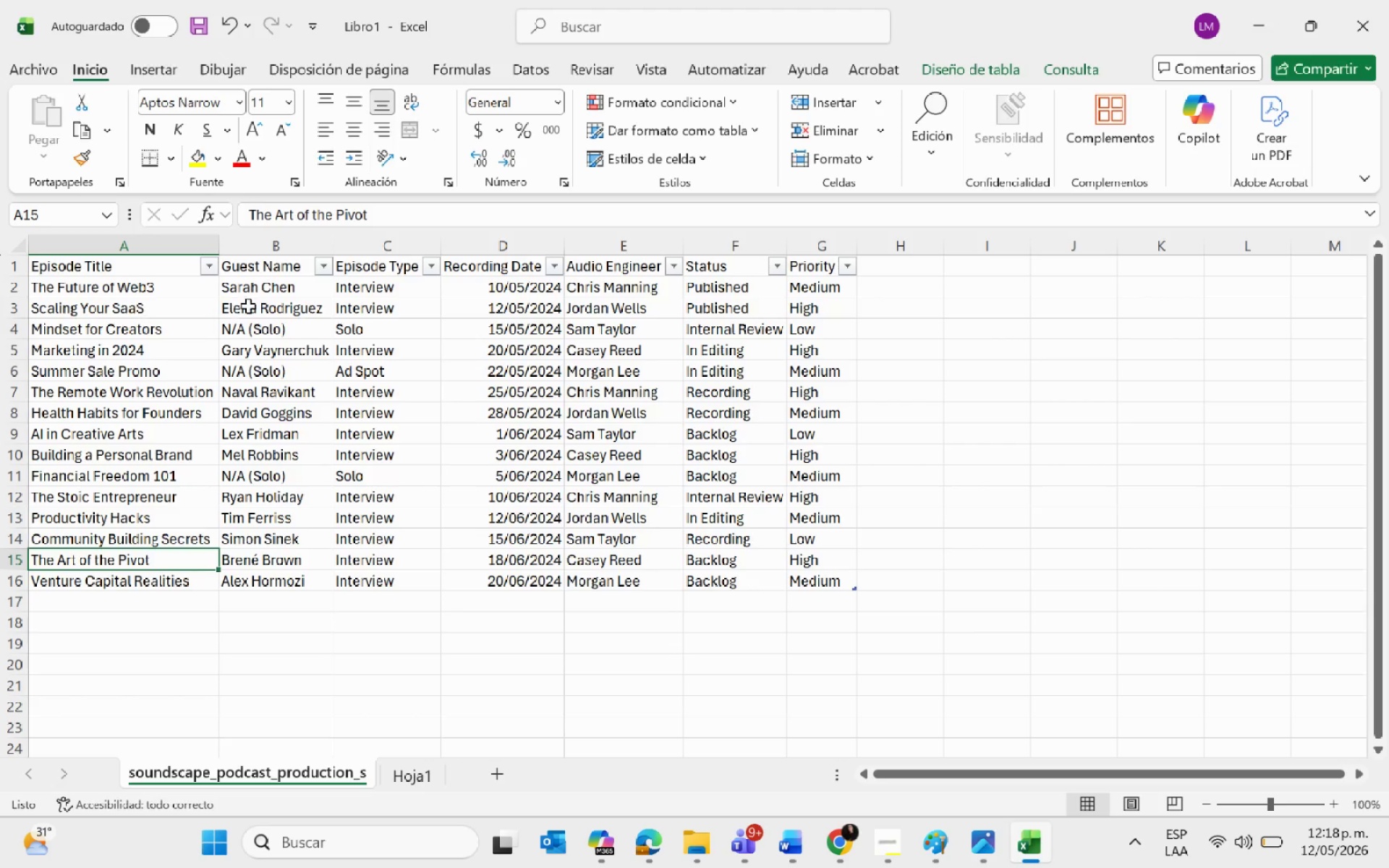 
left_click([250, 287])
 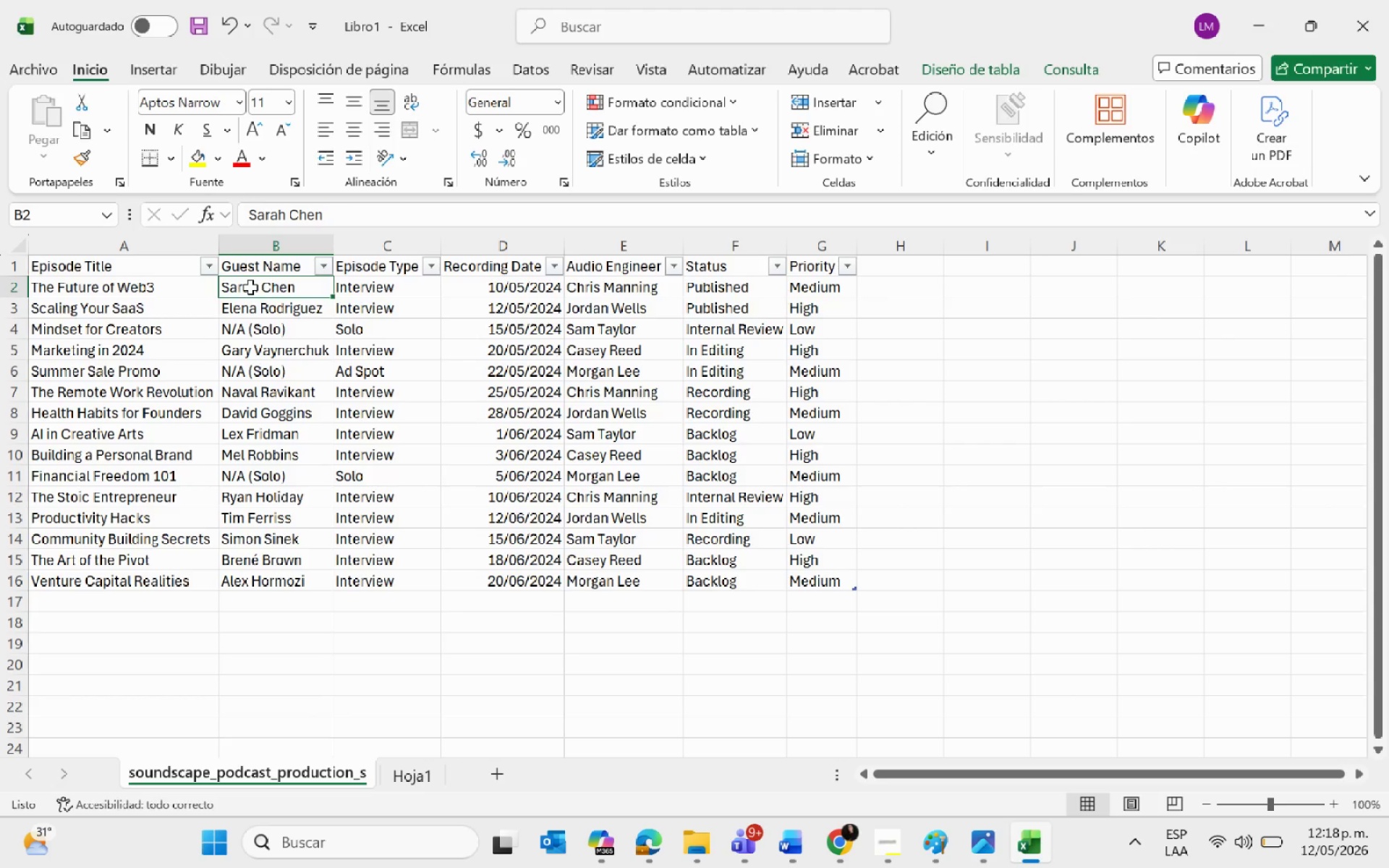 
key(Control+C)
 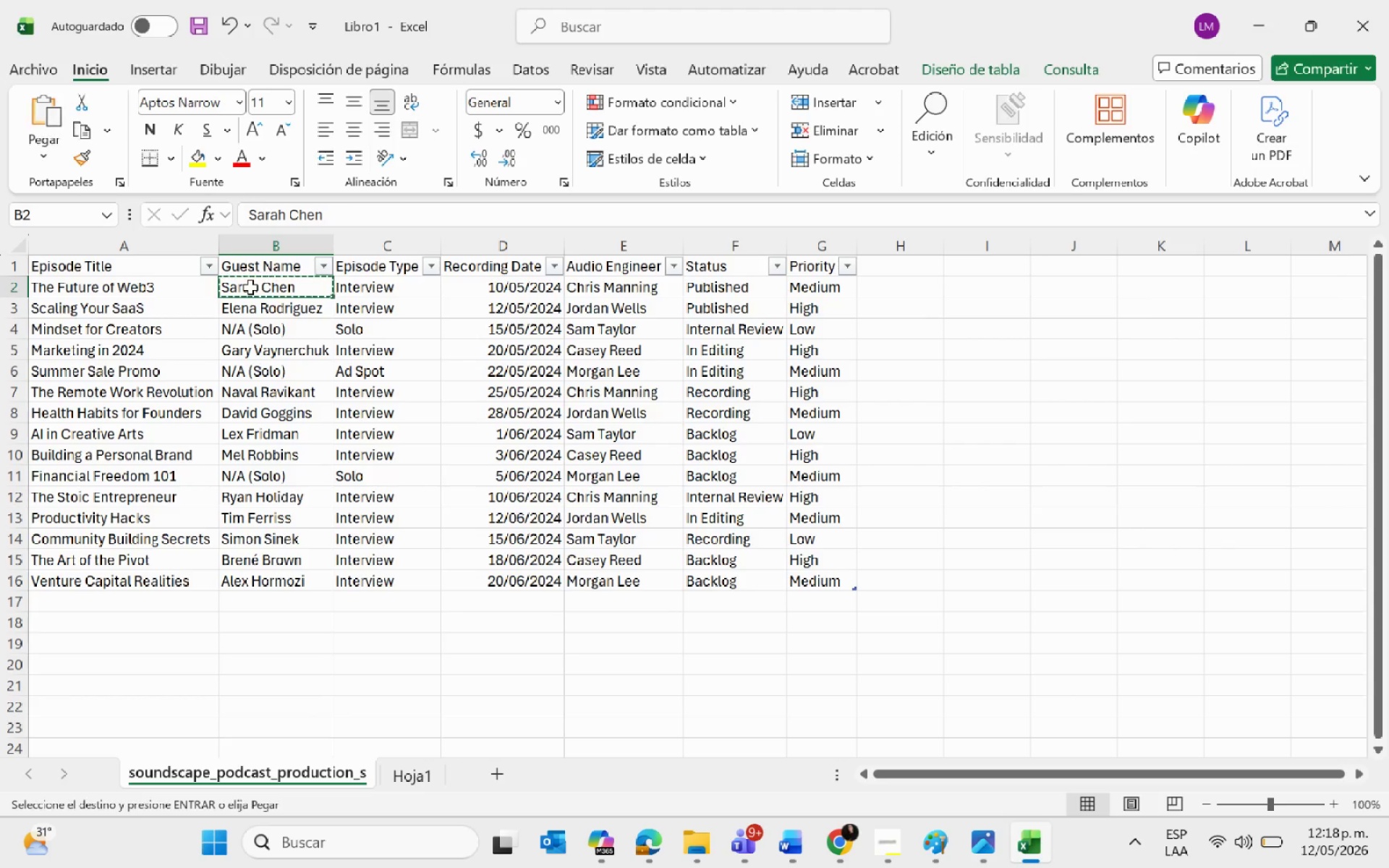 
key(Alt+AltLeft)
 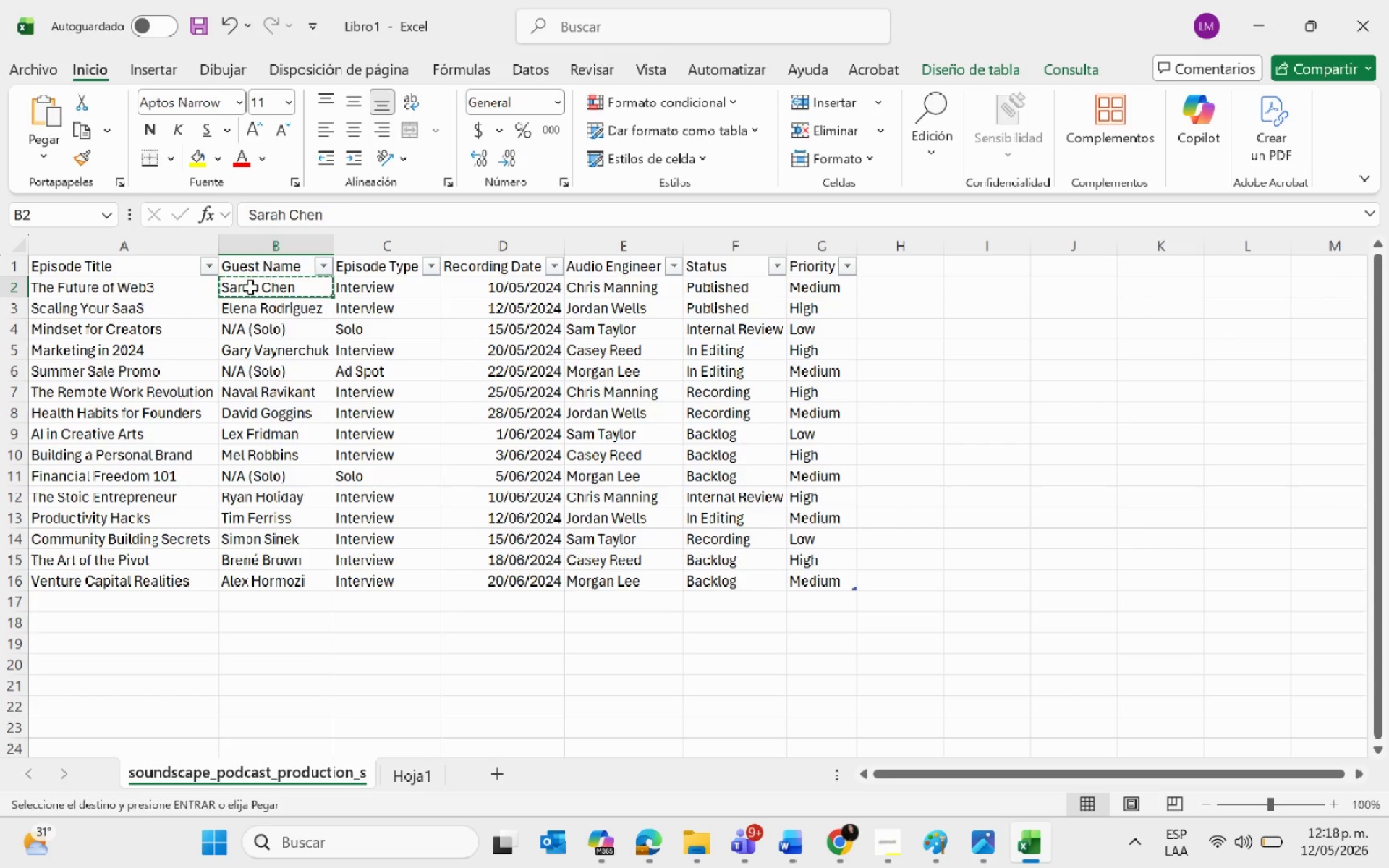 
key(Alt+Tab)
 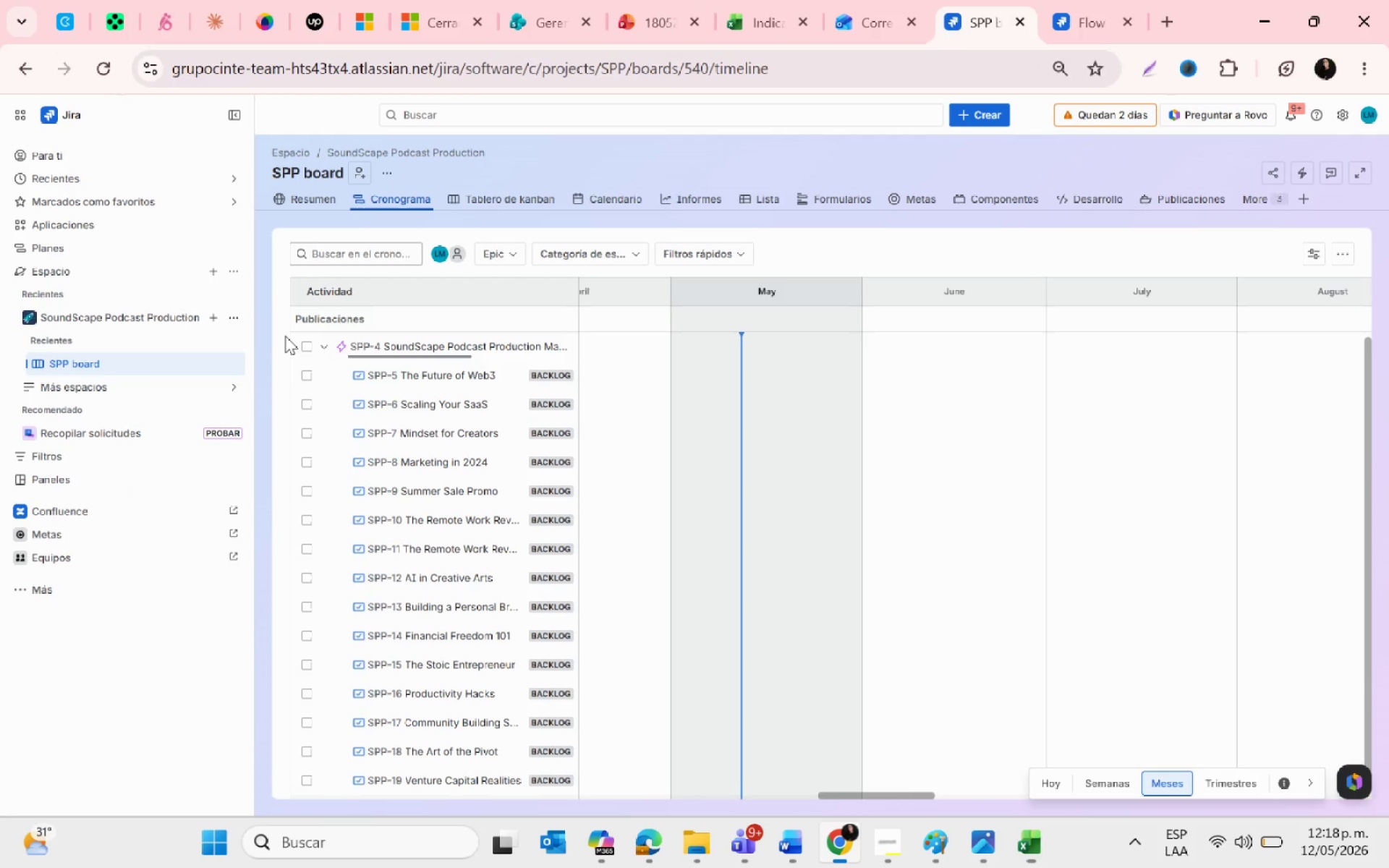 
key(Tab)
 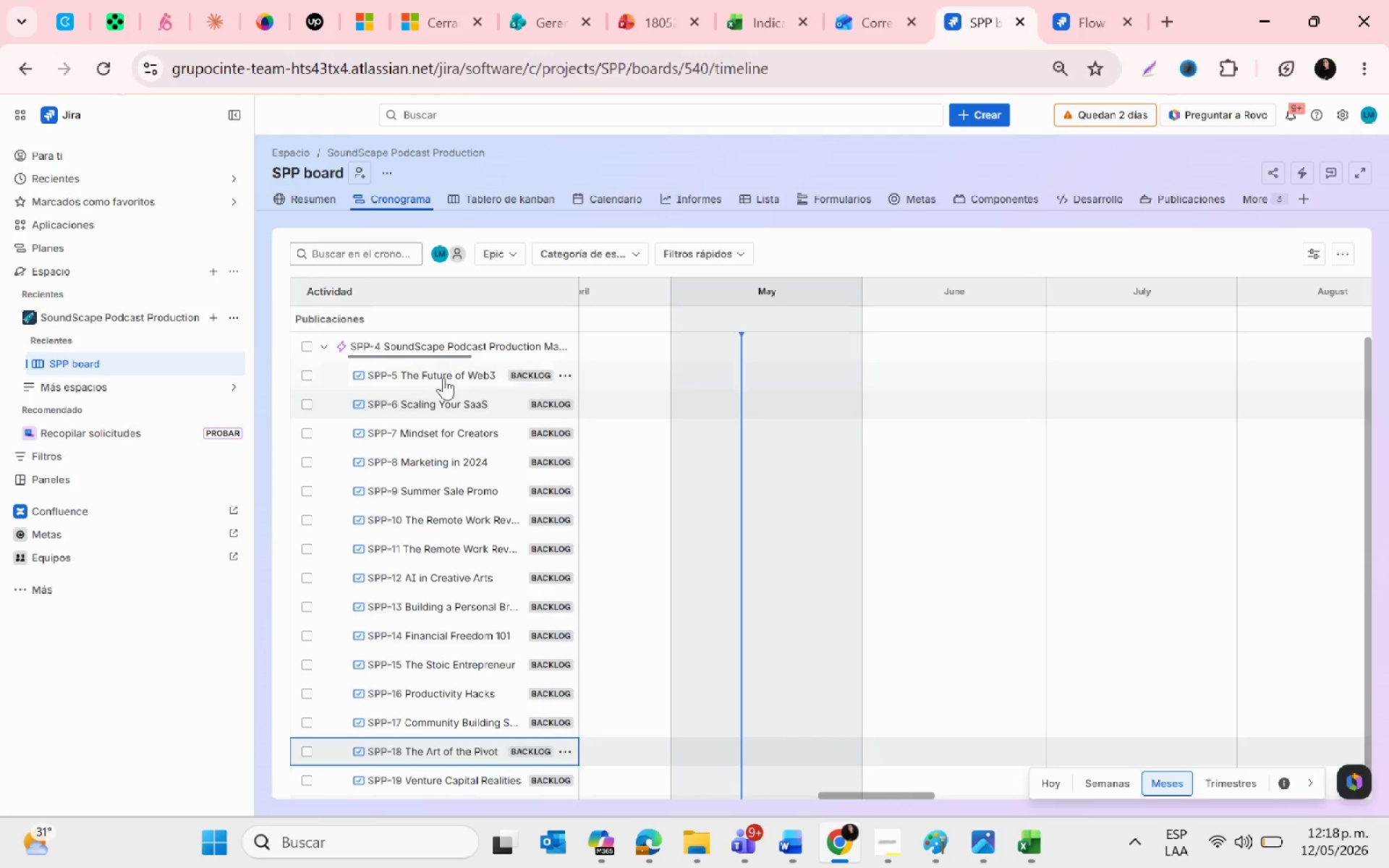 
left_click([432, 373])
 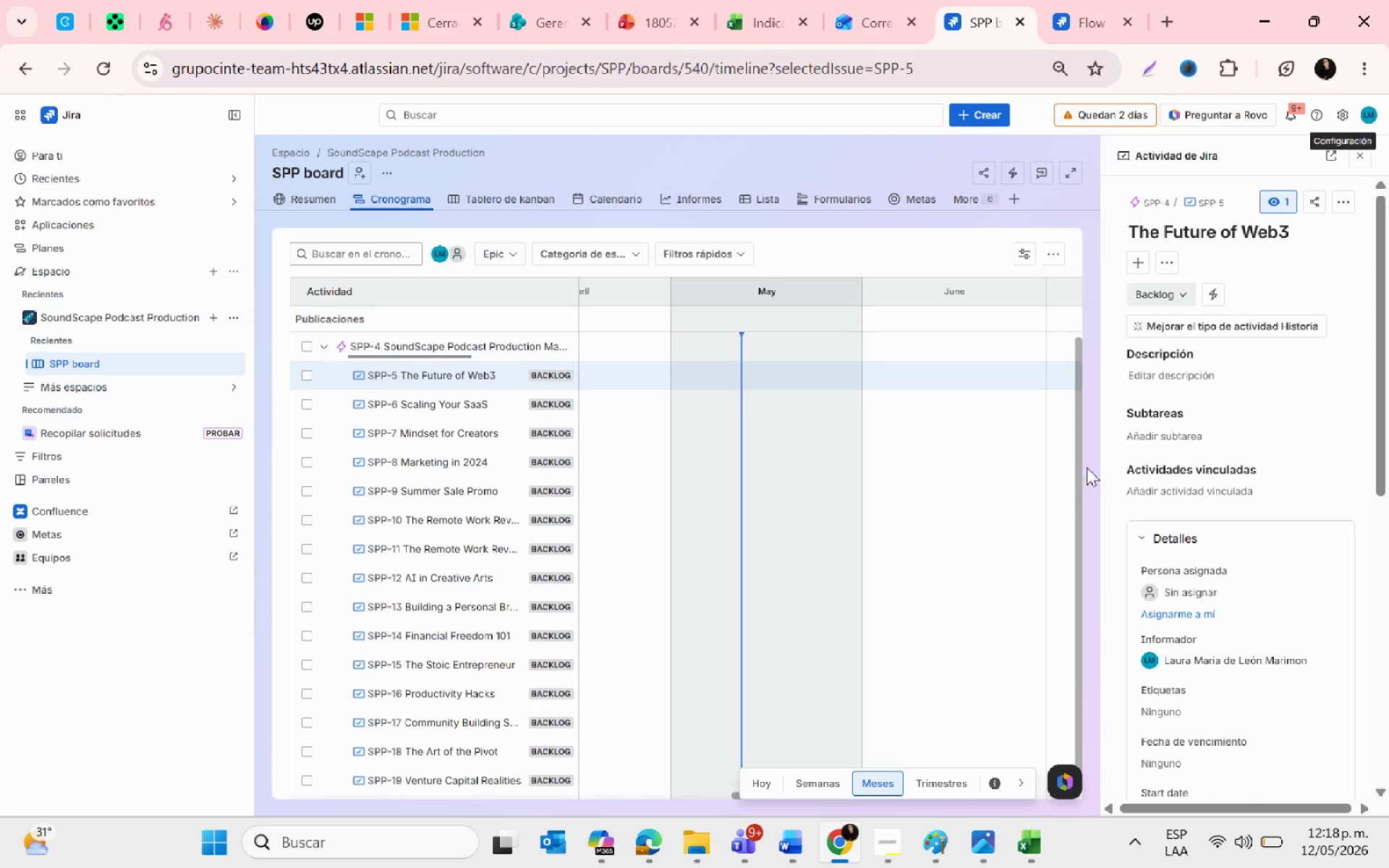 
left_click([235, 109])
 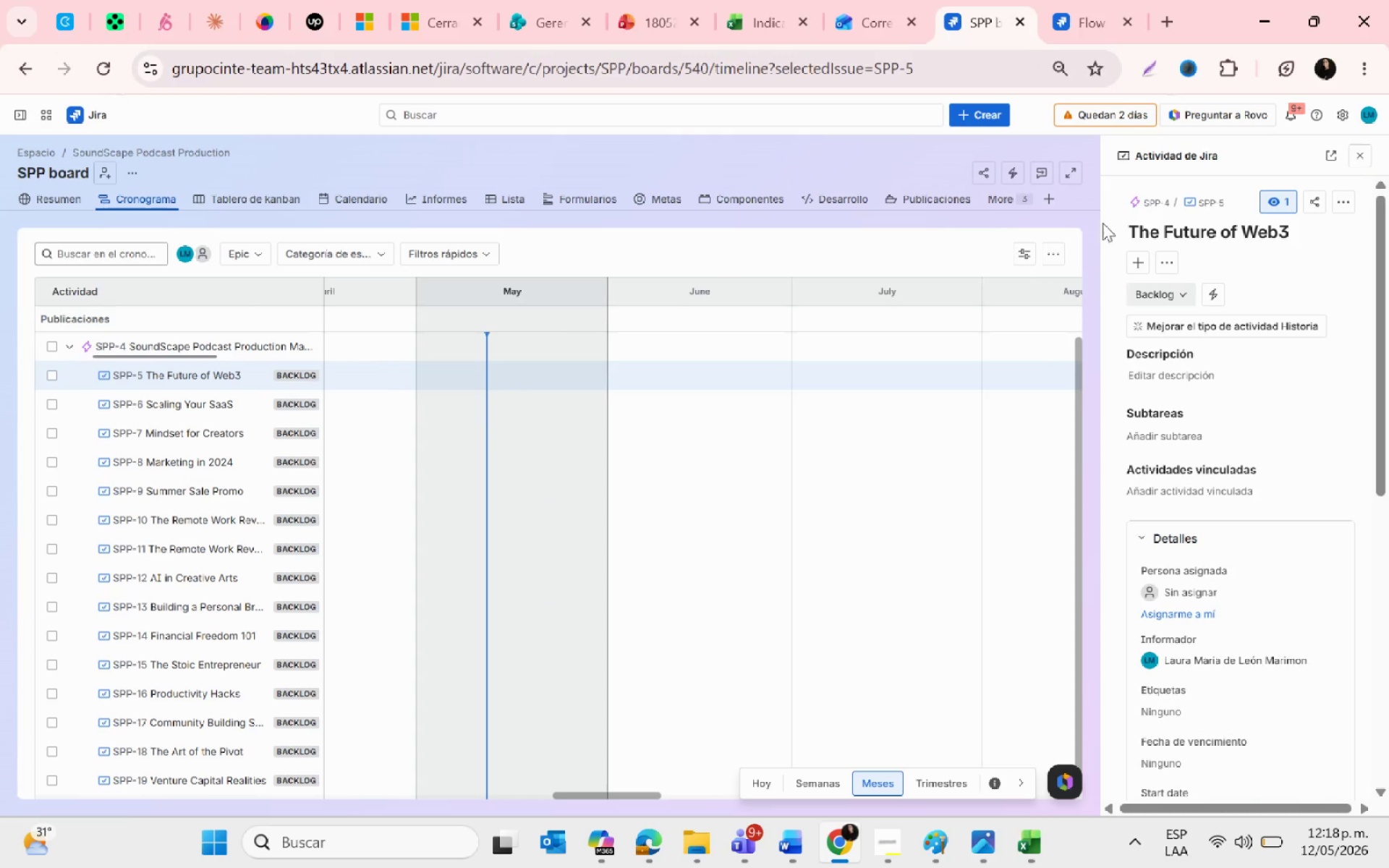 
left_click_drag(start_coordinate=[1103, 224], to_coordinate=[738, 191])
 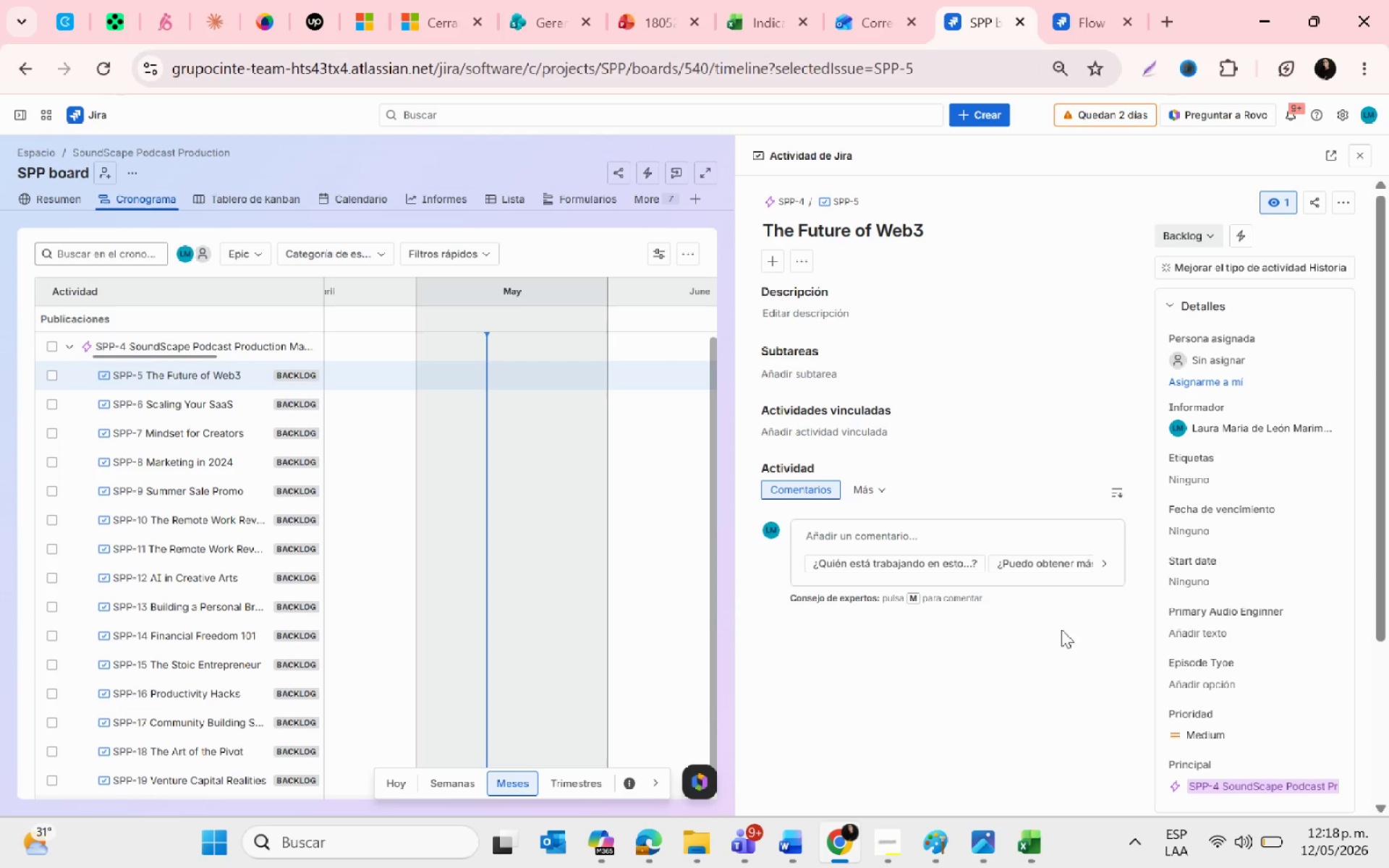 
key(Alt+AltLeft)
 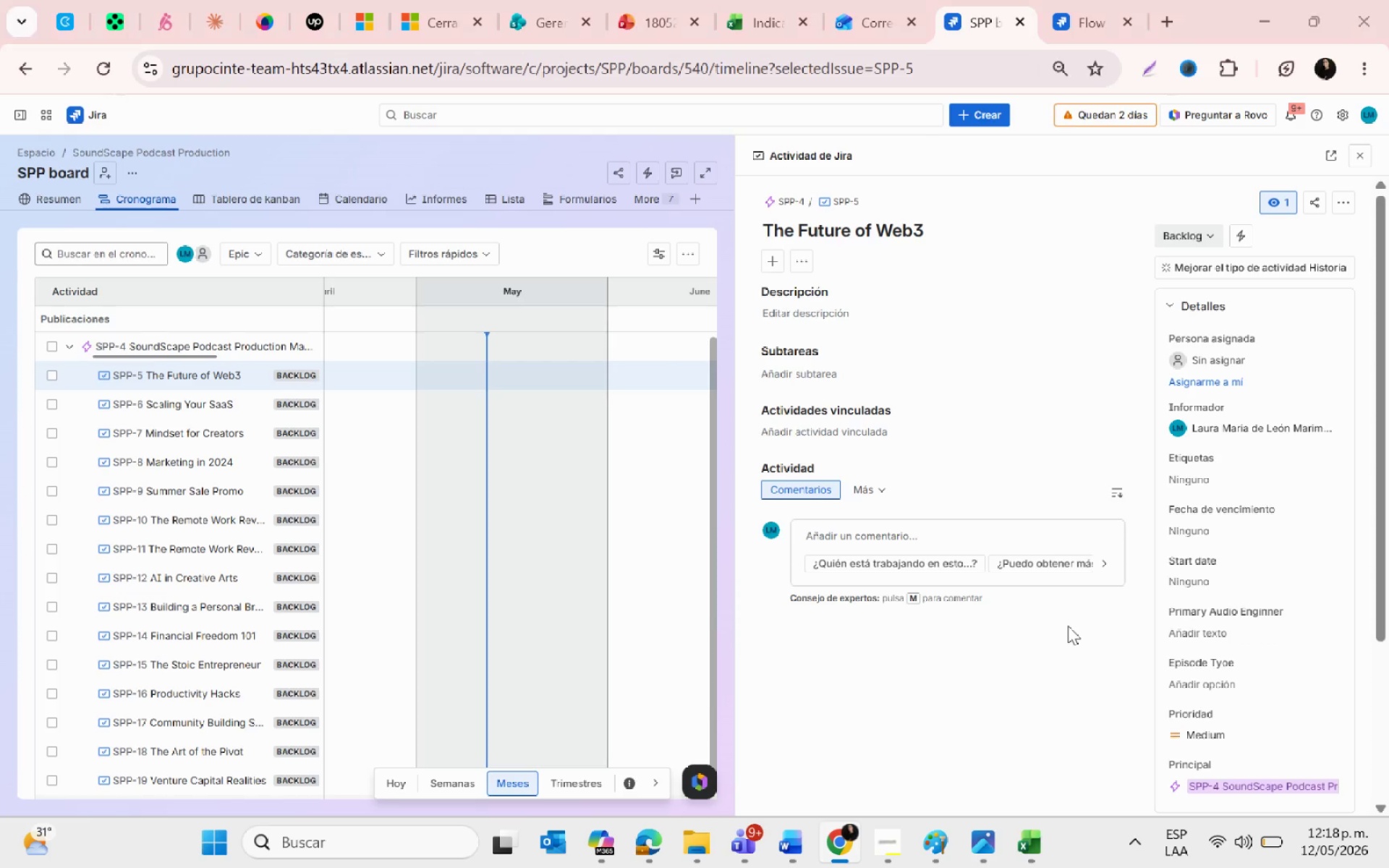 
key(Alt+Tab)
 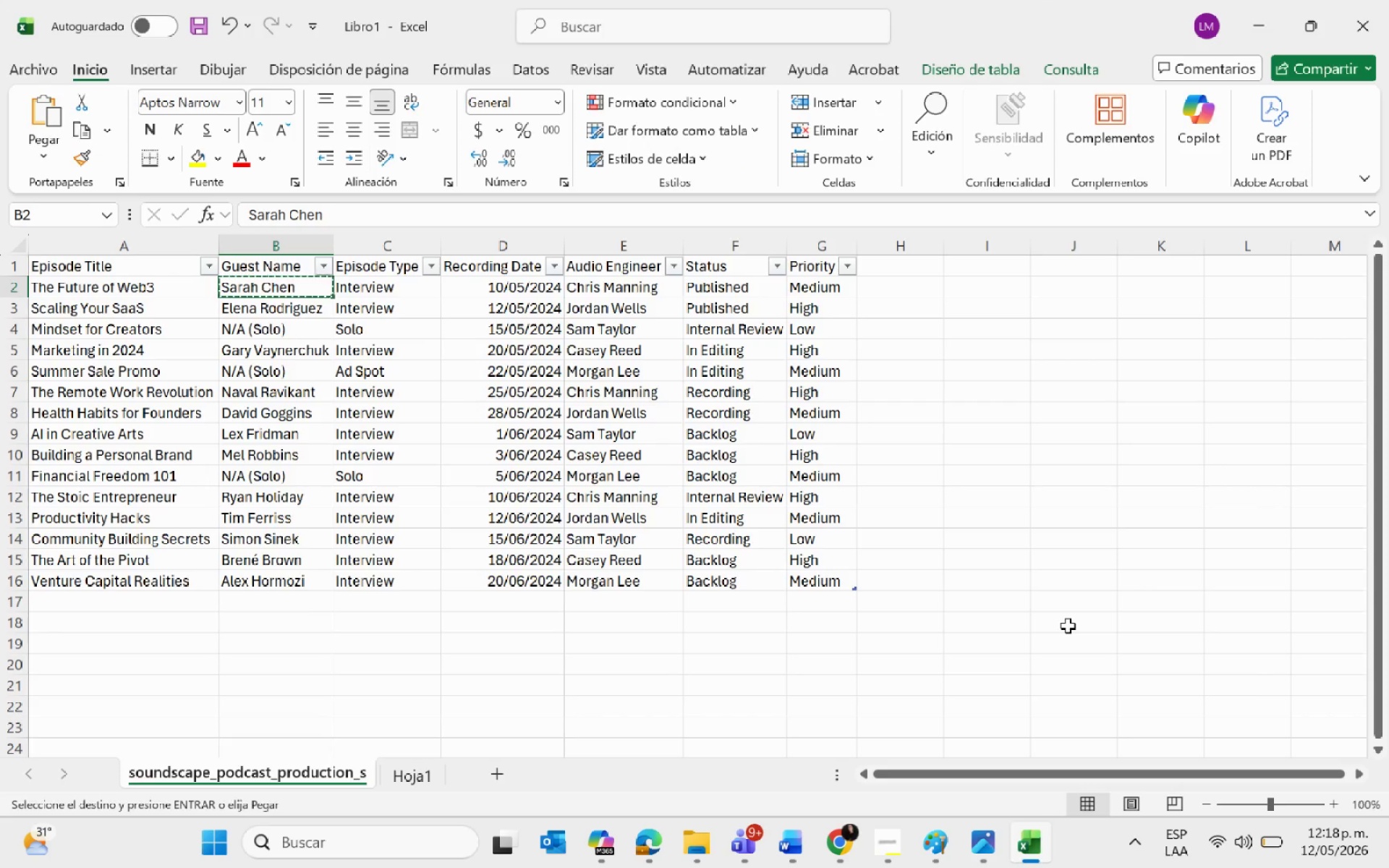 
key(Alt+AltLeft)
 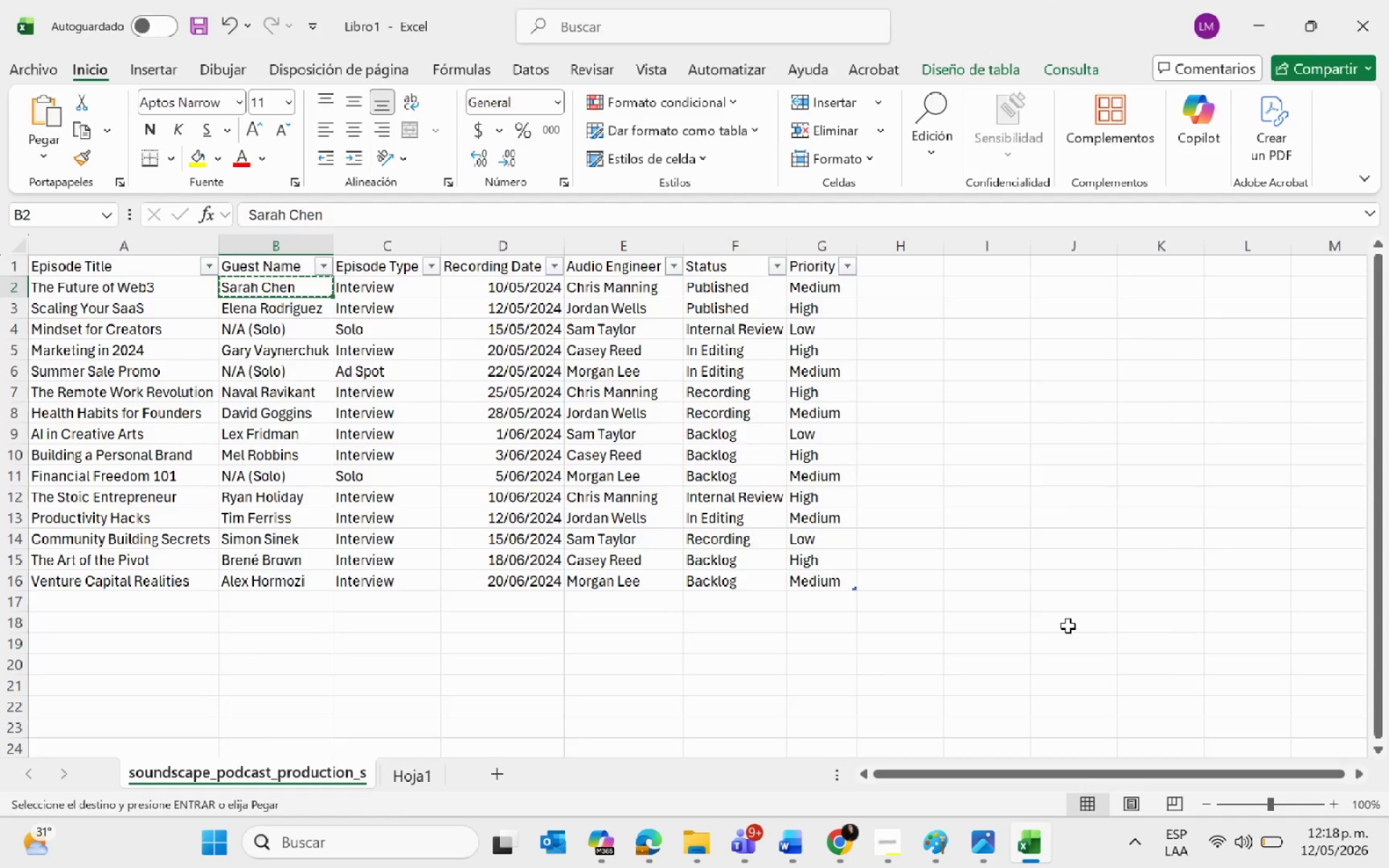 
key(Alt+Tab)
 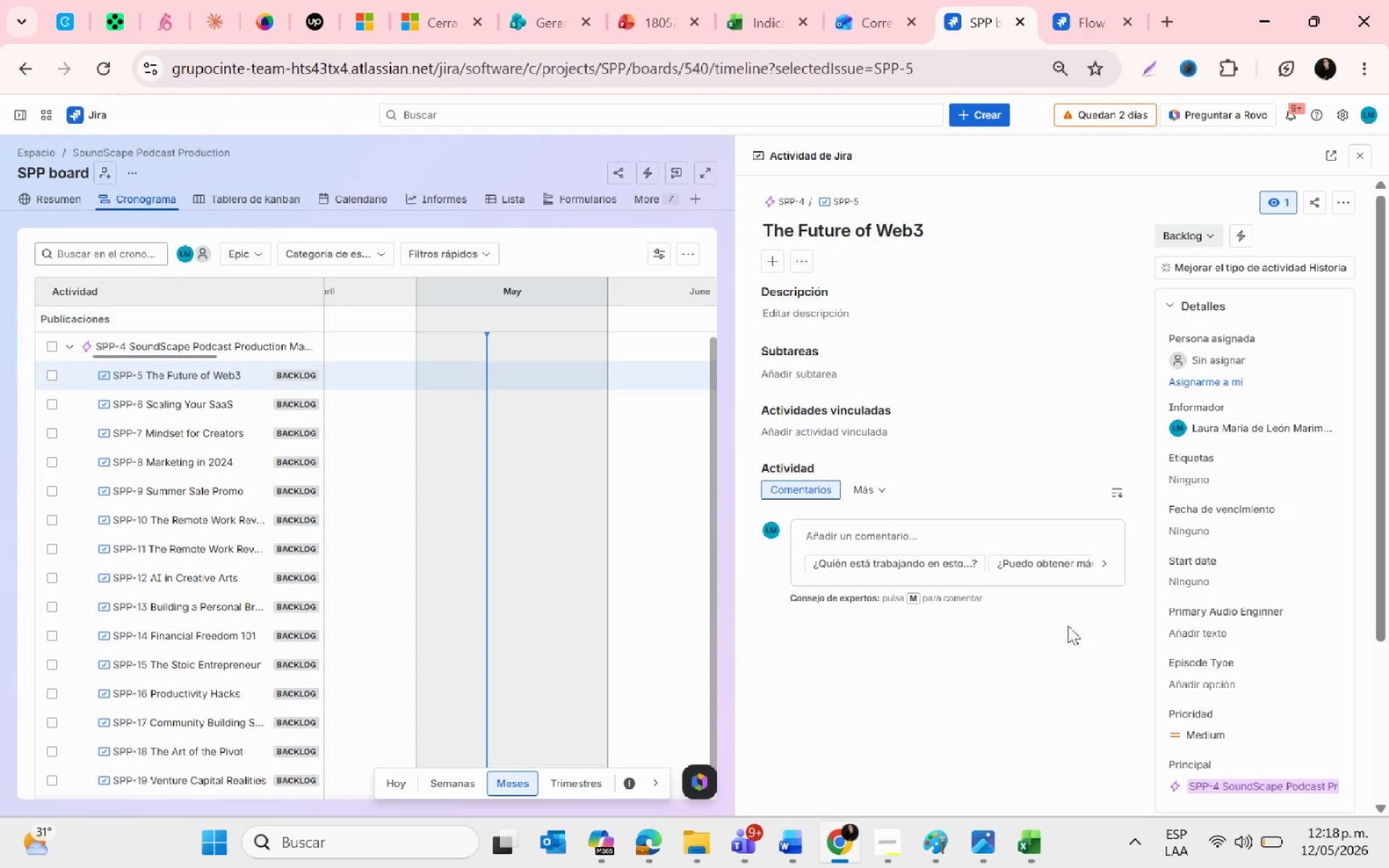 
mouse_move([1275, 646])
 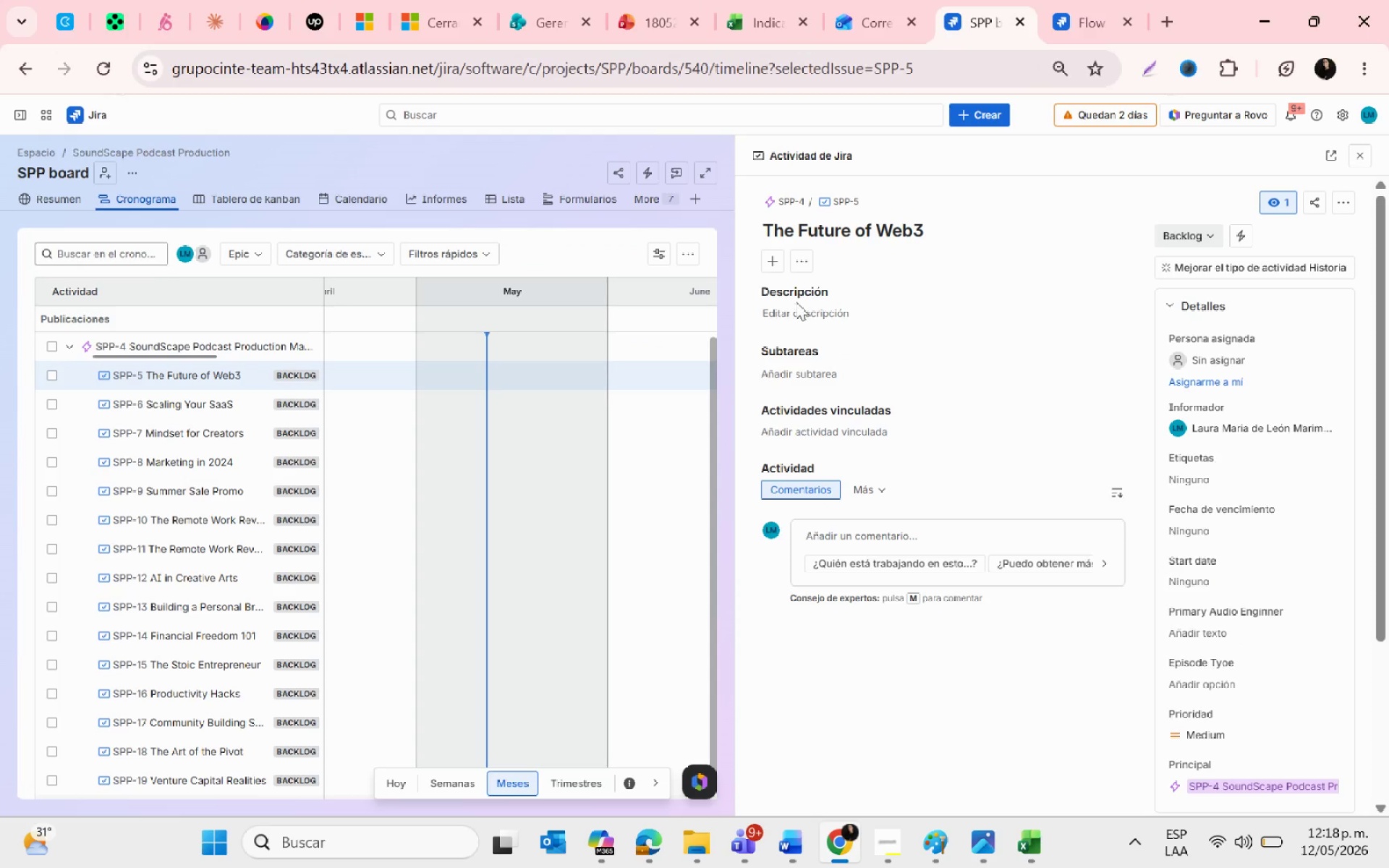 
left_click([794, 320])
 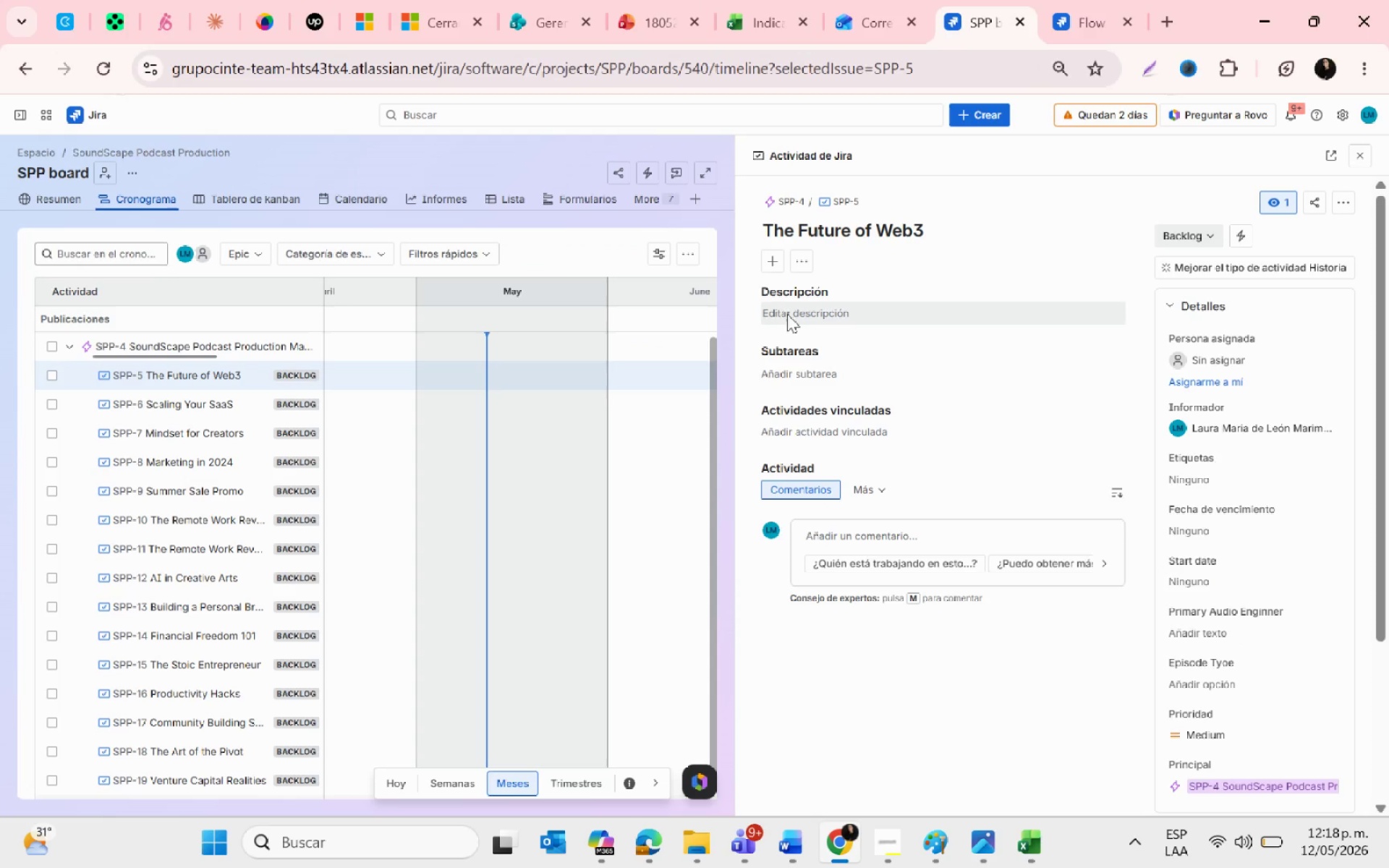 
left_click([786, 314])
 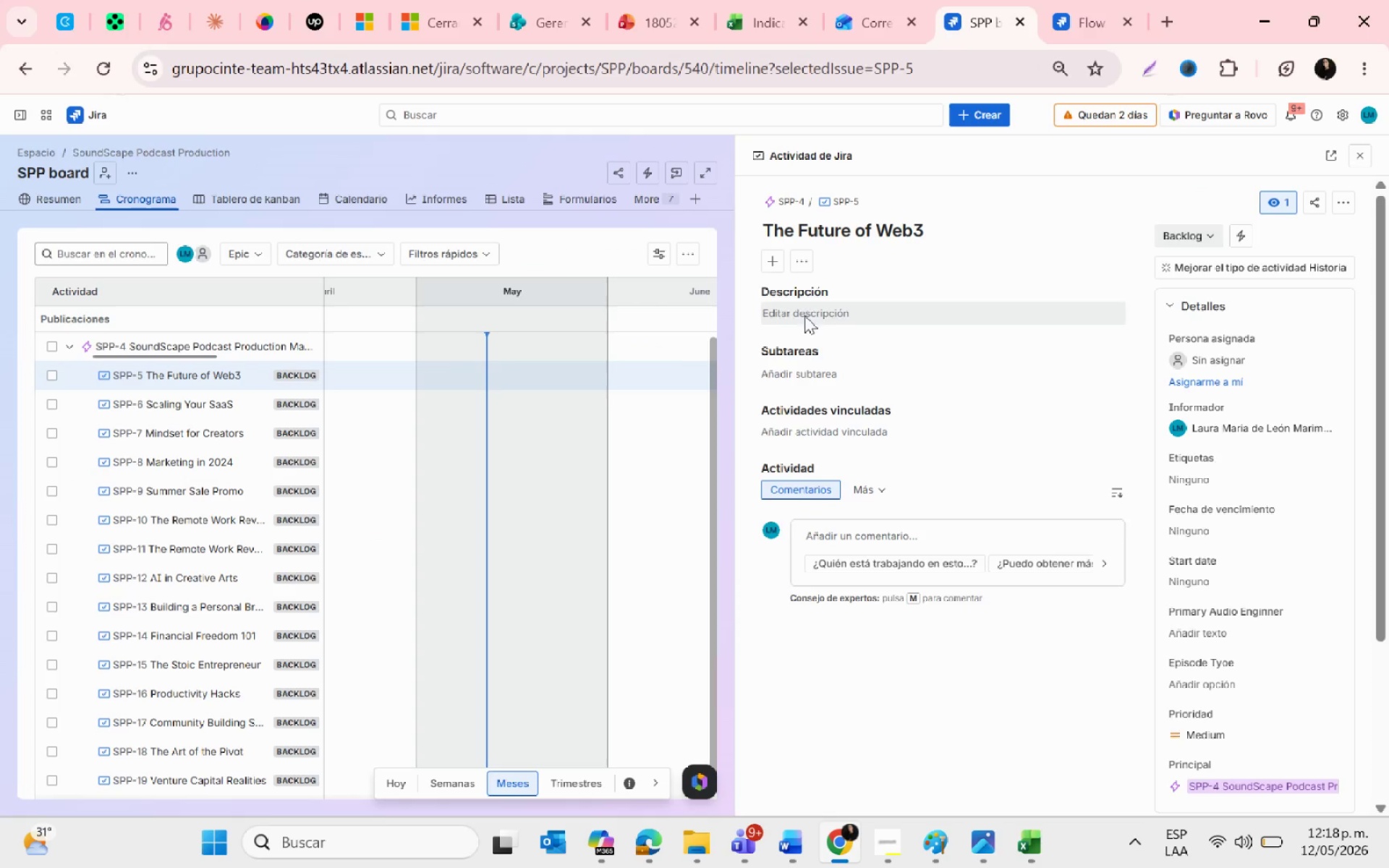 
left_click([828, 312])
 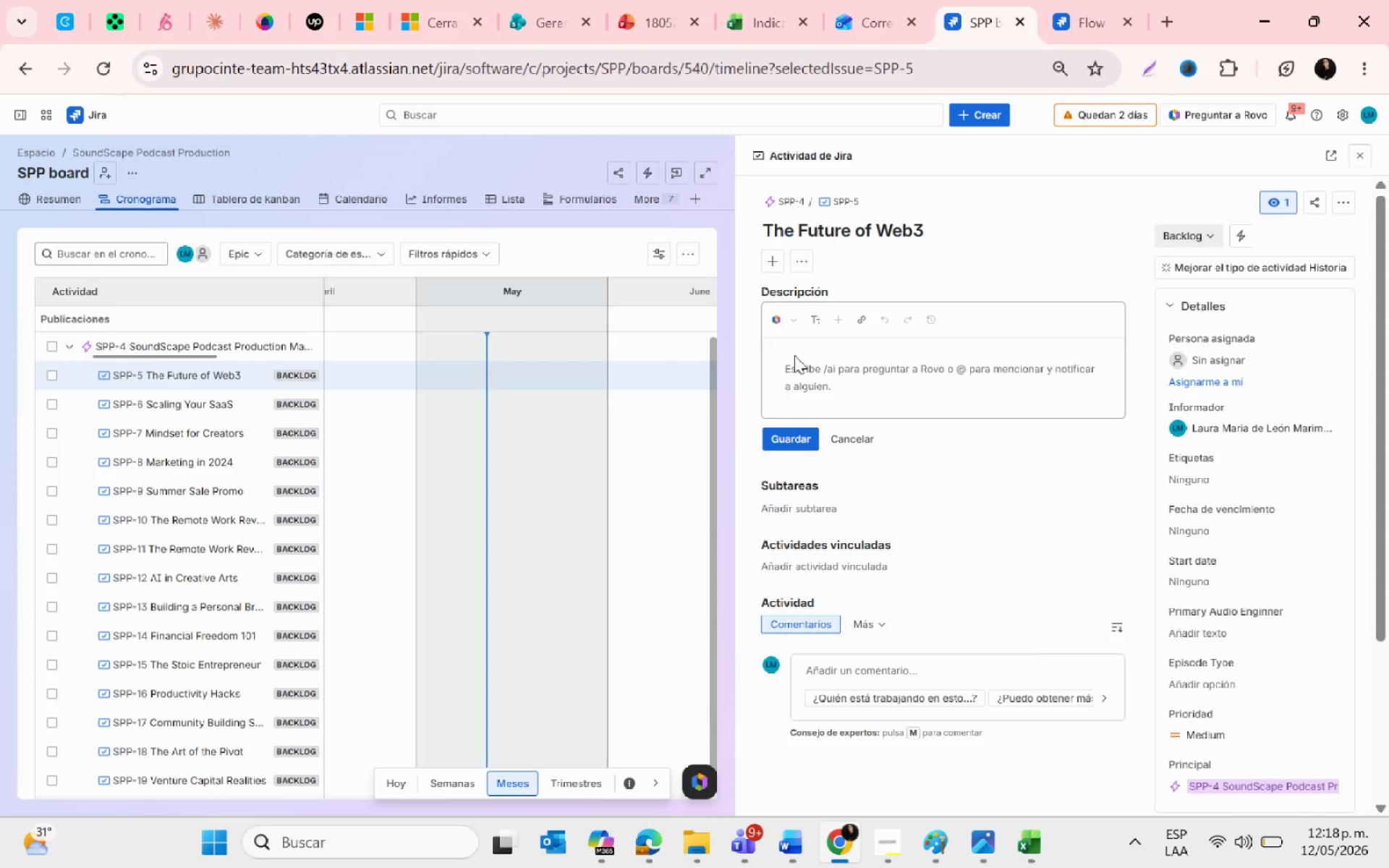 
left_click([794, 378])
 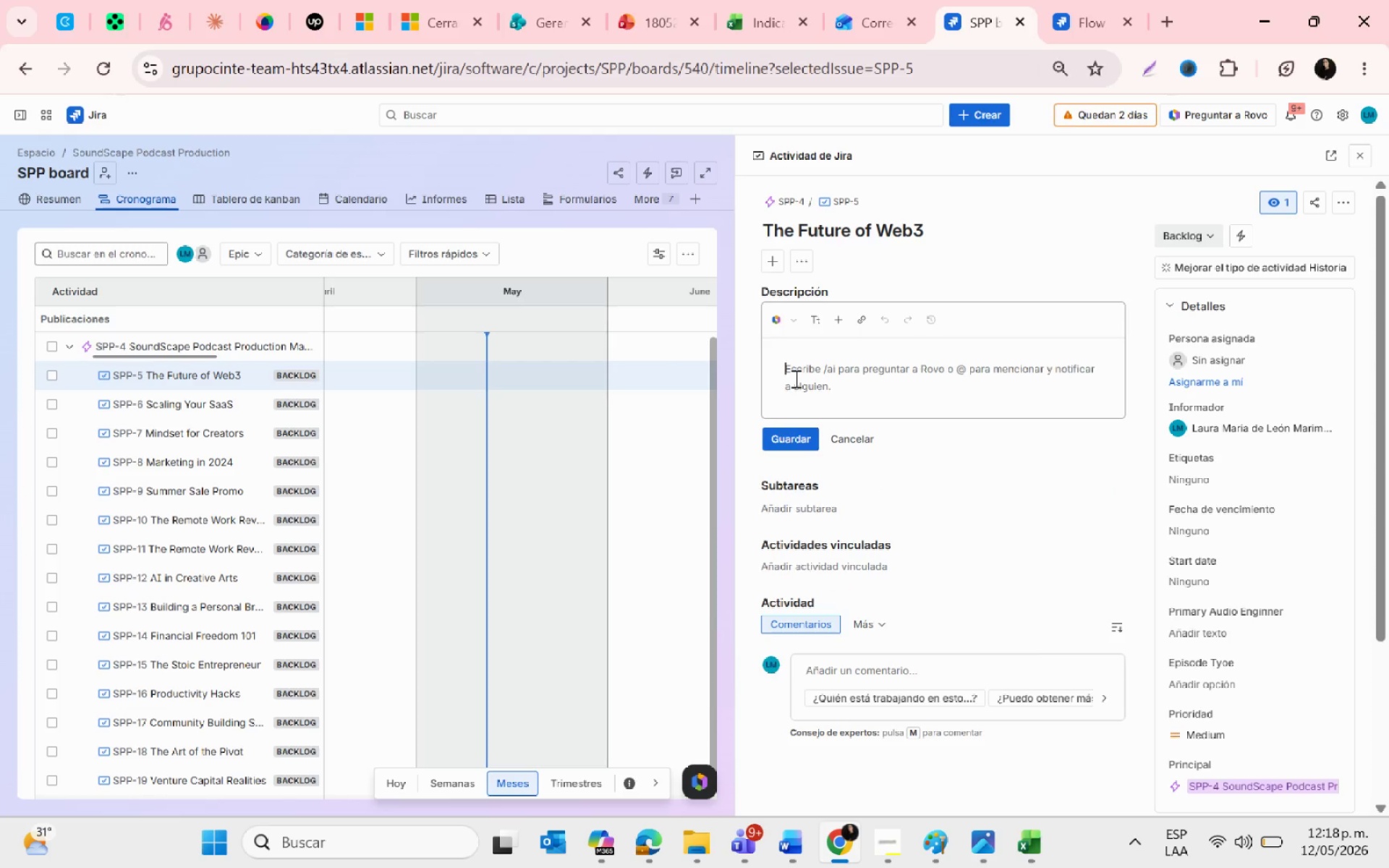 
key(Control+ControlLeft)
 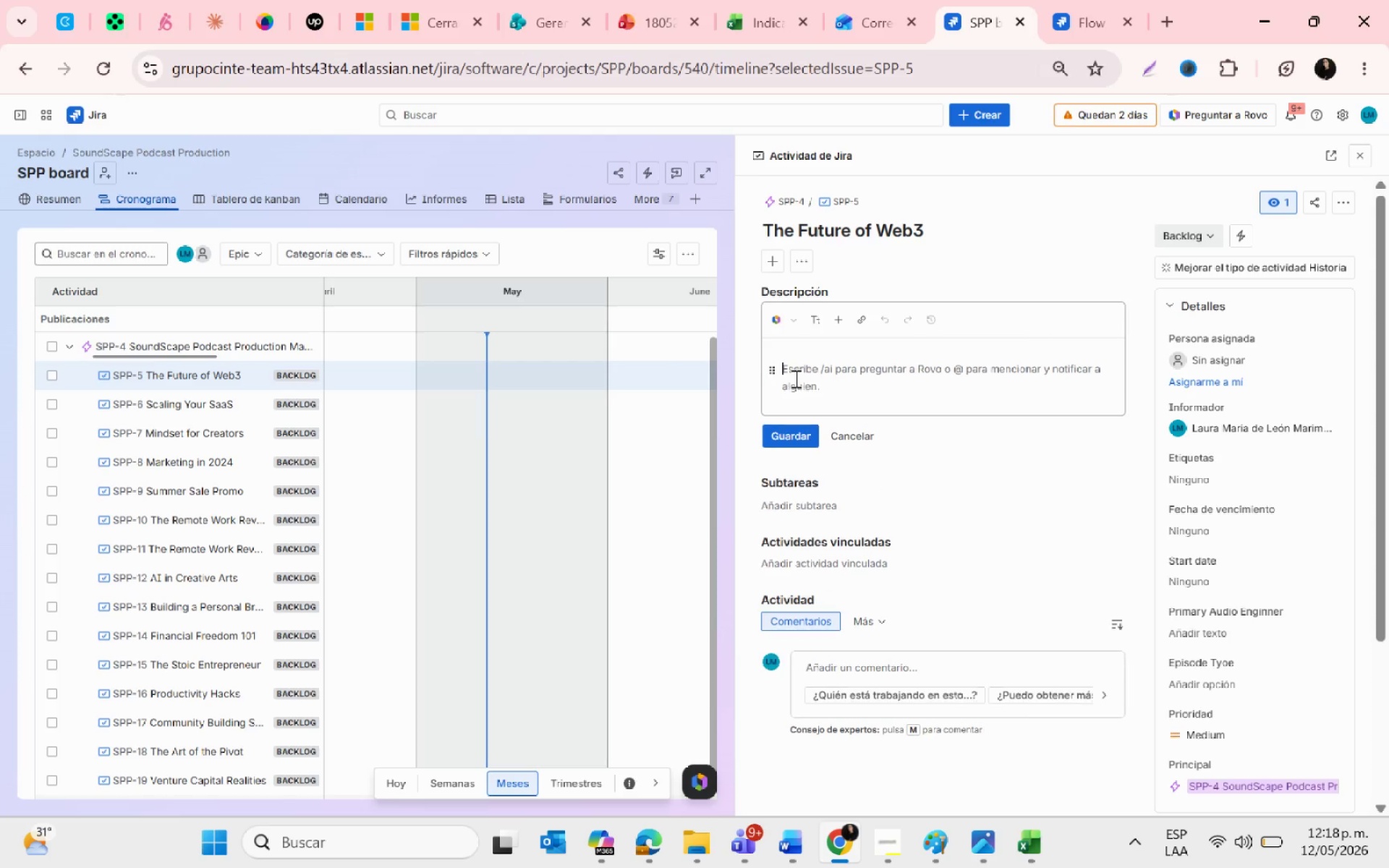 
key(Control+V)
 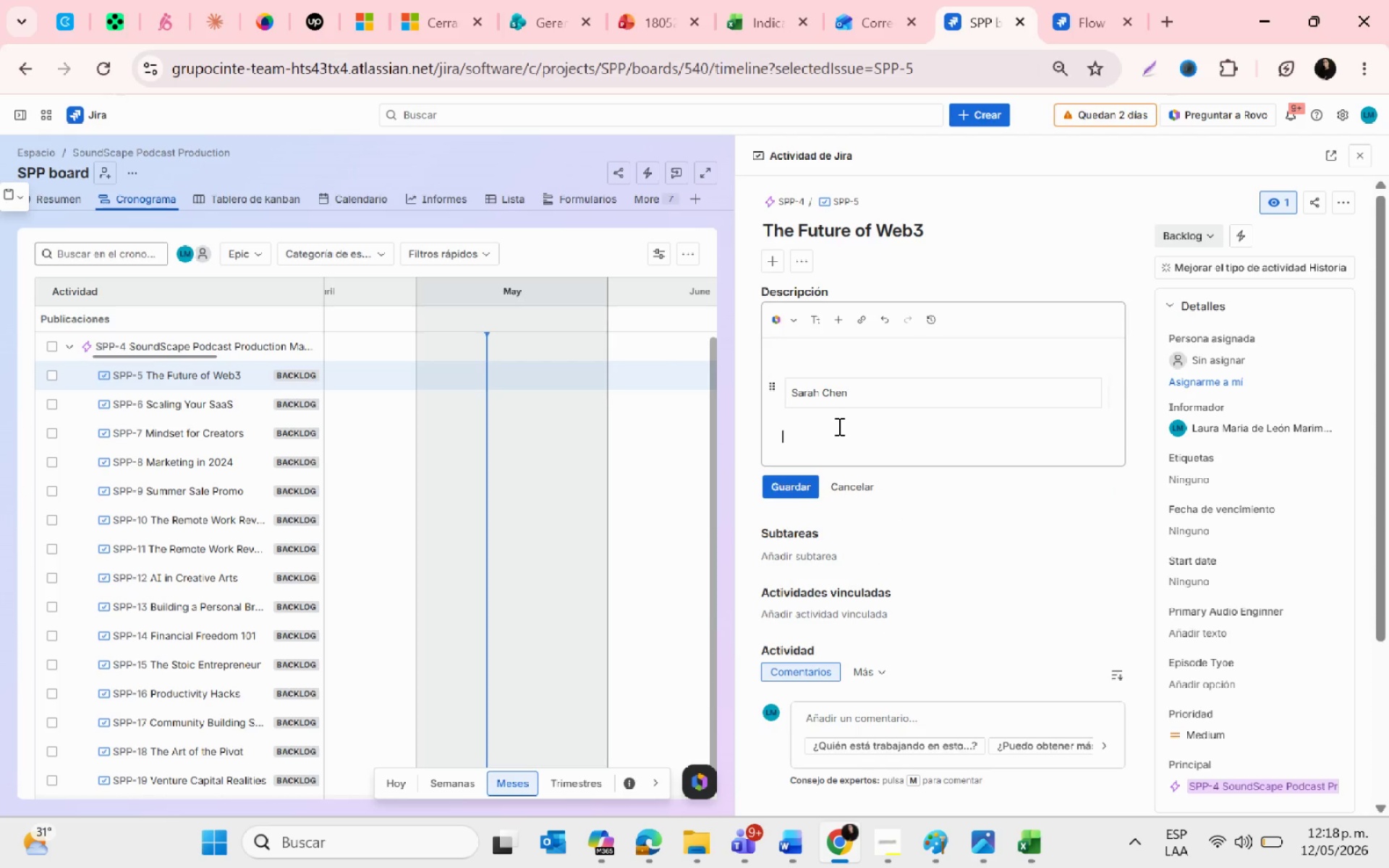 
key(Control+Z)
 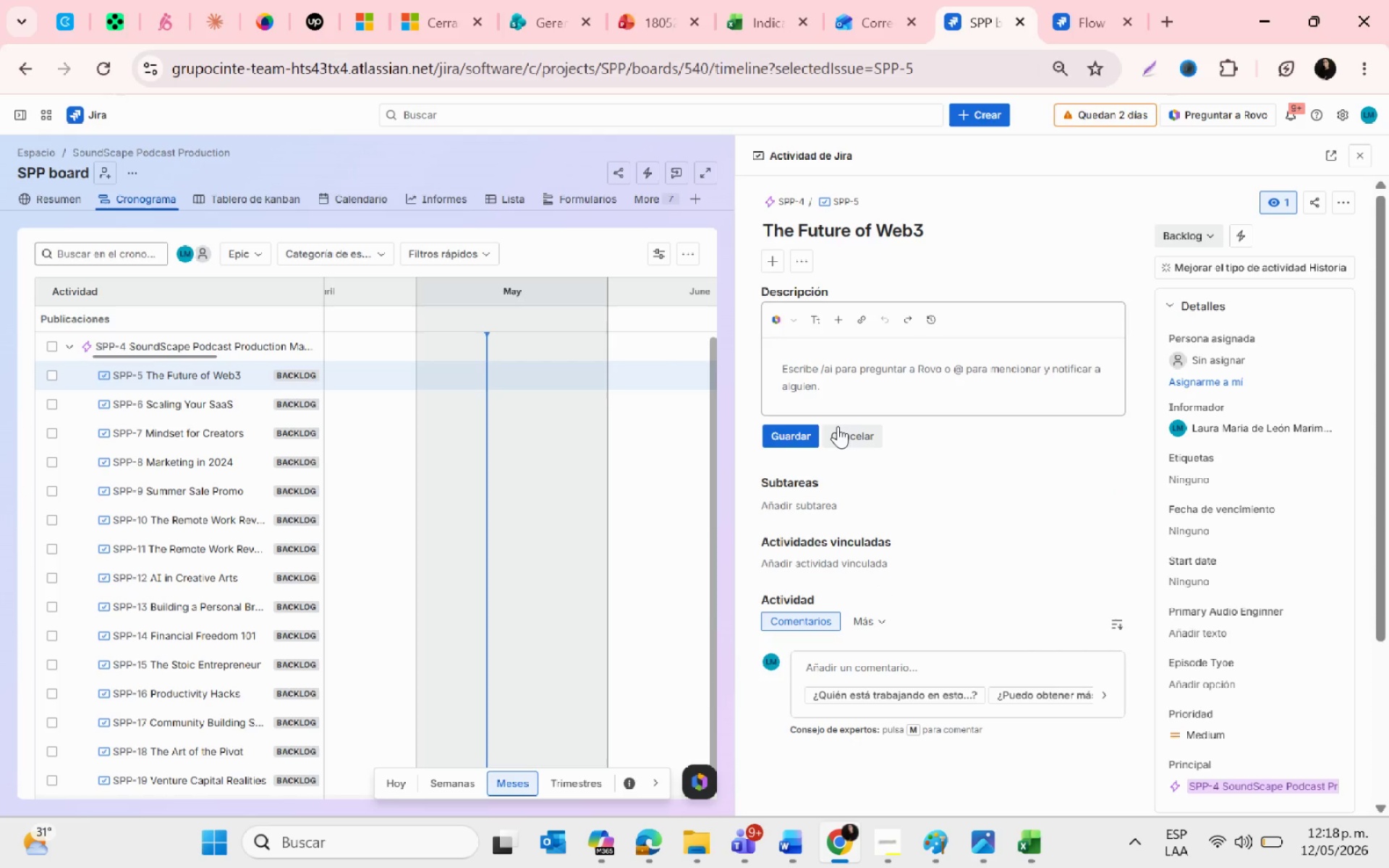 
key(Alt+AltLeft)
 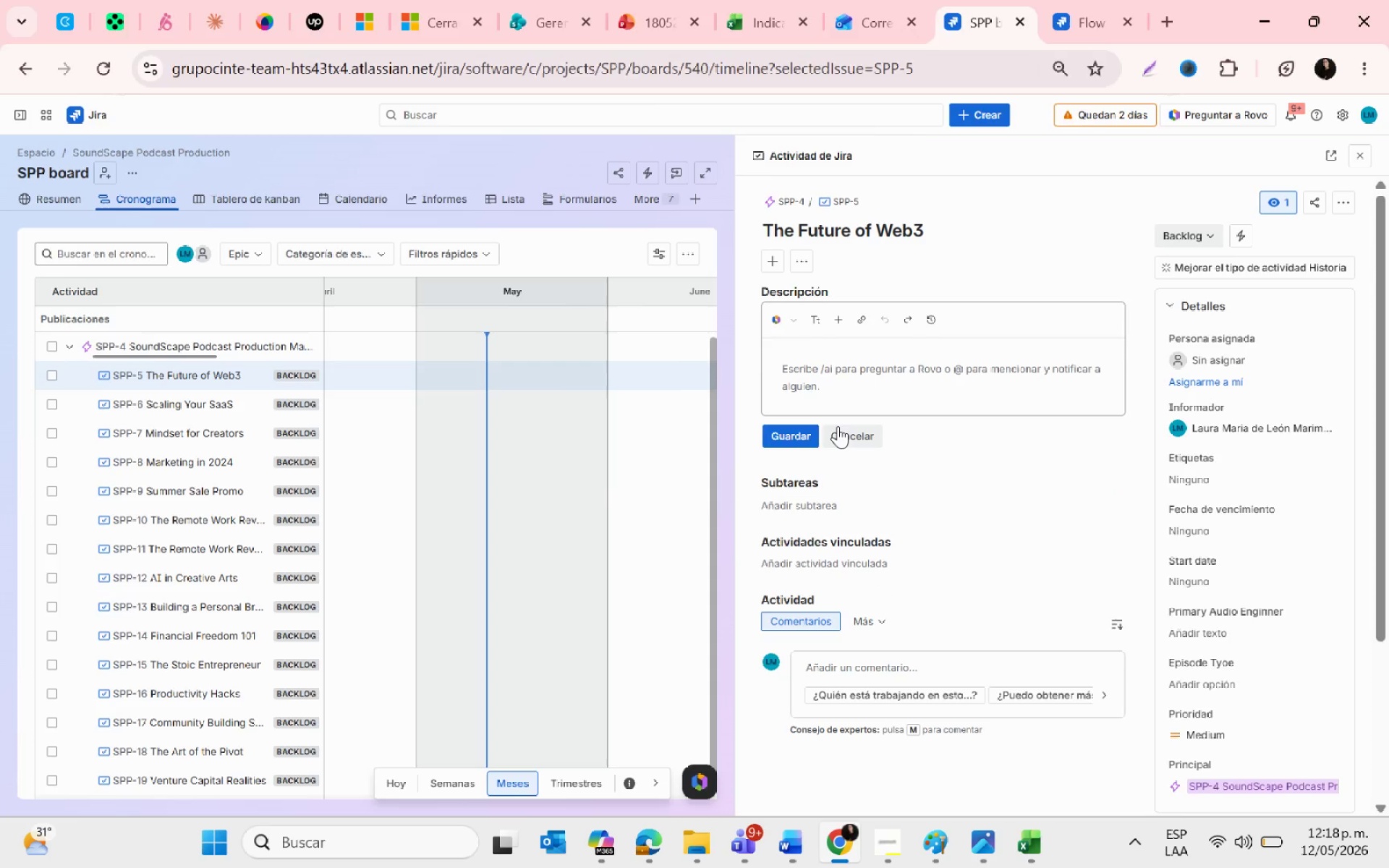 
key(Alt+Tab)
 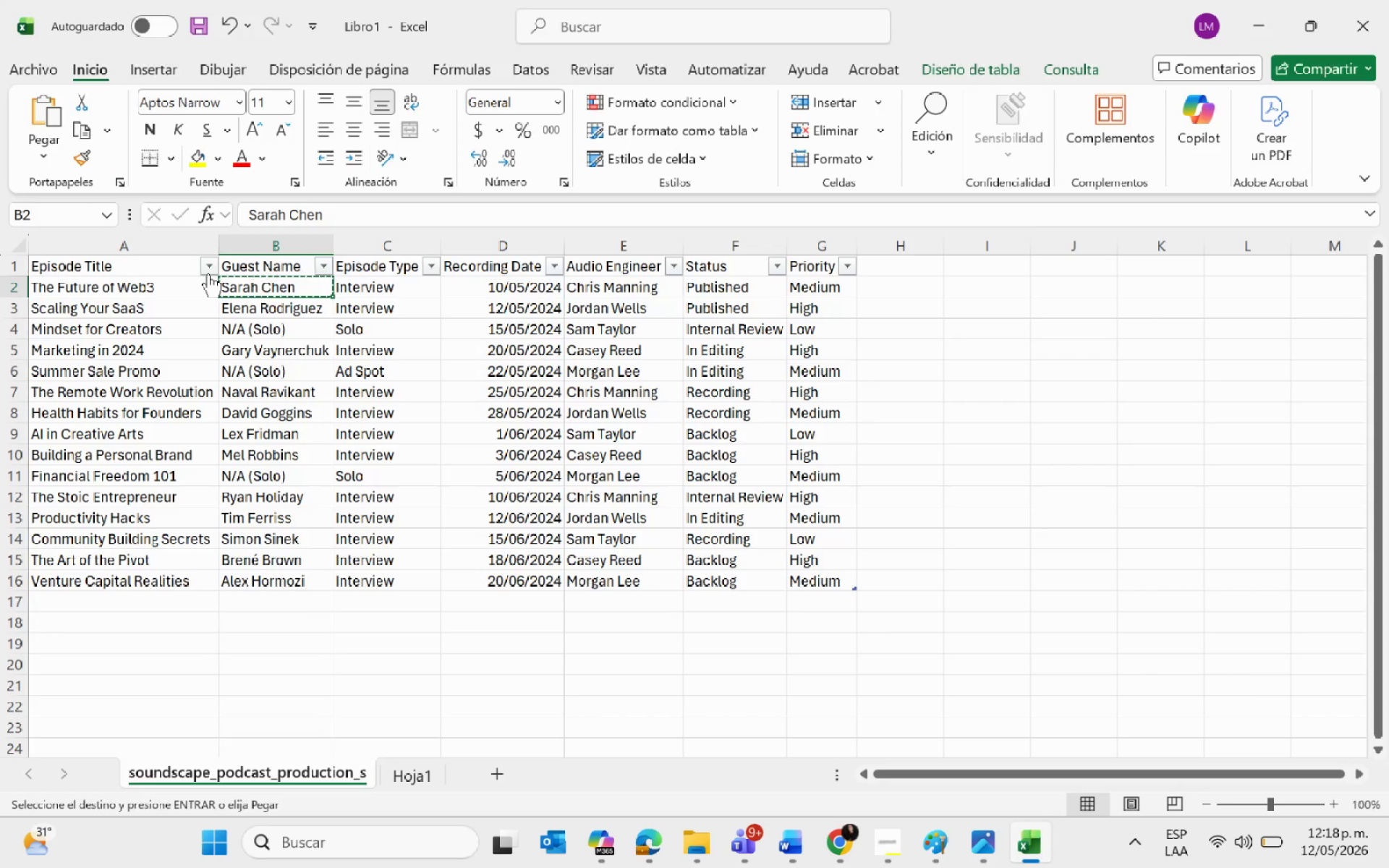 
key(Escape)
 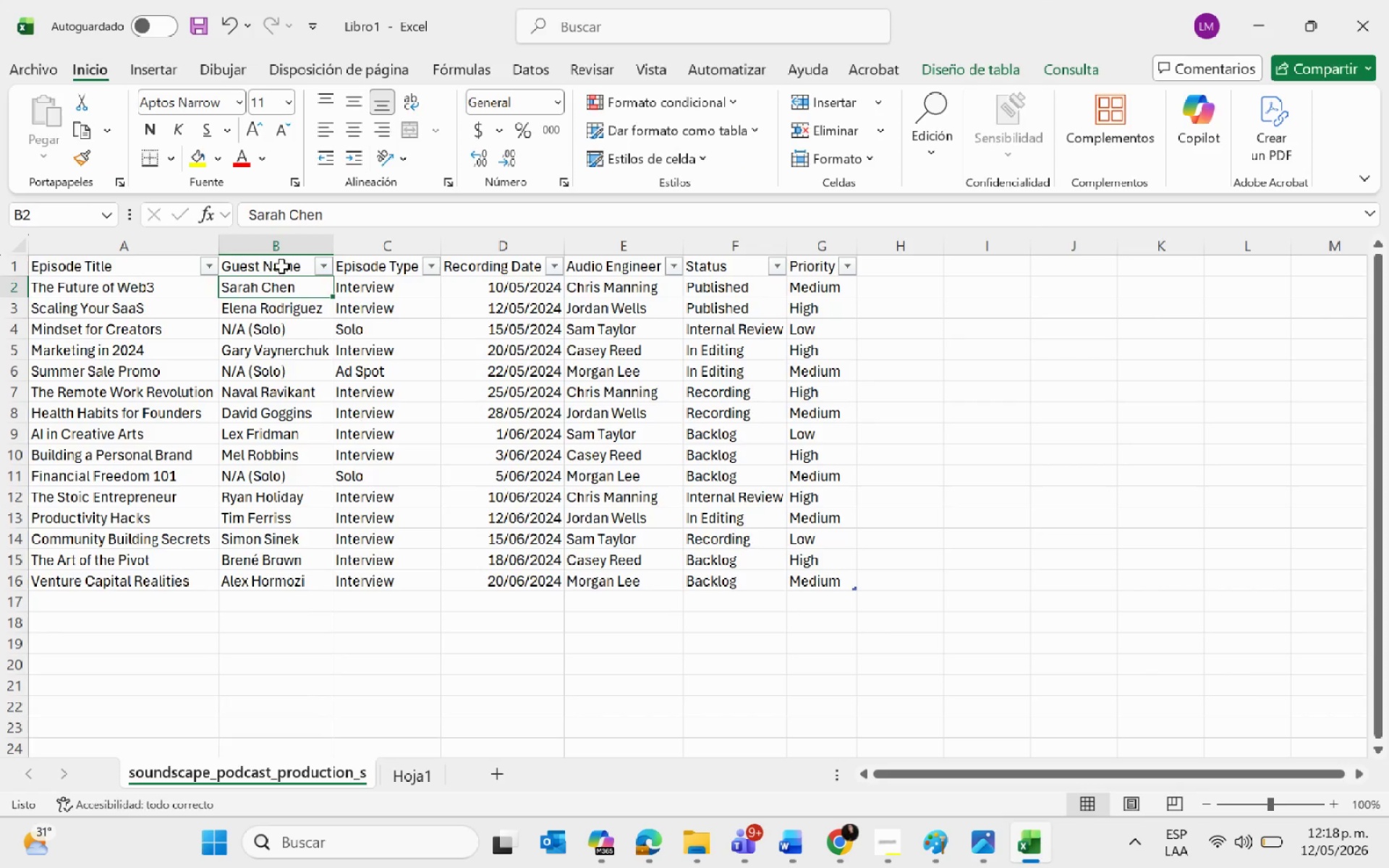 
left_click([281, 266])
 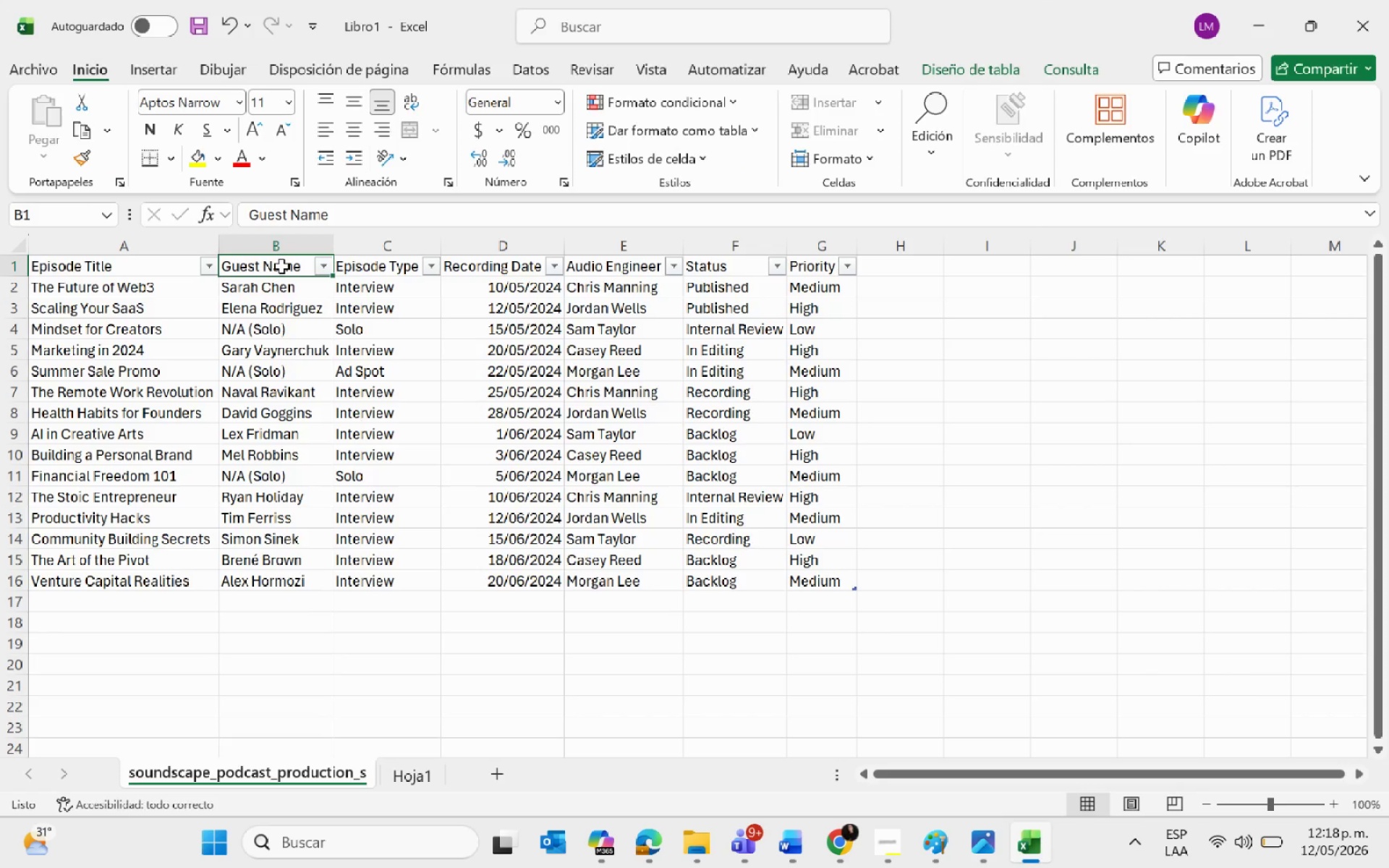 
key(Control+C)
 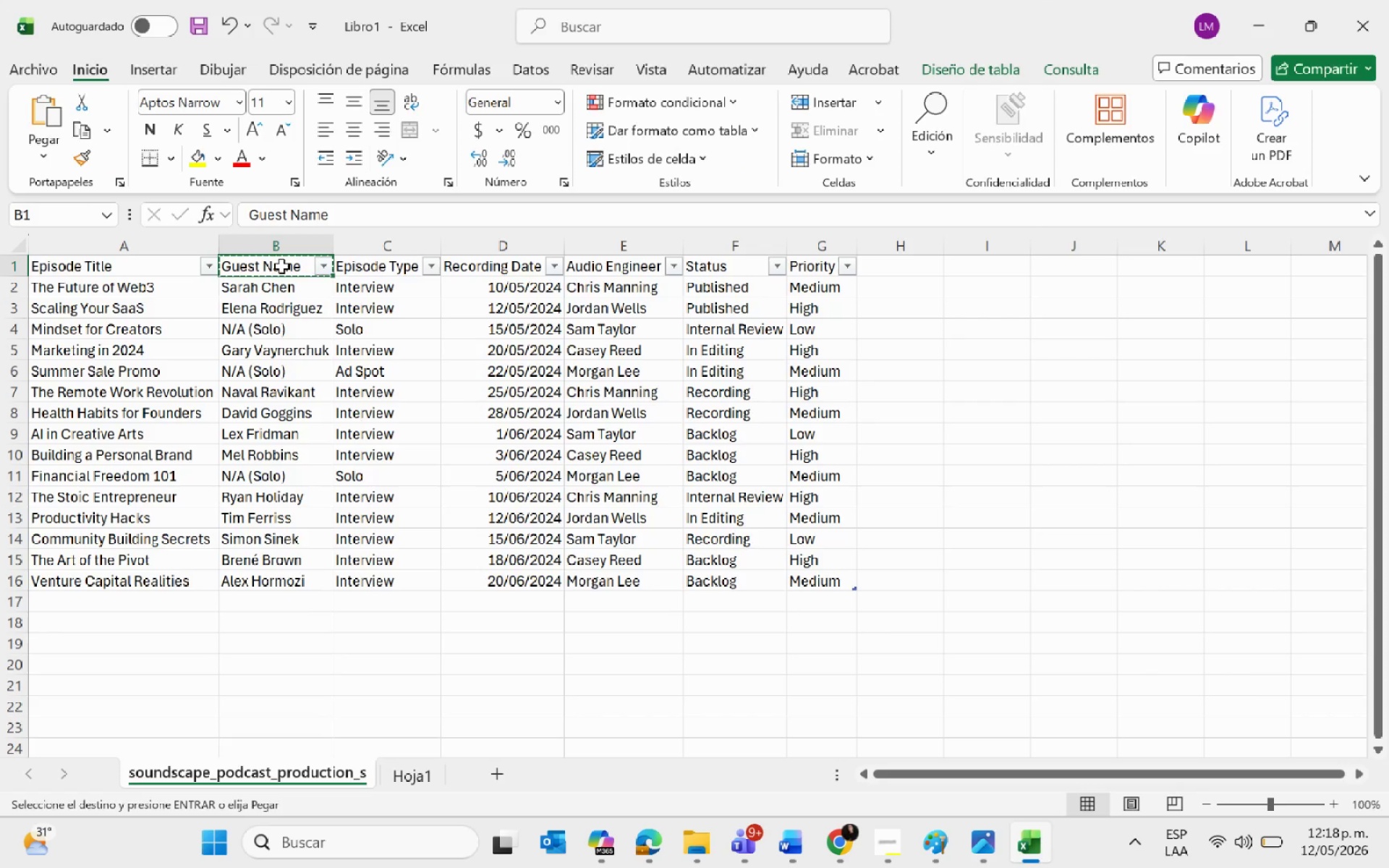 
key(Alt+AltLeft)
 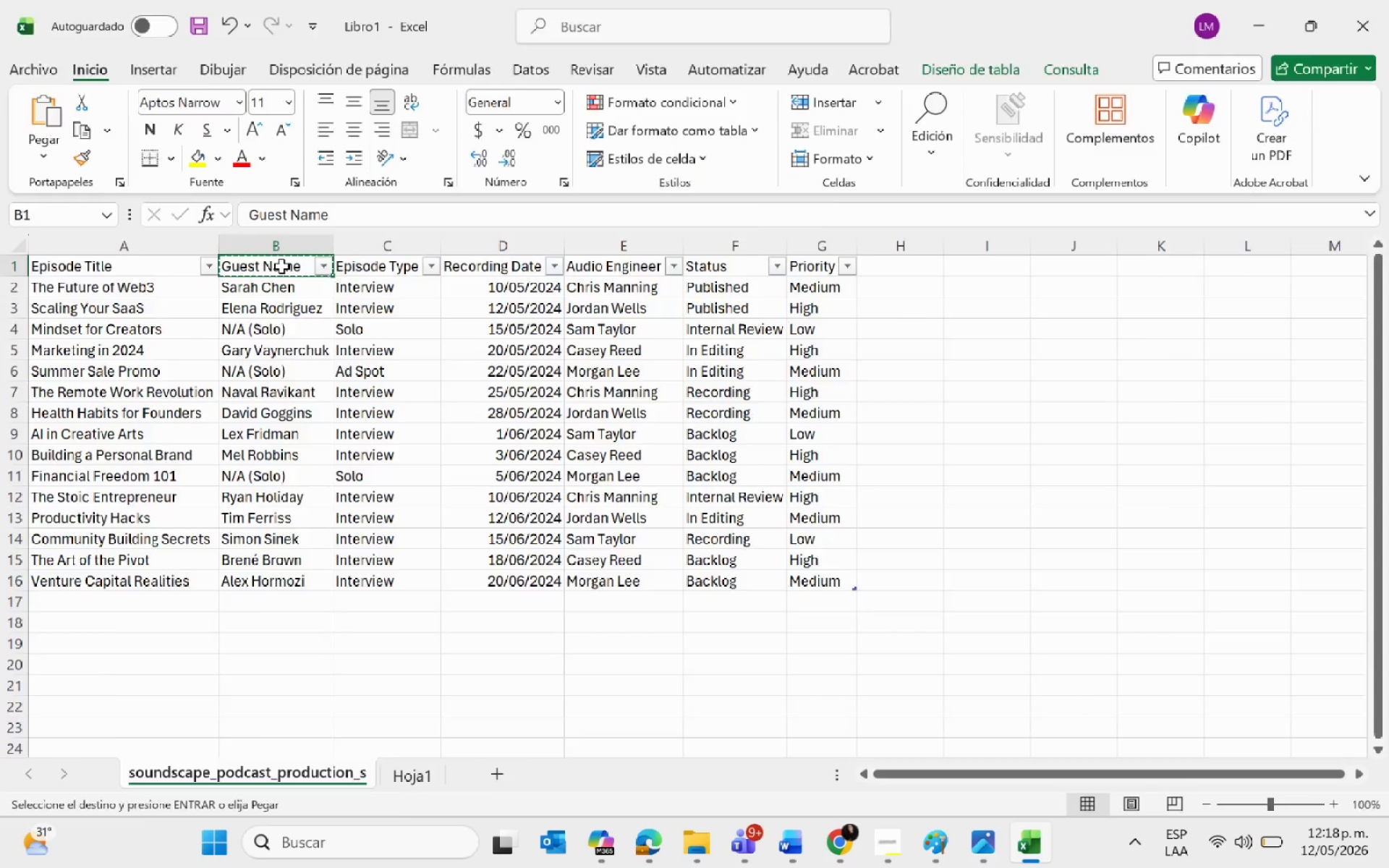 
key(Alt+Tab)
 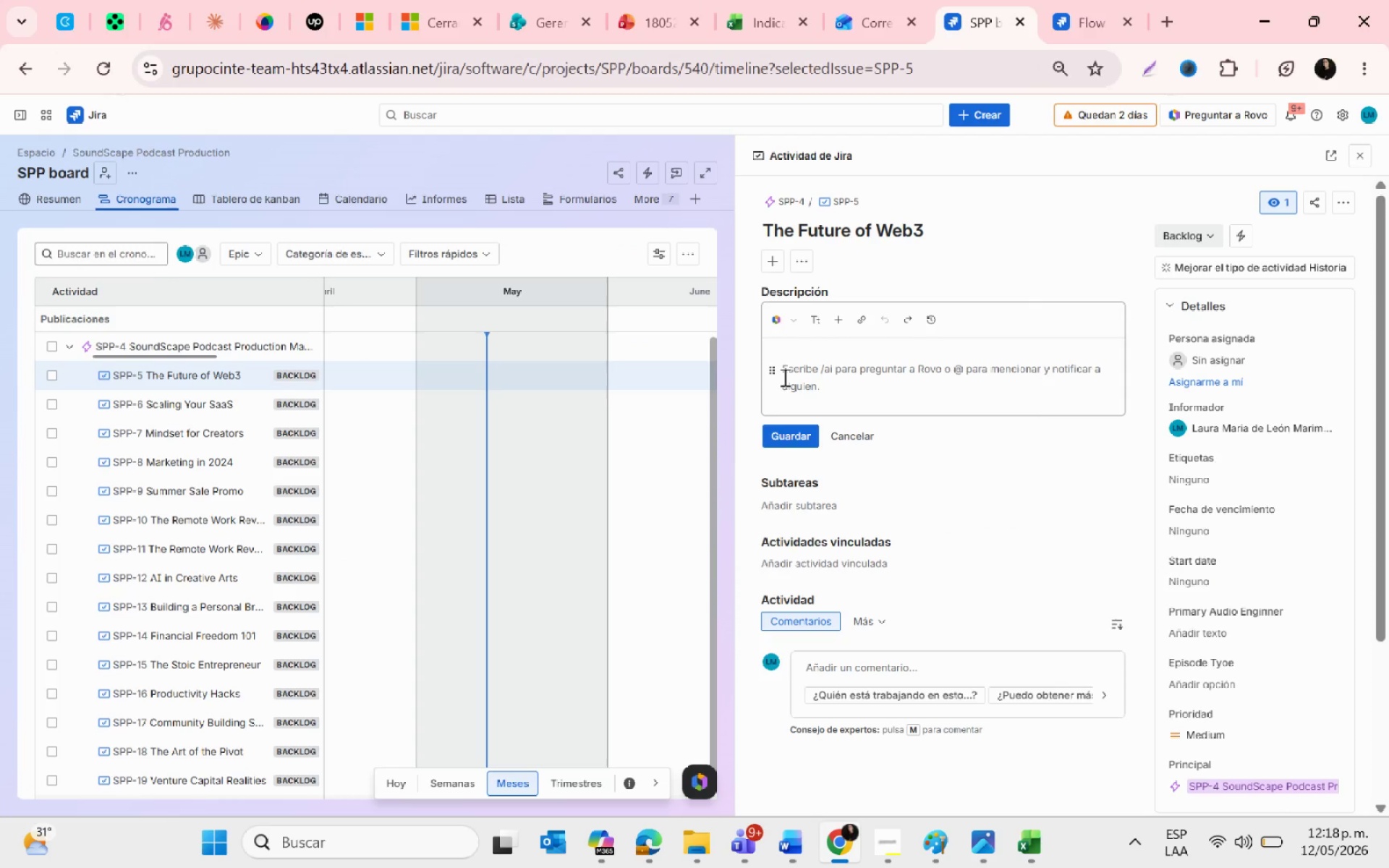 
right_click([787, 375])
 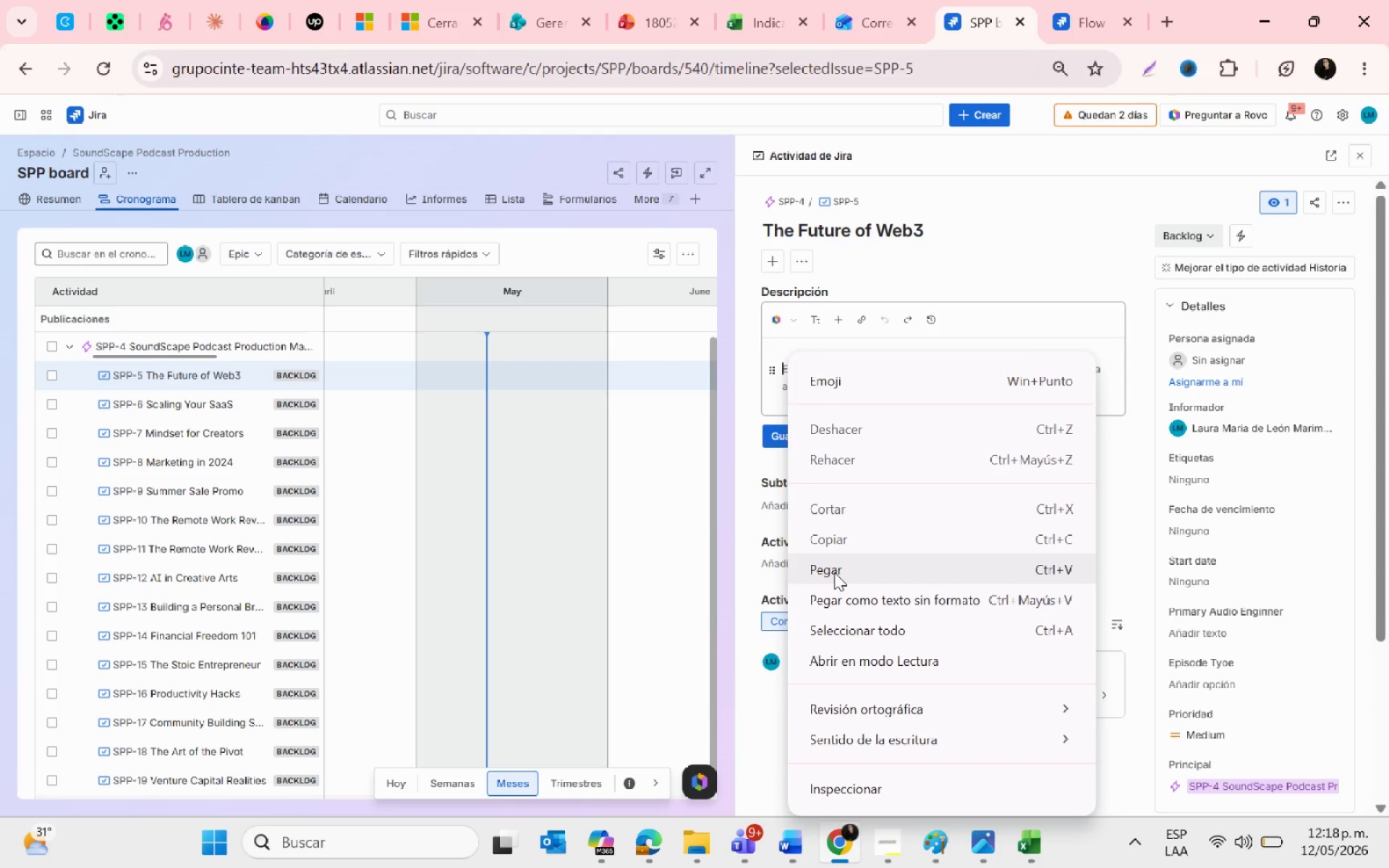 
left_click([844, 597])
 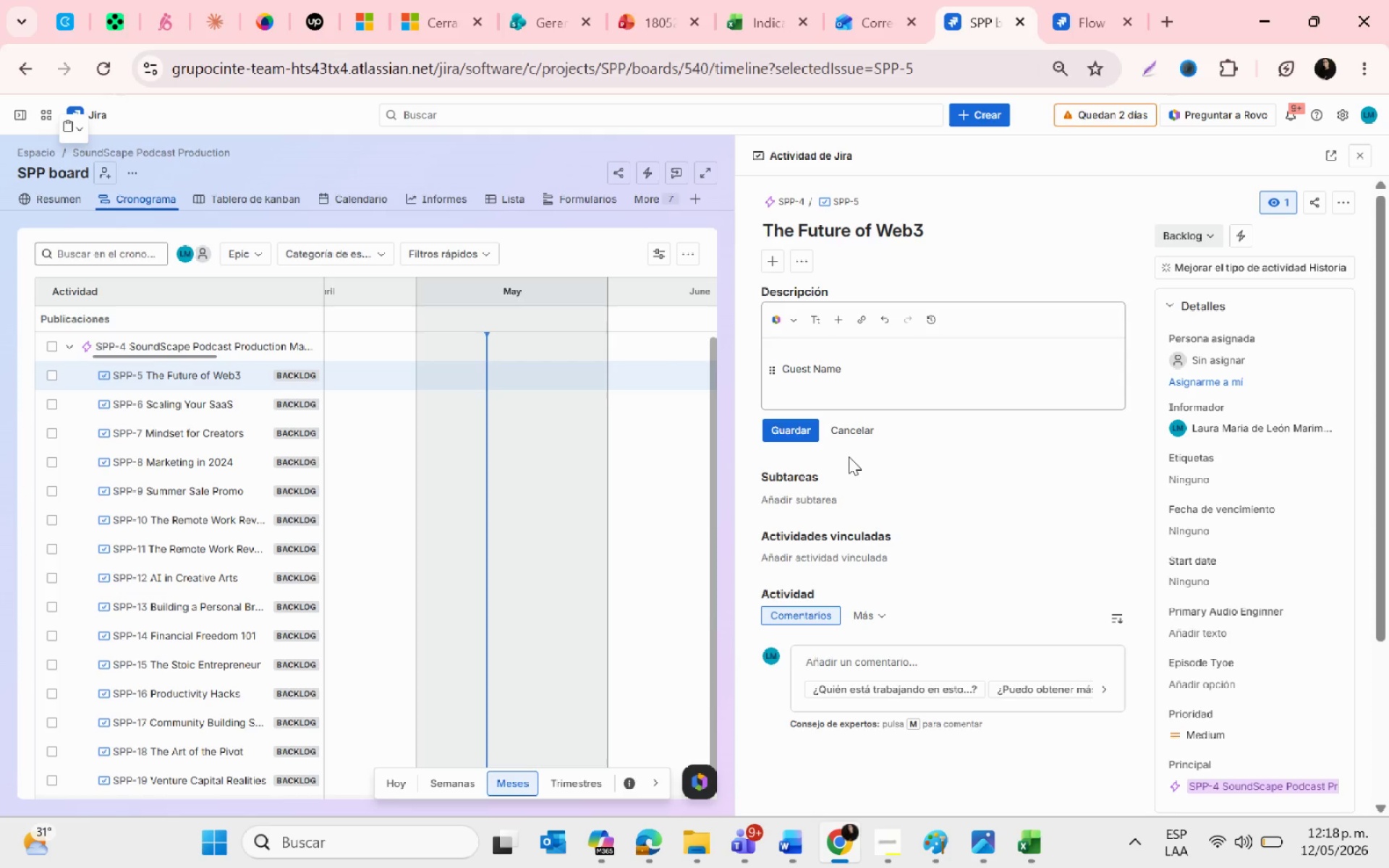 
key(Space)
 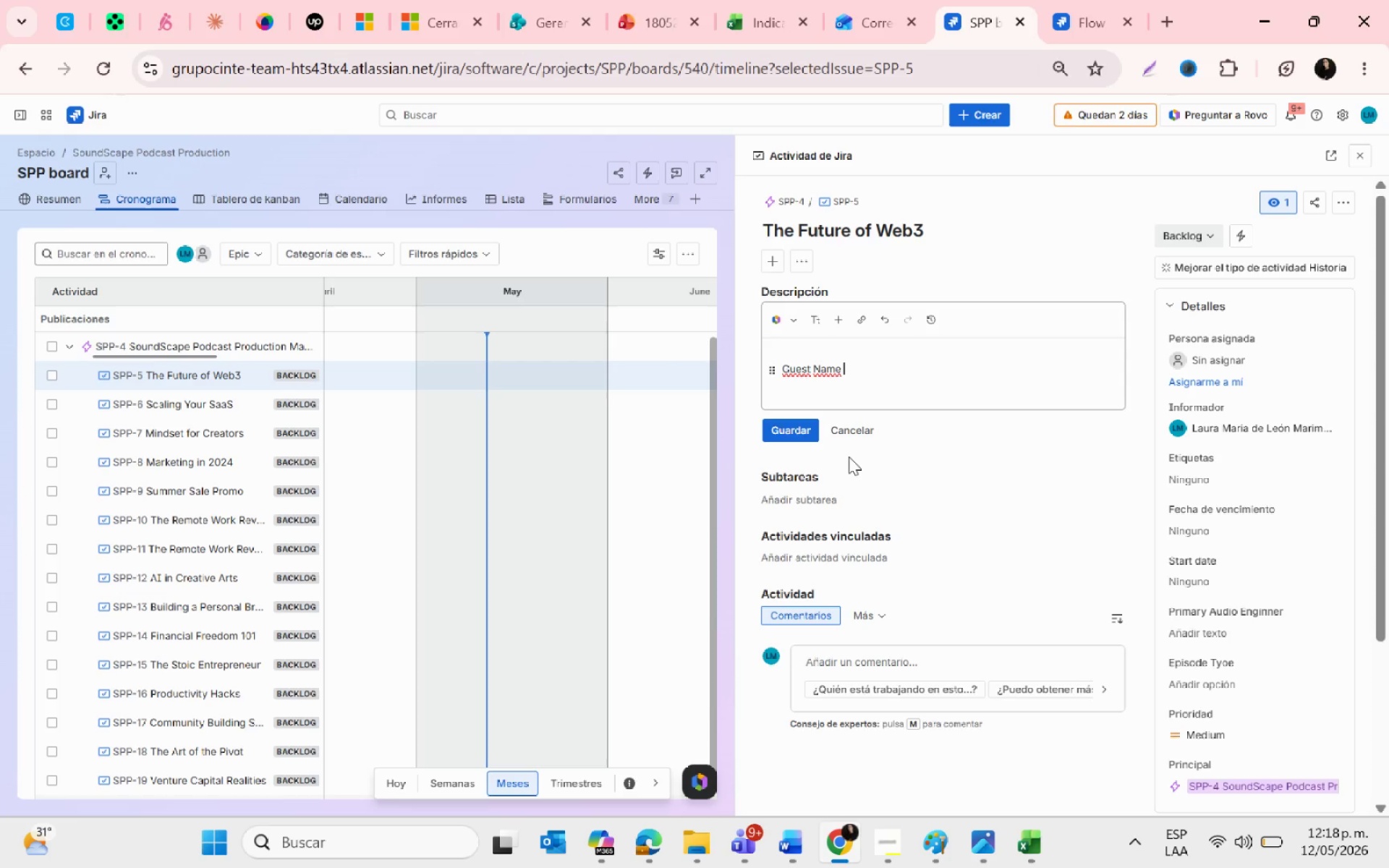 
key(Shift+ShiftRight)
 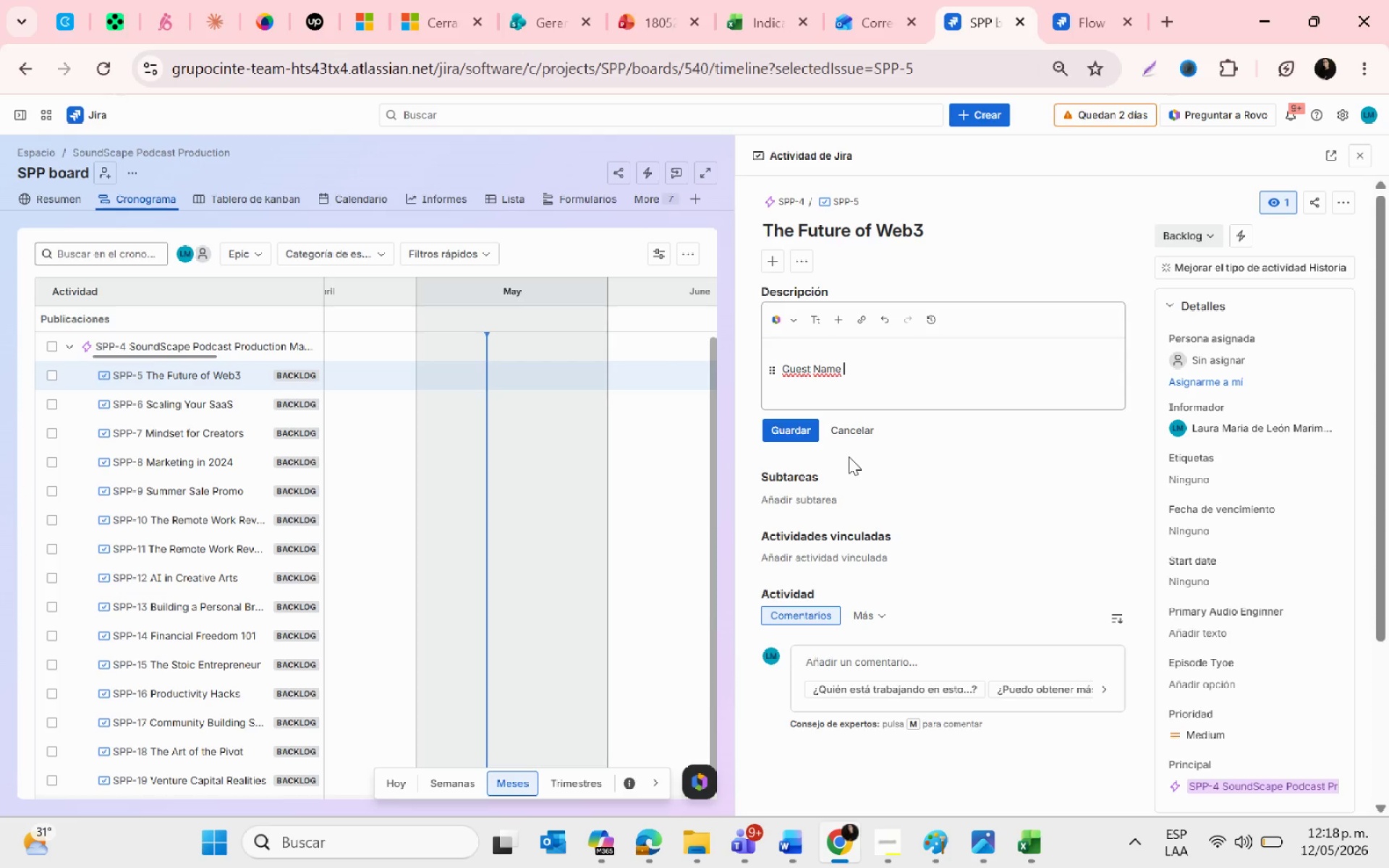 
key(Shift+Period)
 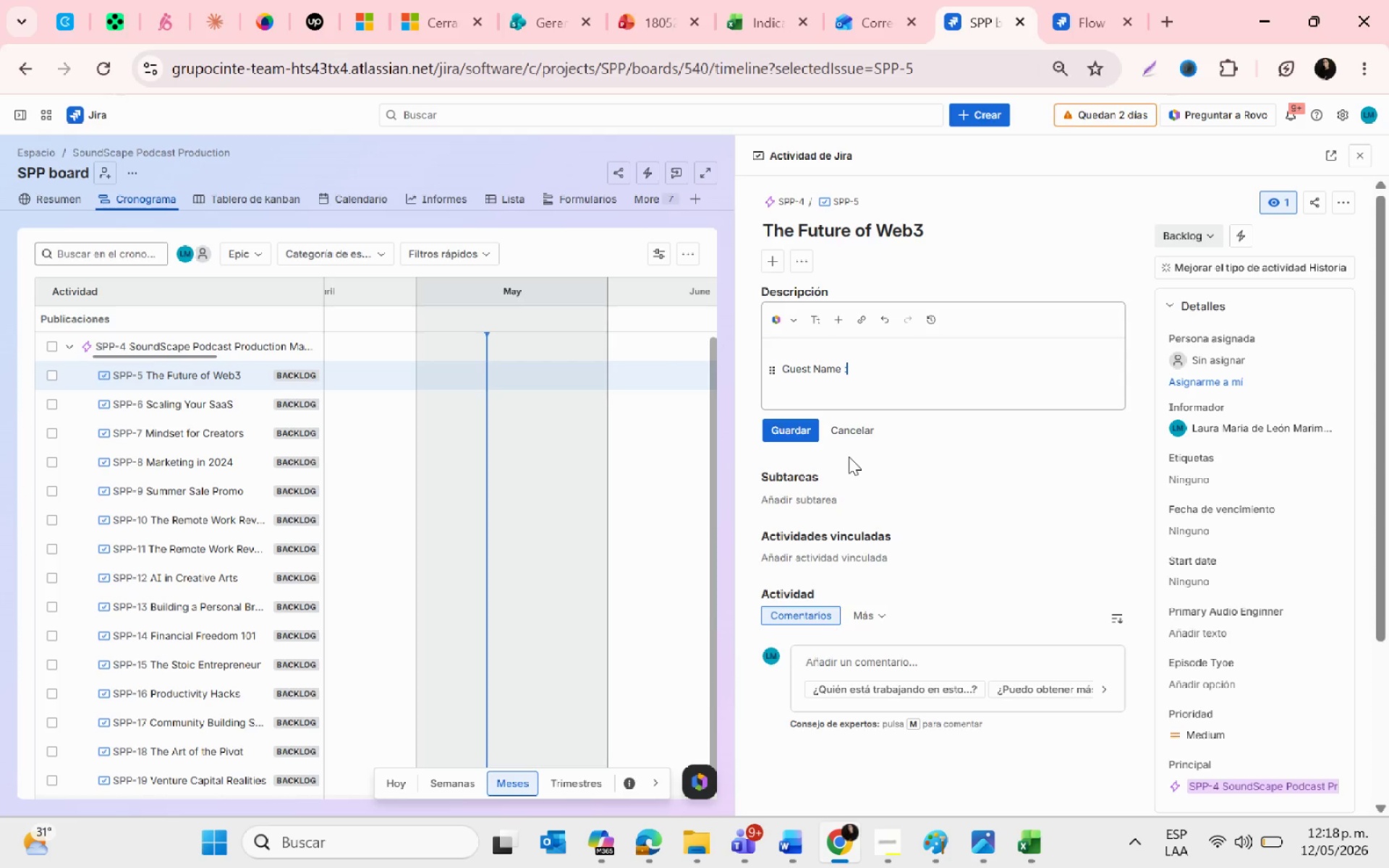 
key(Space)
 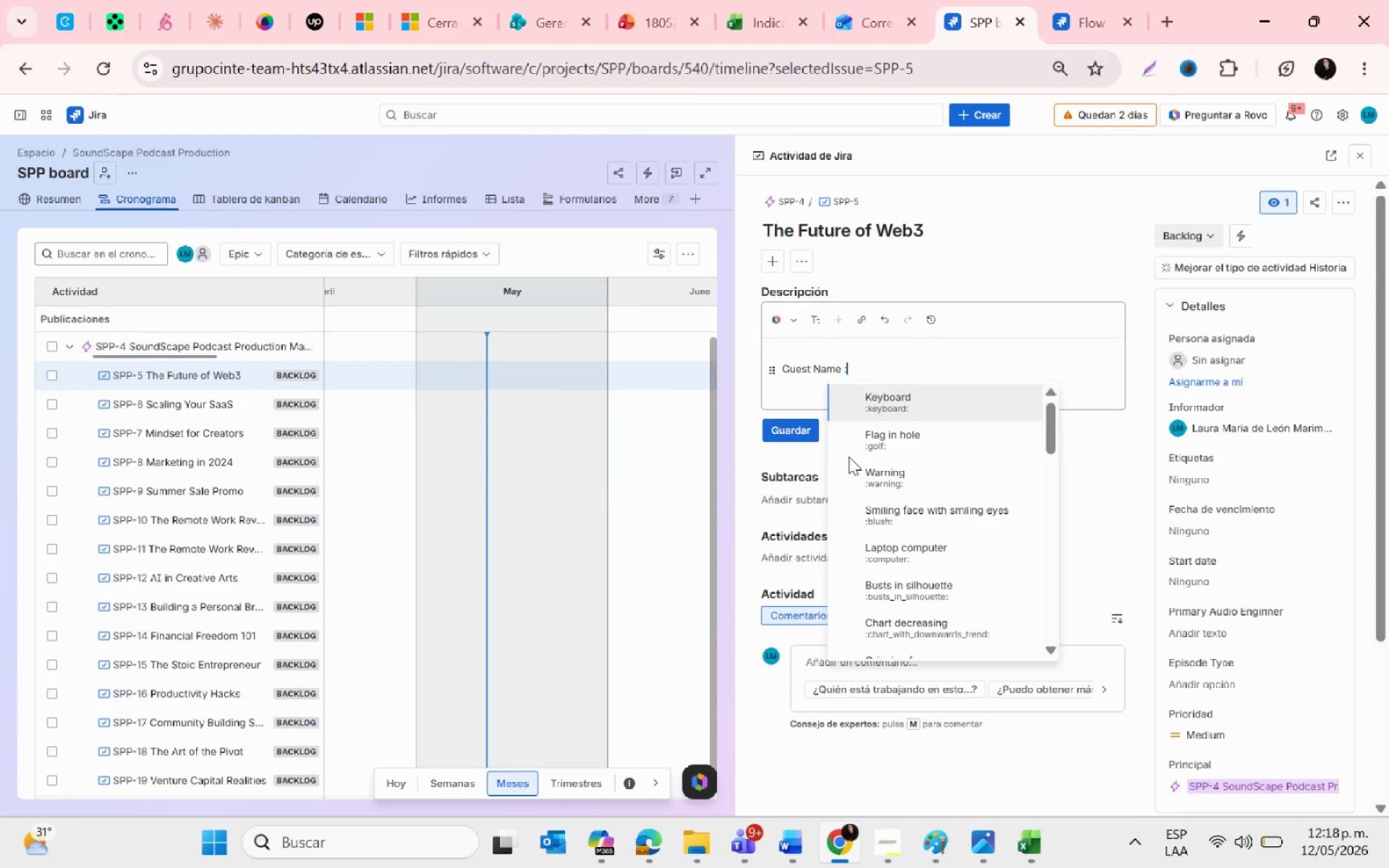 
key(Alt+AltLeft)
 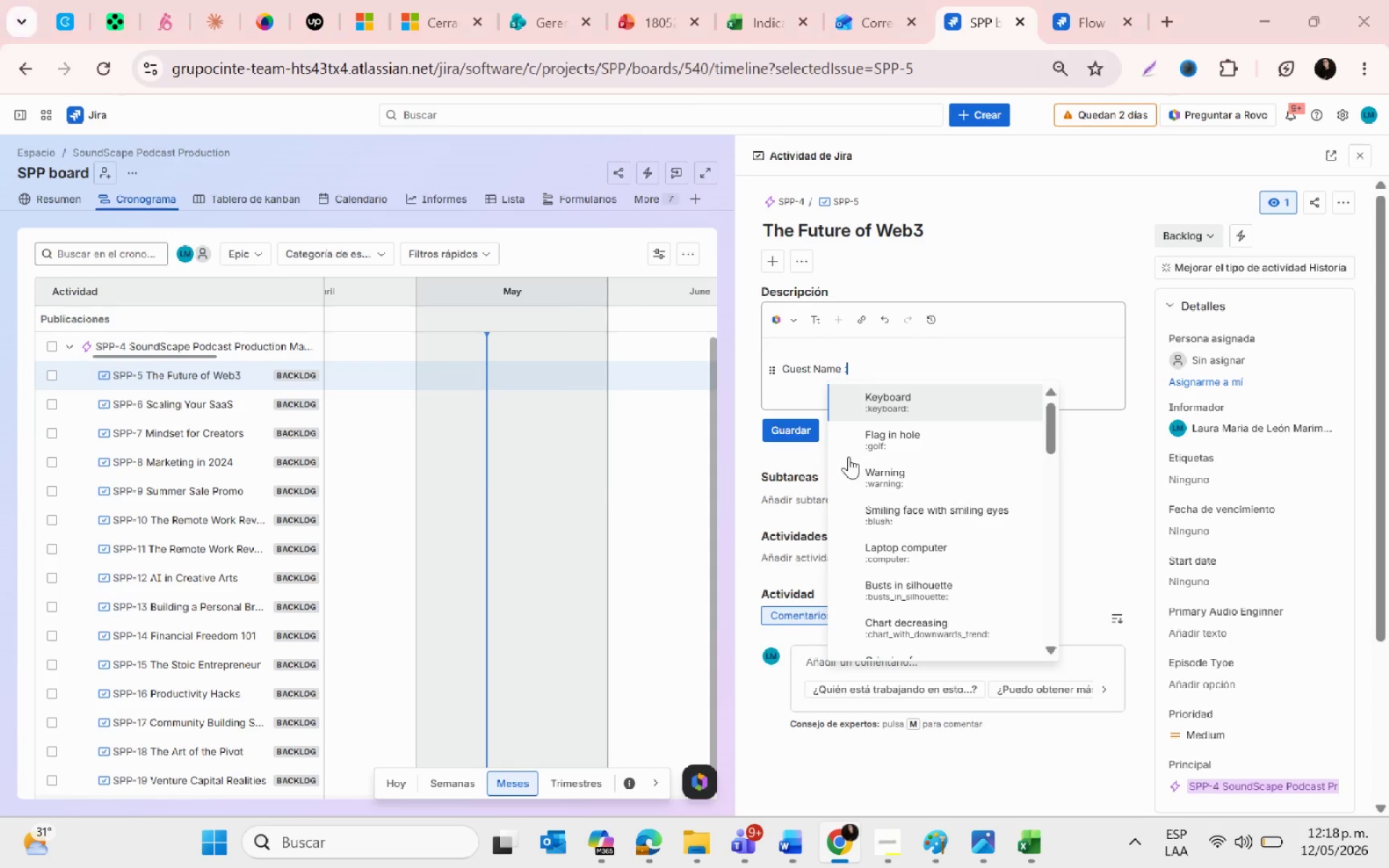 
key(Alt+Tab)
 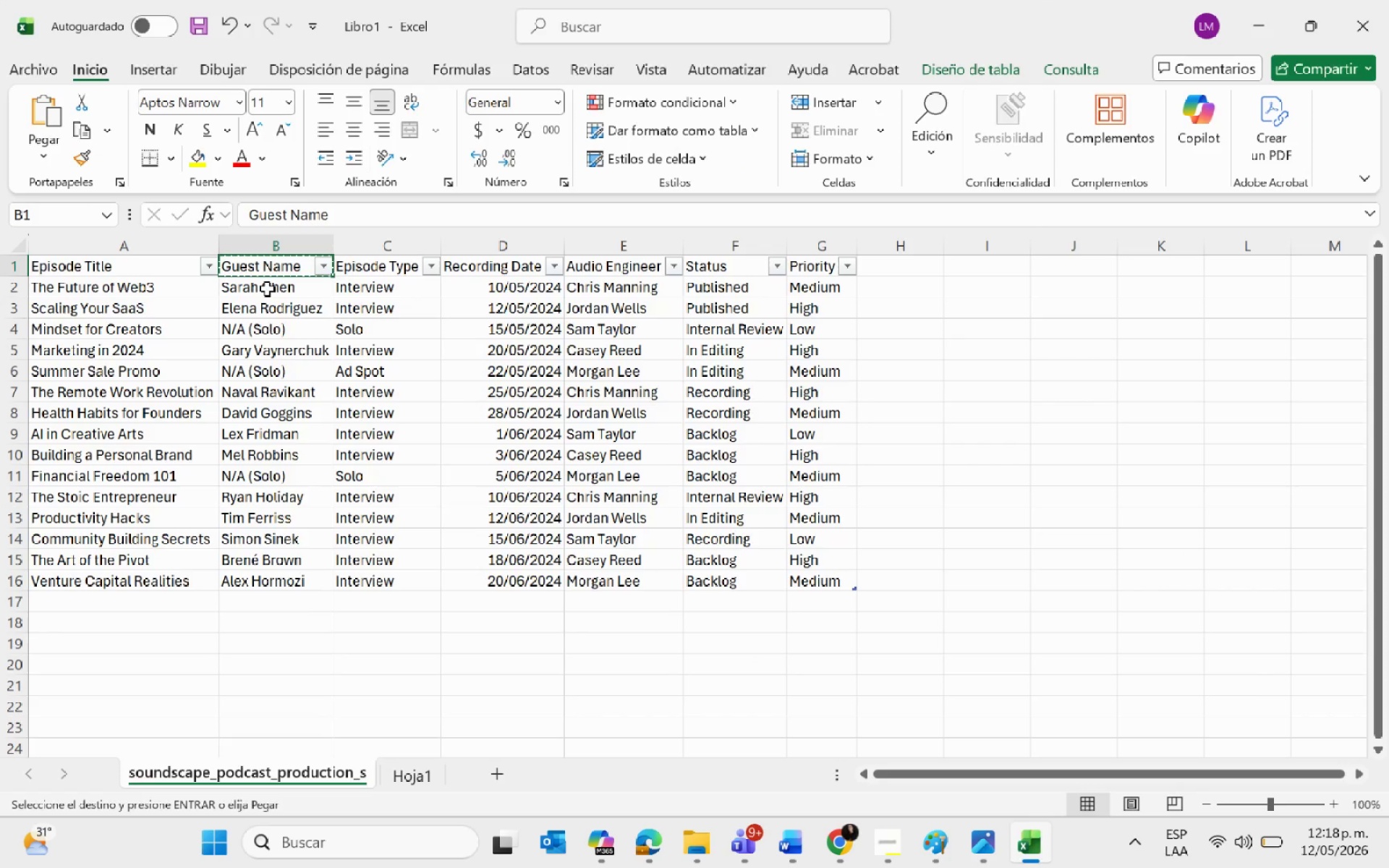 
key(Escape)
 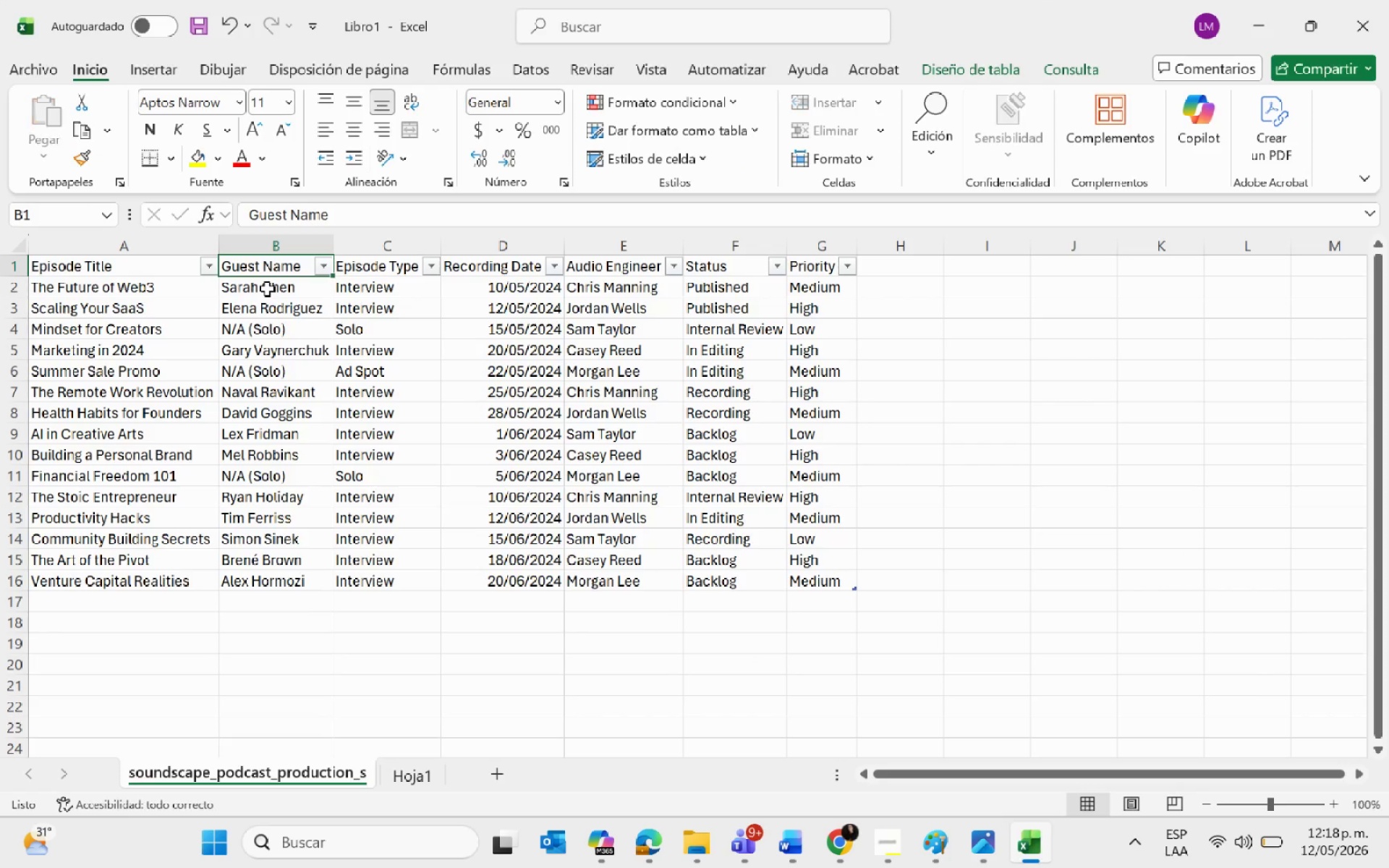 
left_click([267, 289])
 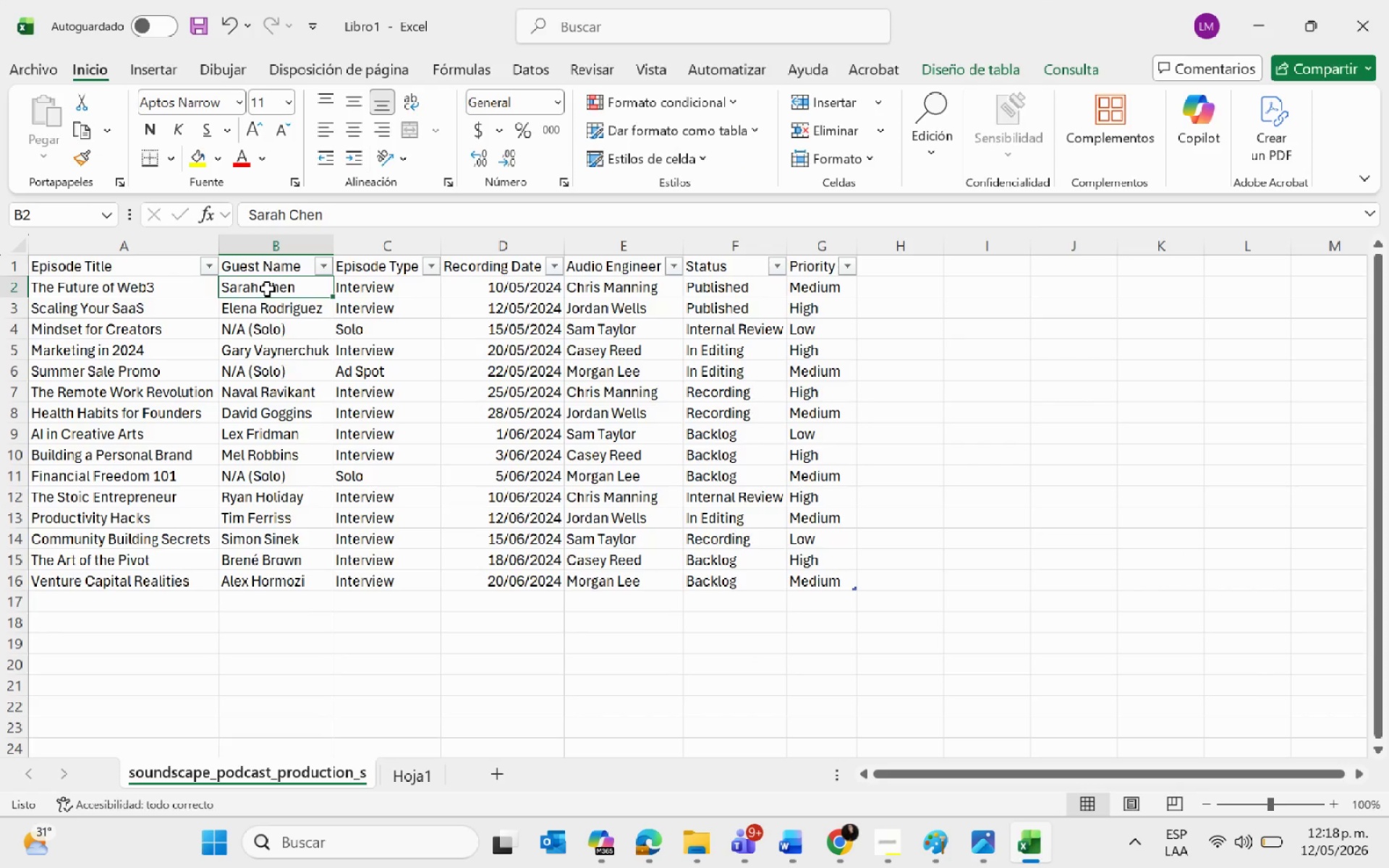 
key(Control+C)
 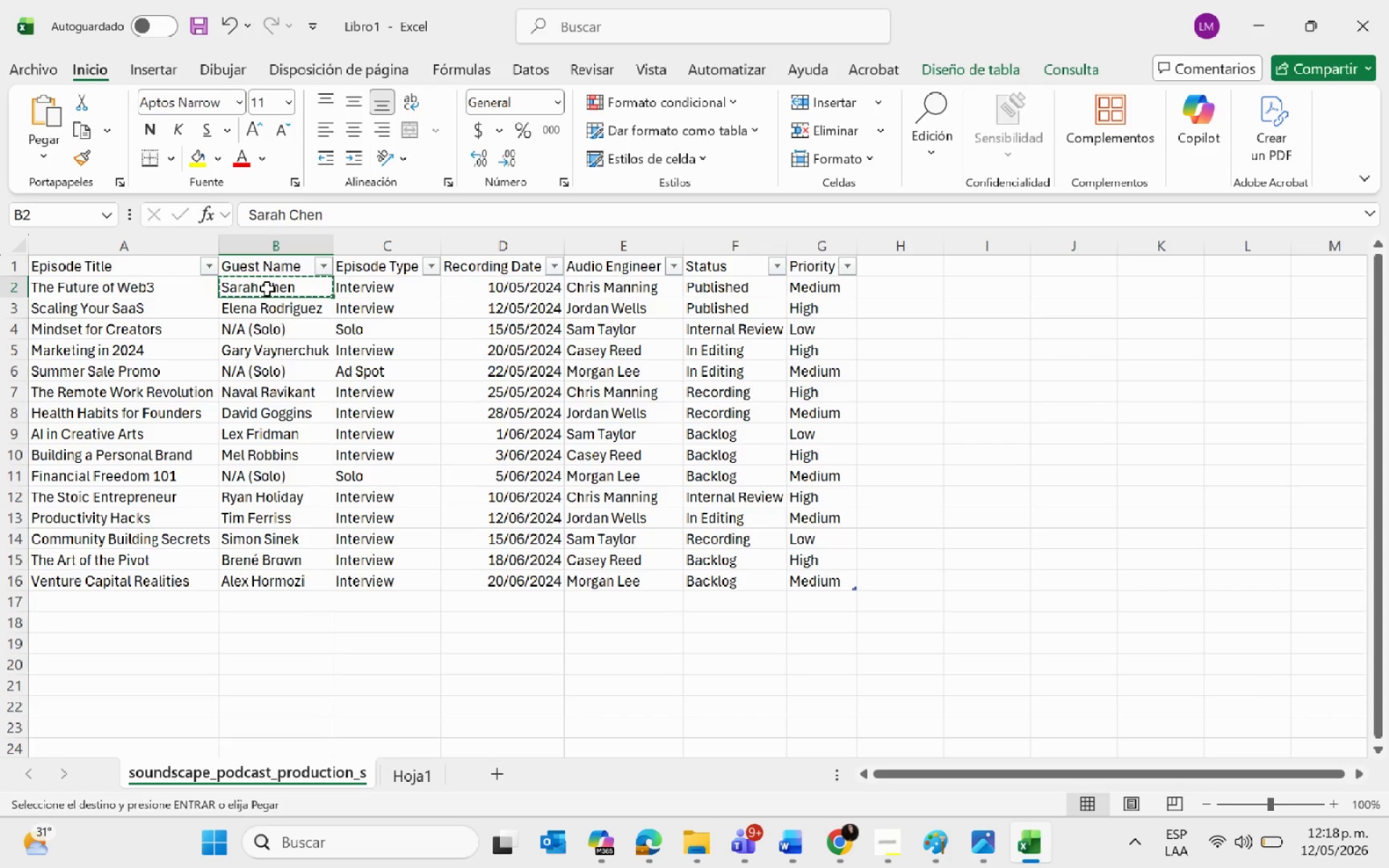 
key(Alt+AltLeft)
 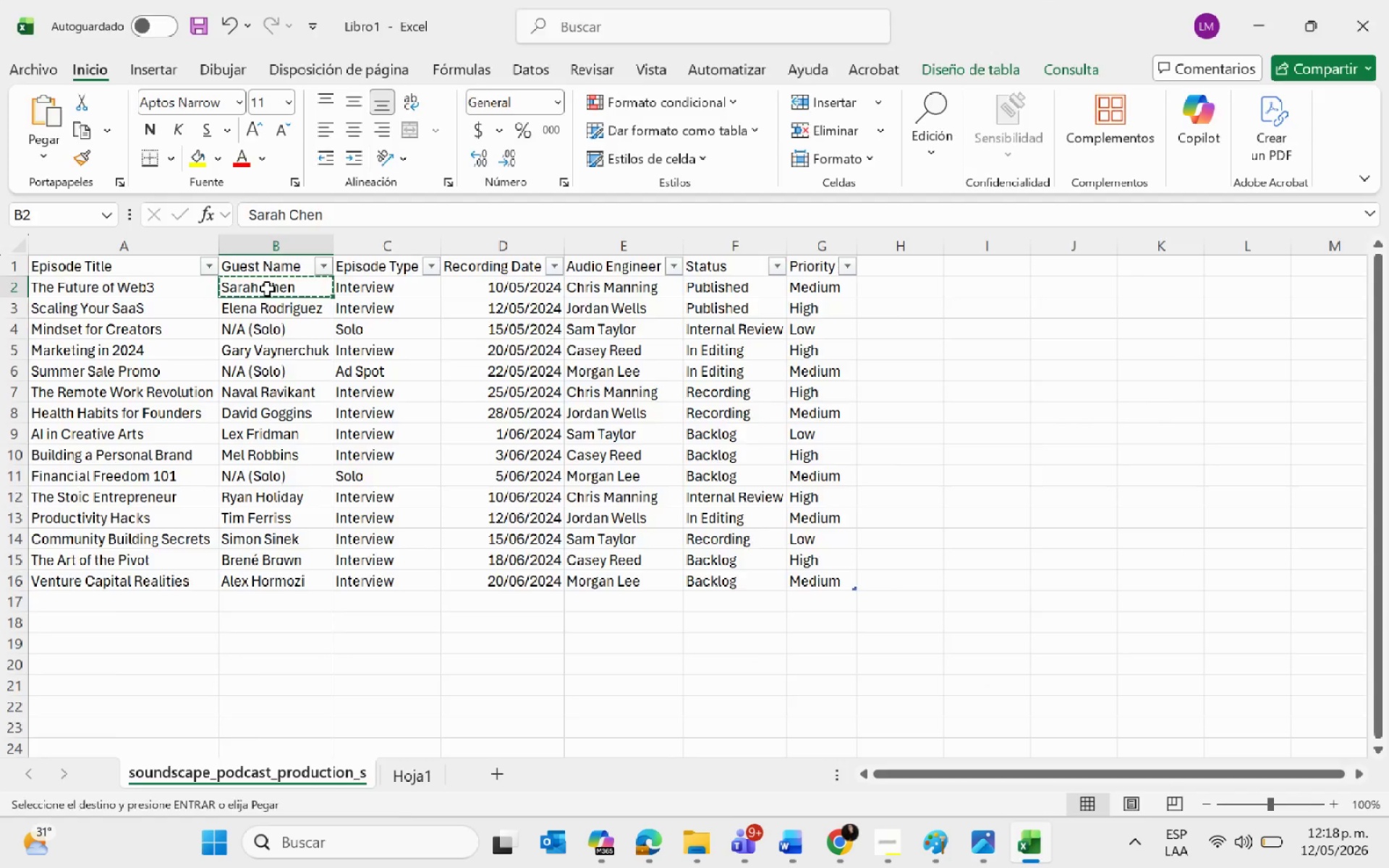 
key(Alt+Tab)
 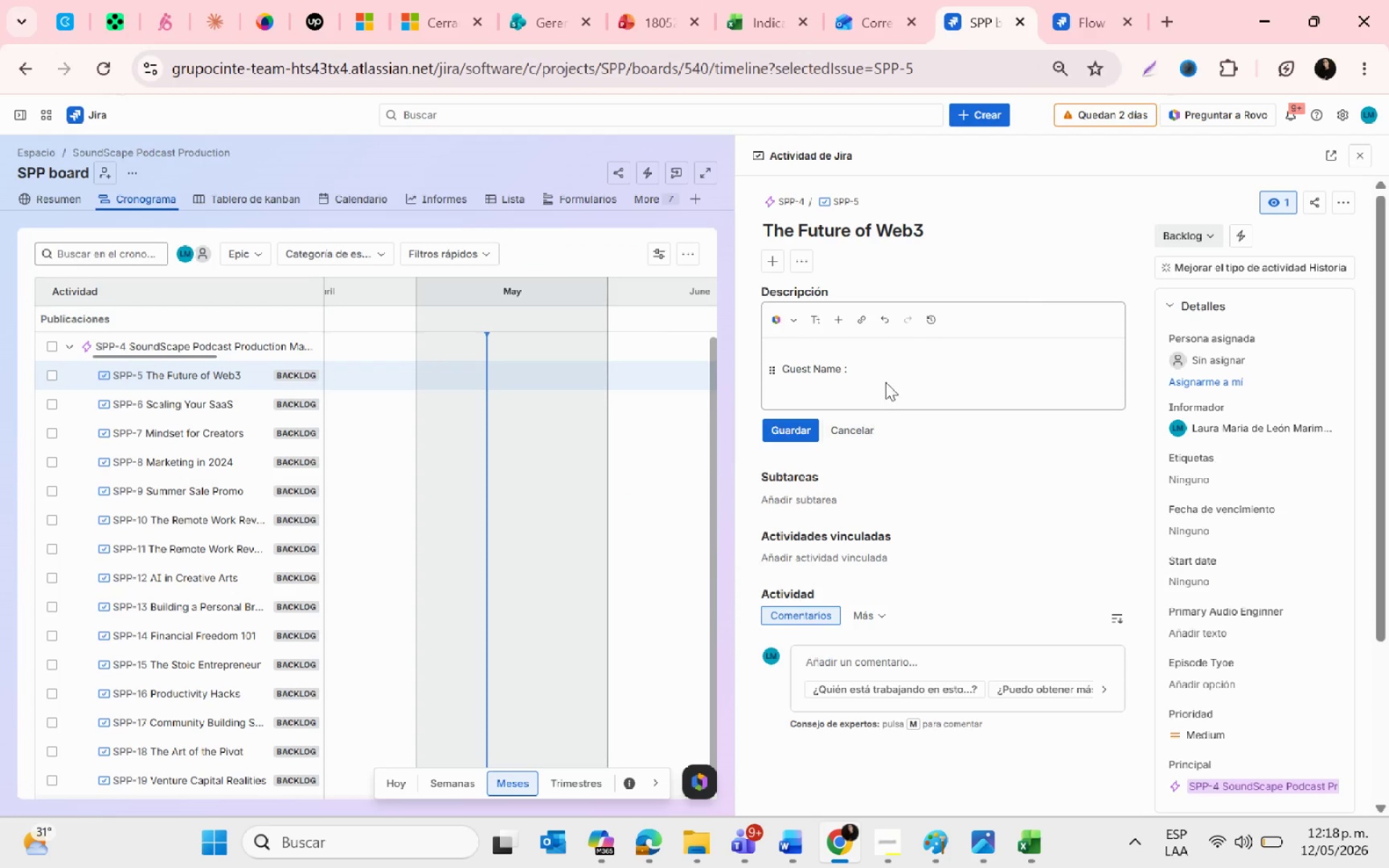 
right_click([877, 363])
 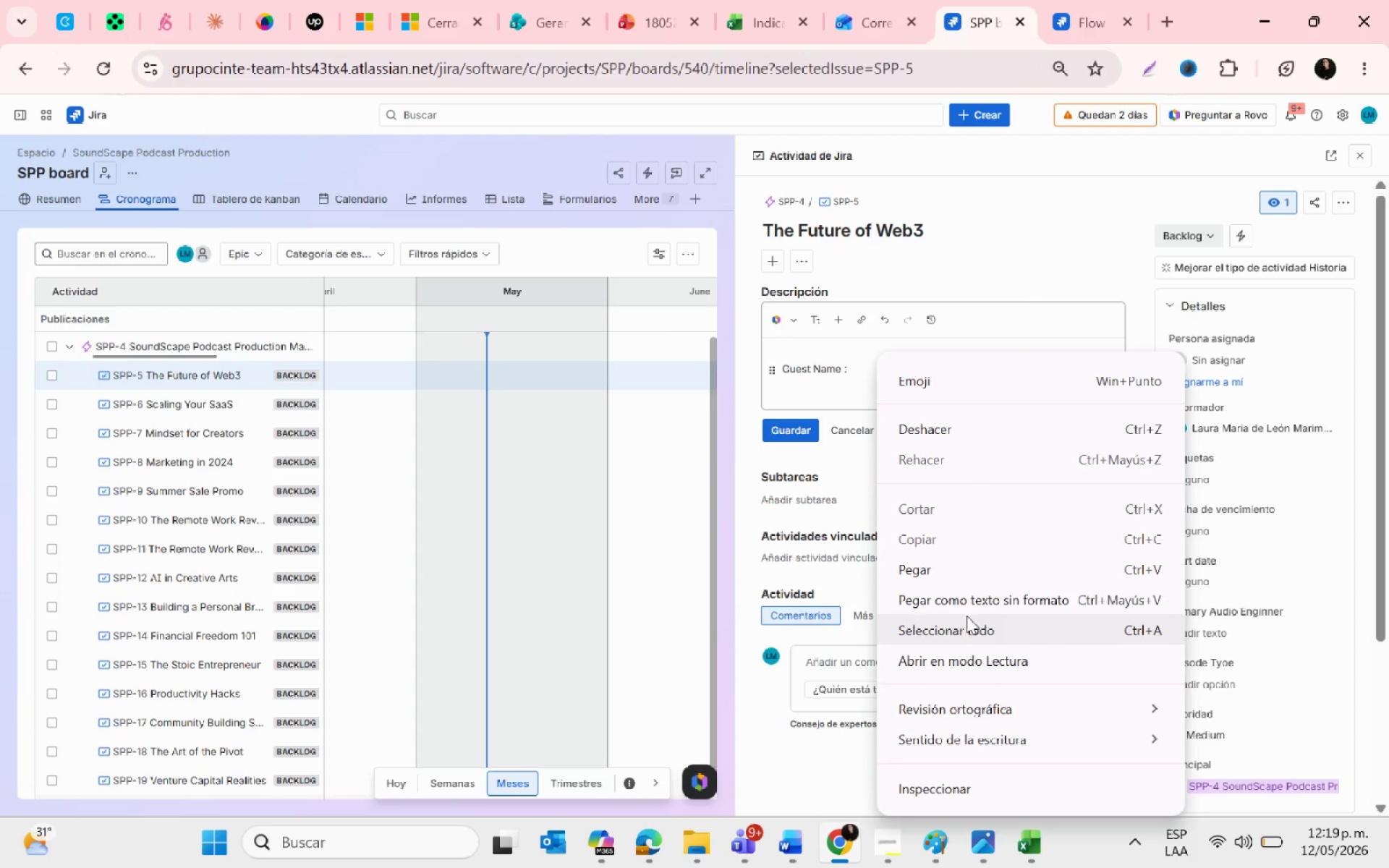 
left_click([955, 597])
 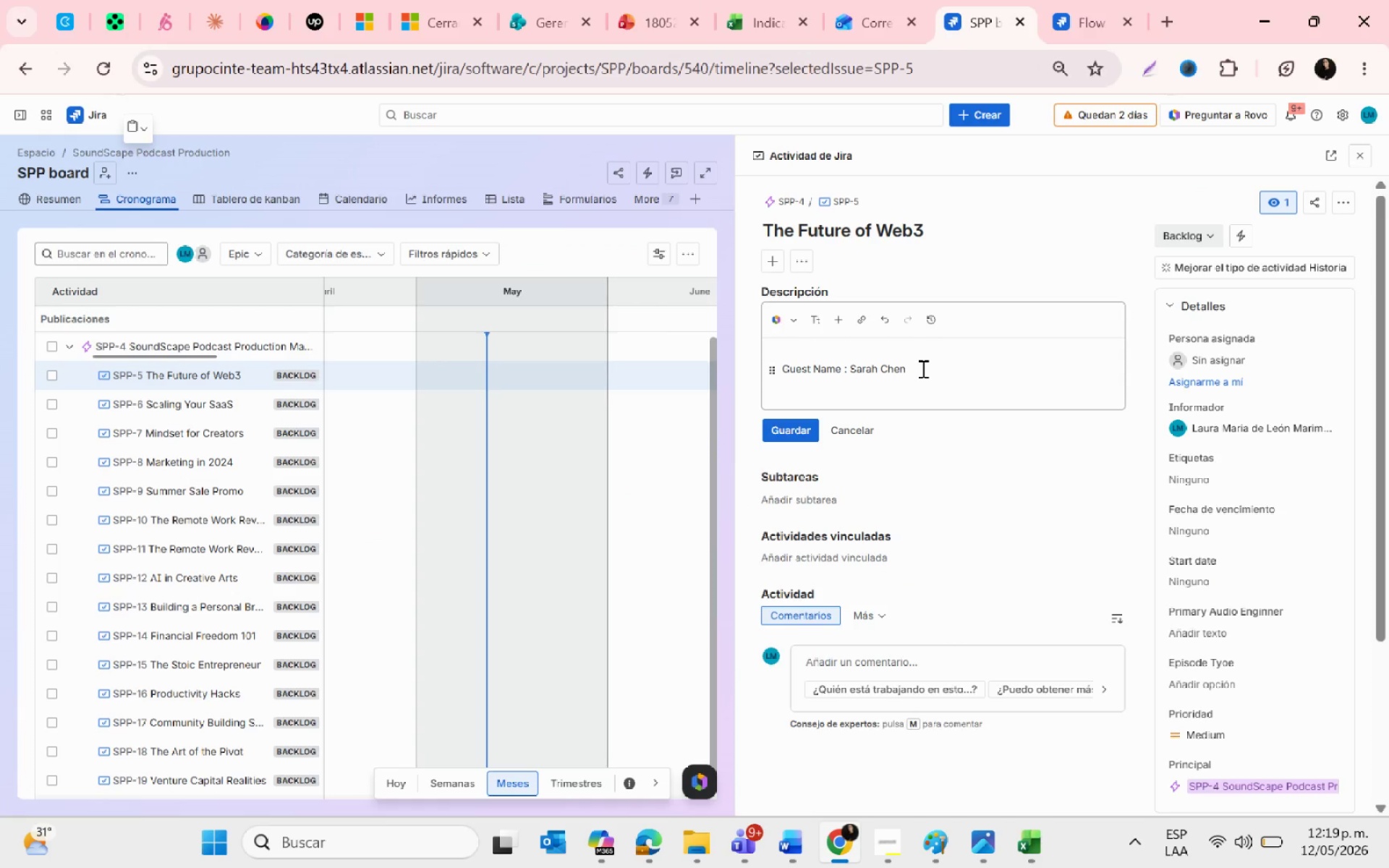 
left_click_drag(start_coordinate=[922, 369], to_coordinate=[765, 370])
 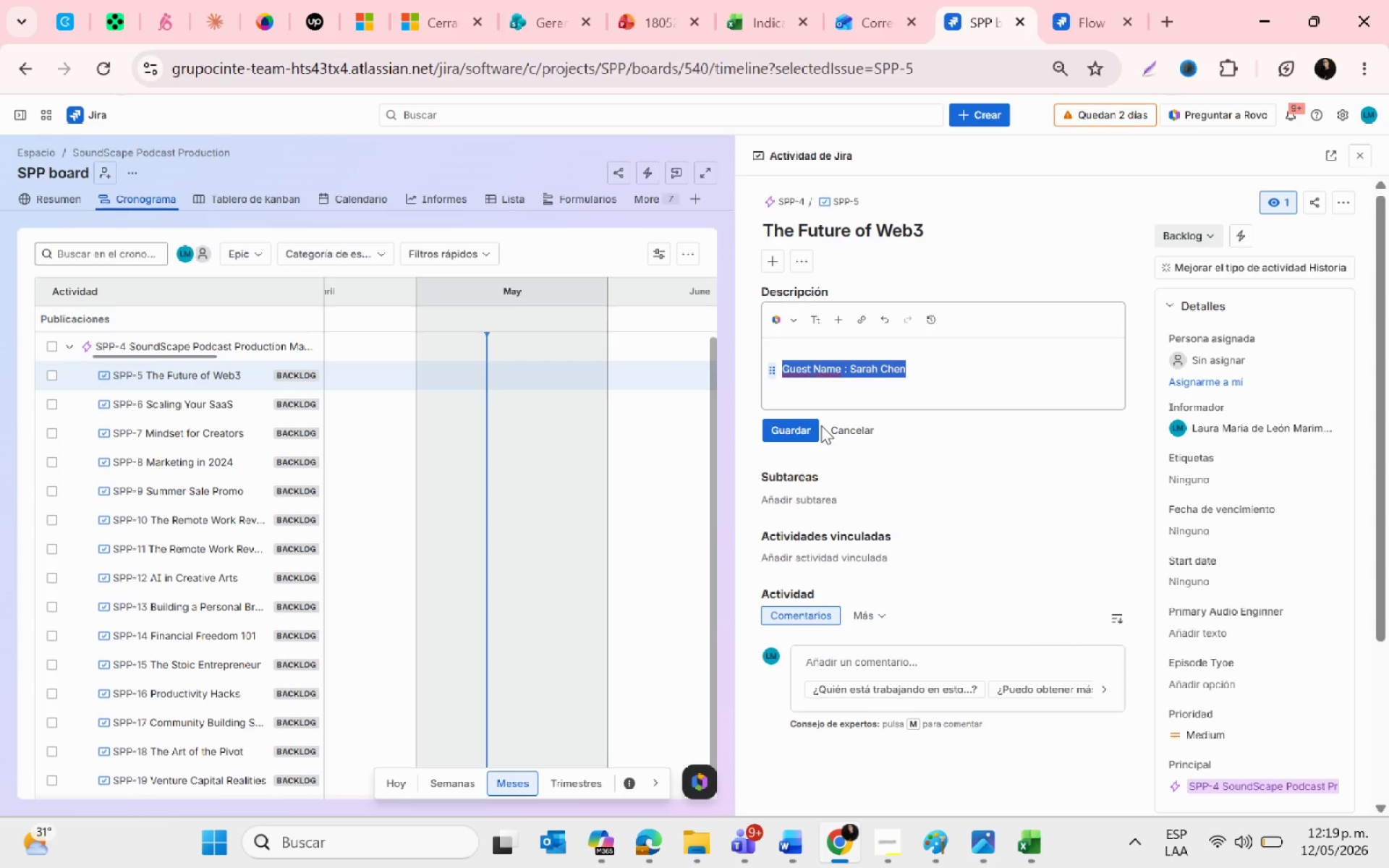 
wait(24.09)
 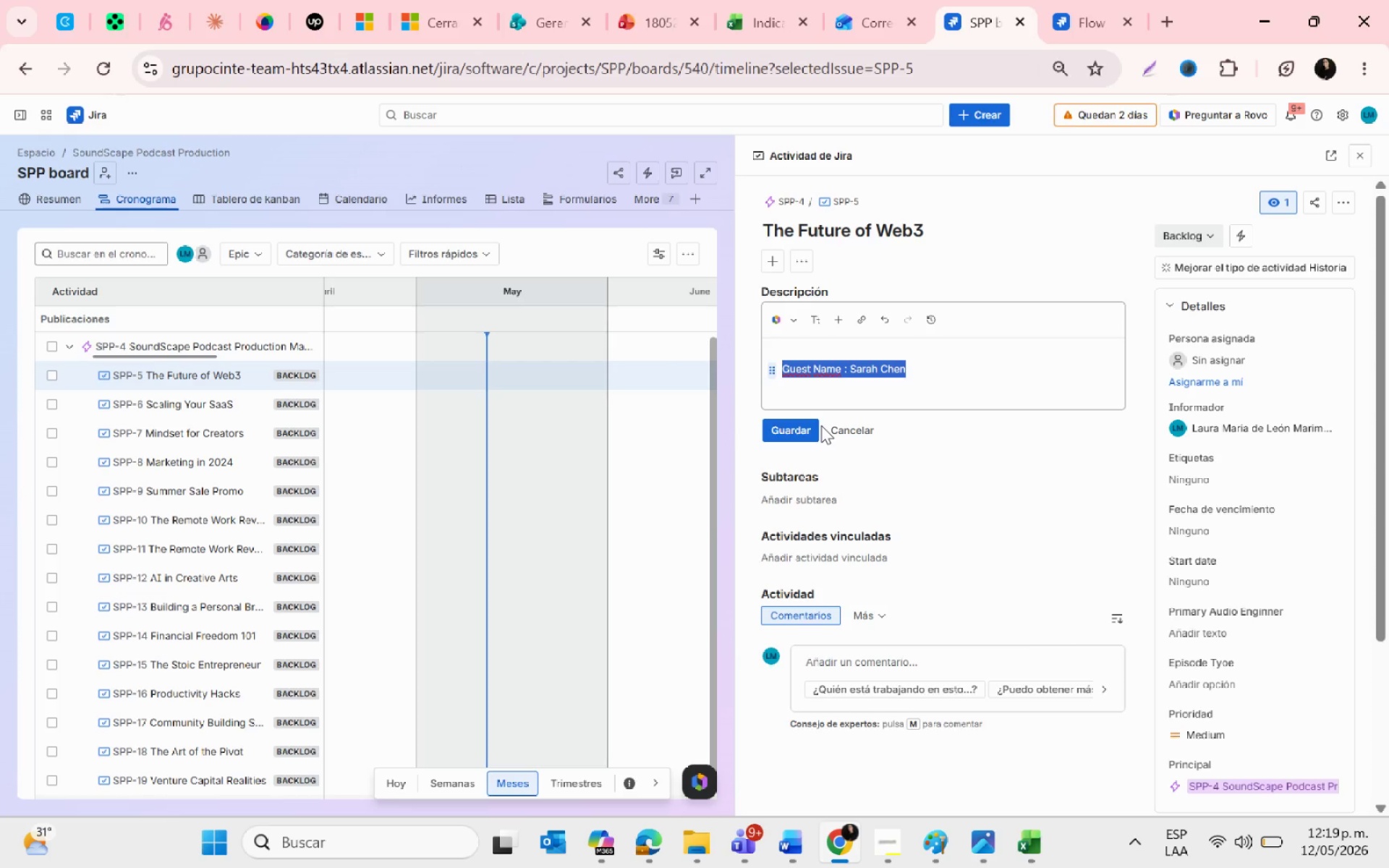 
left_click([988, 362])
 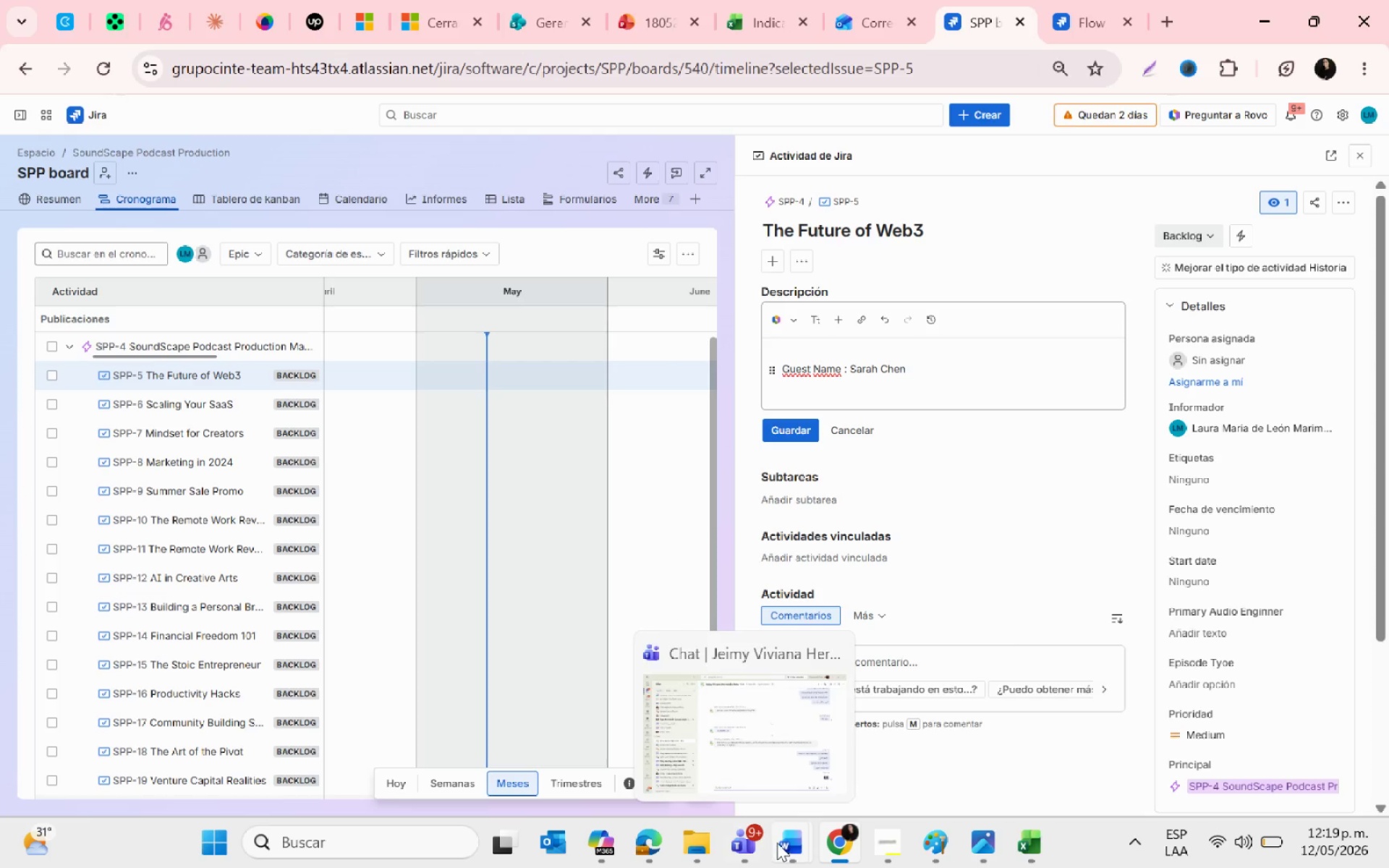 
left_click([842, 754])
 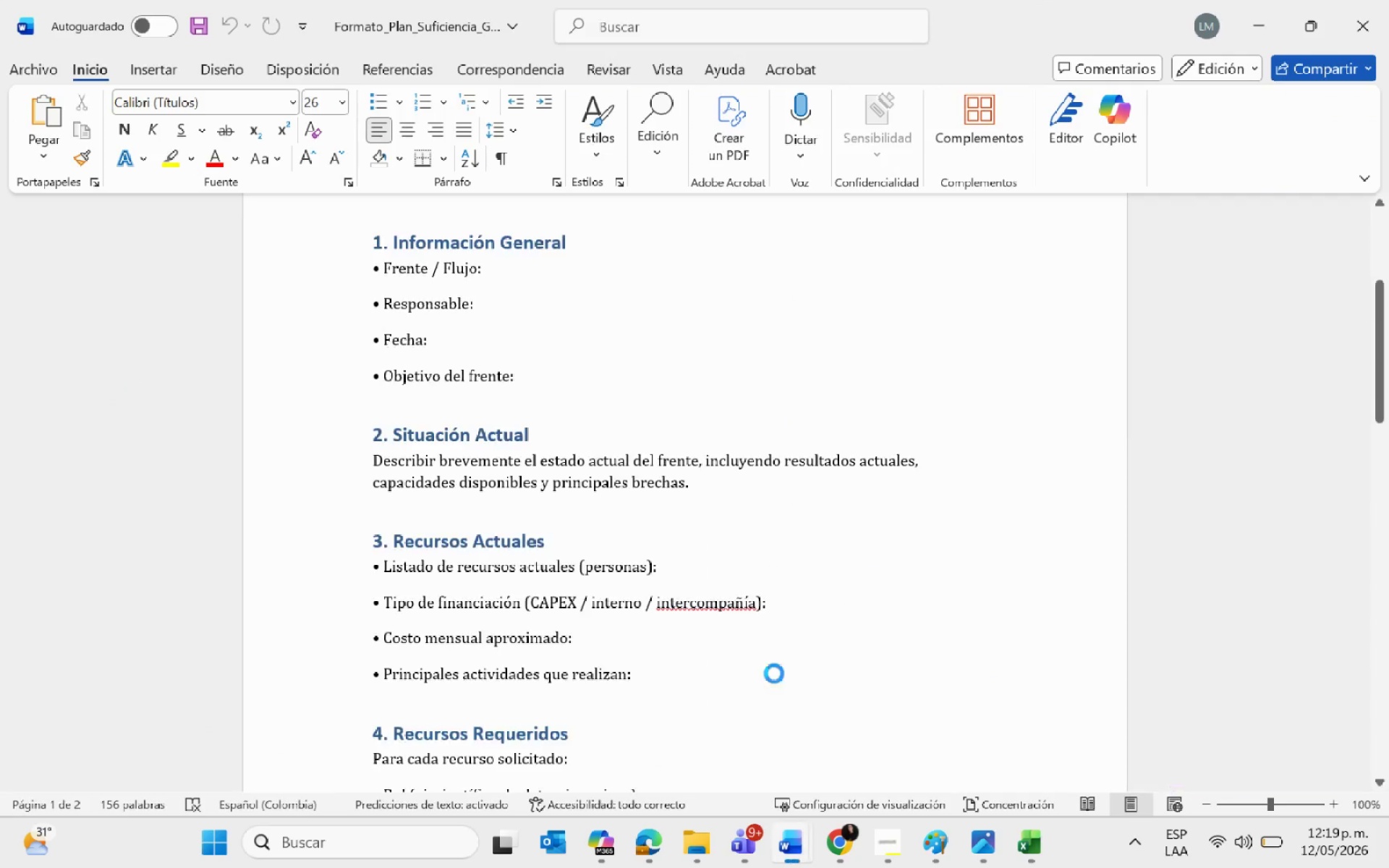 
scroll: coordinate [745, 597], scroll_direction: up, amount: 14.0
 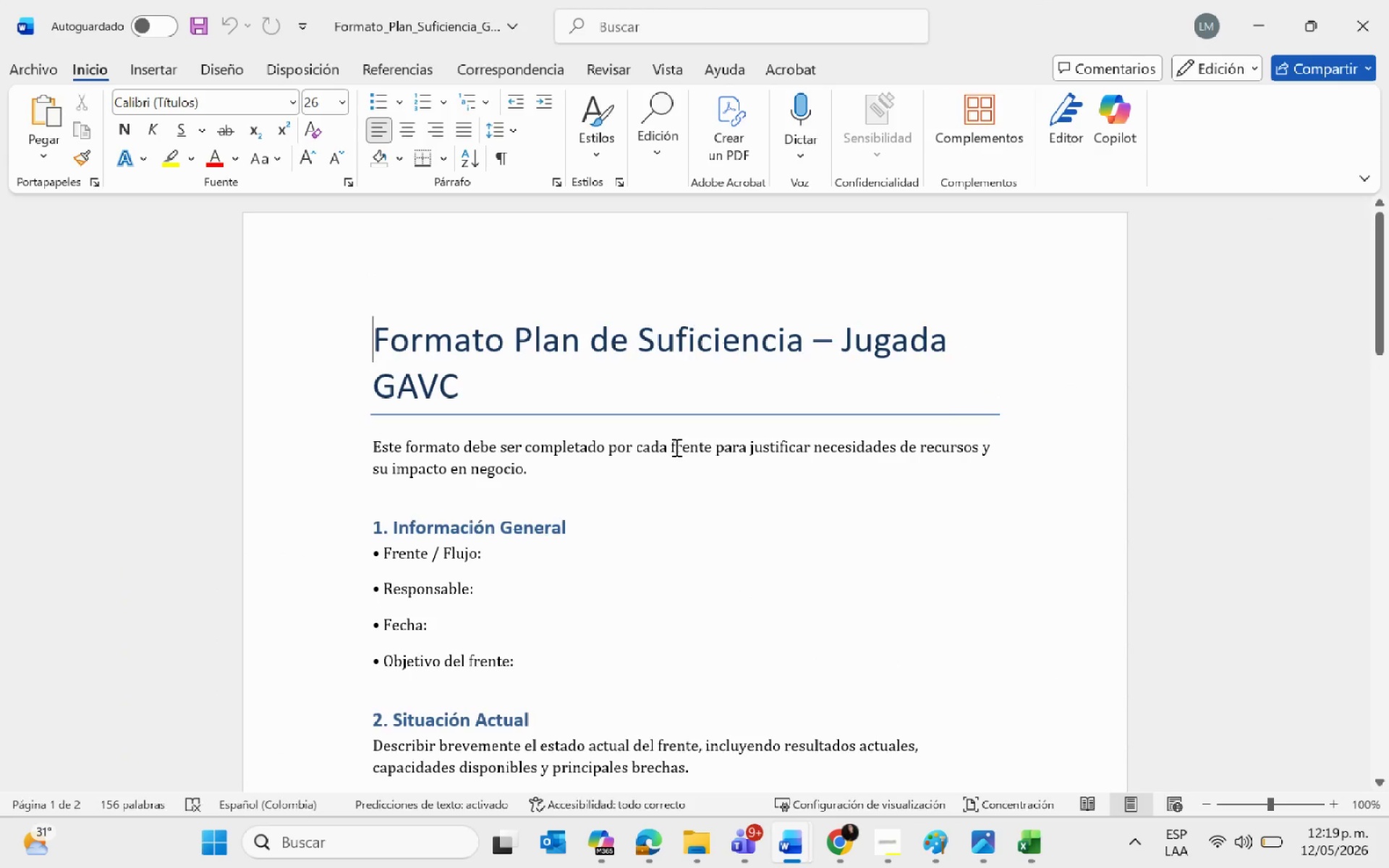 
hold_key(key=Enter, duration=1.38)
 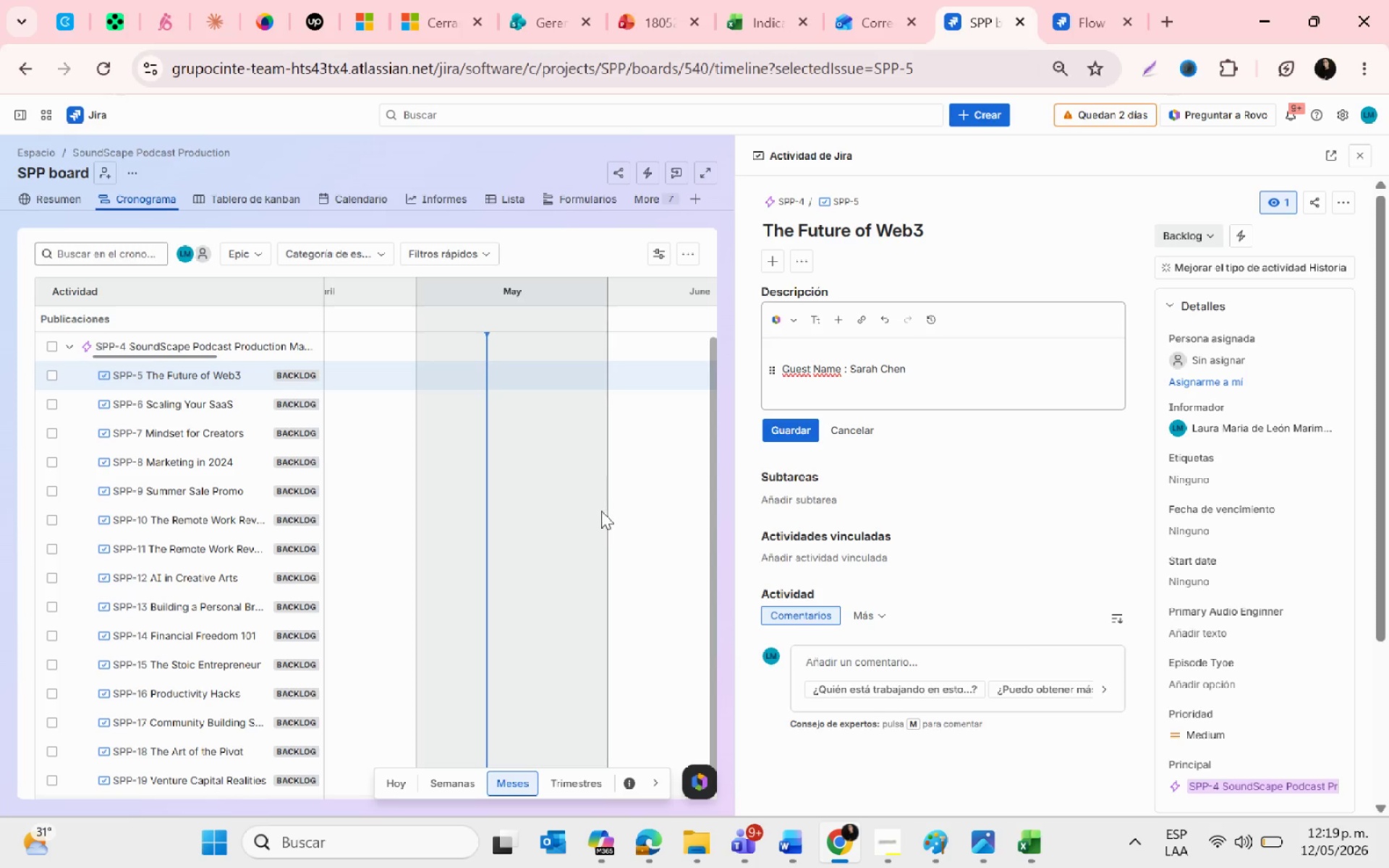 
key(Alt+AltLeft)
 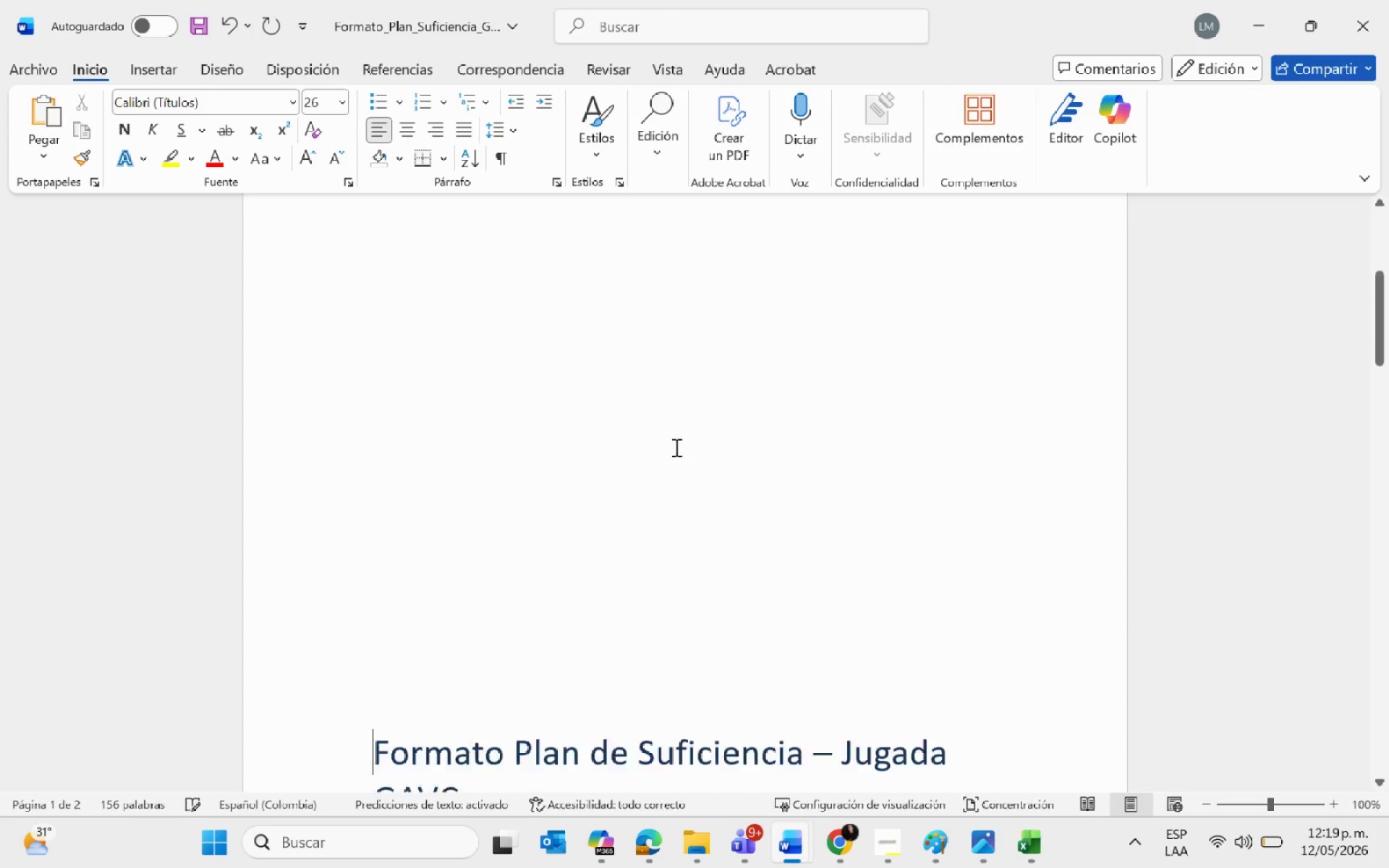 
key(Alt+Tab)
 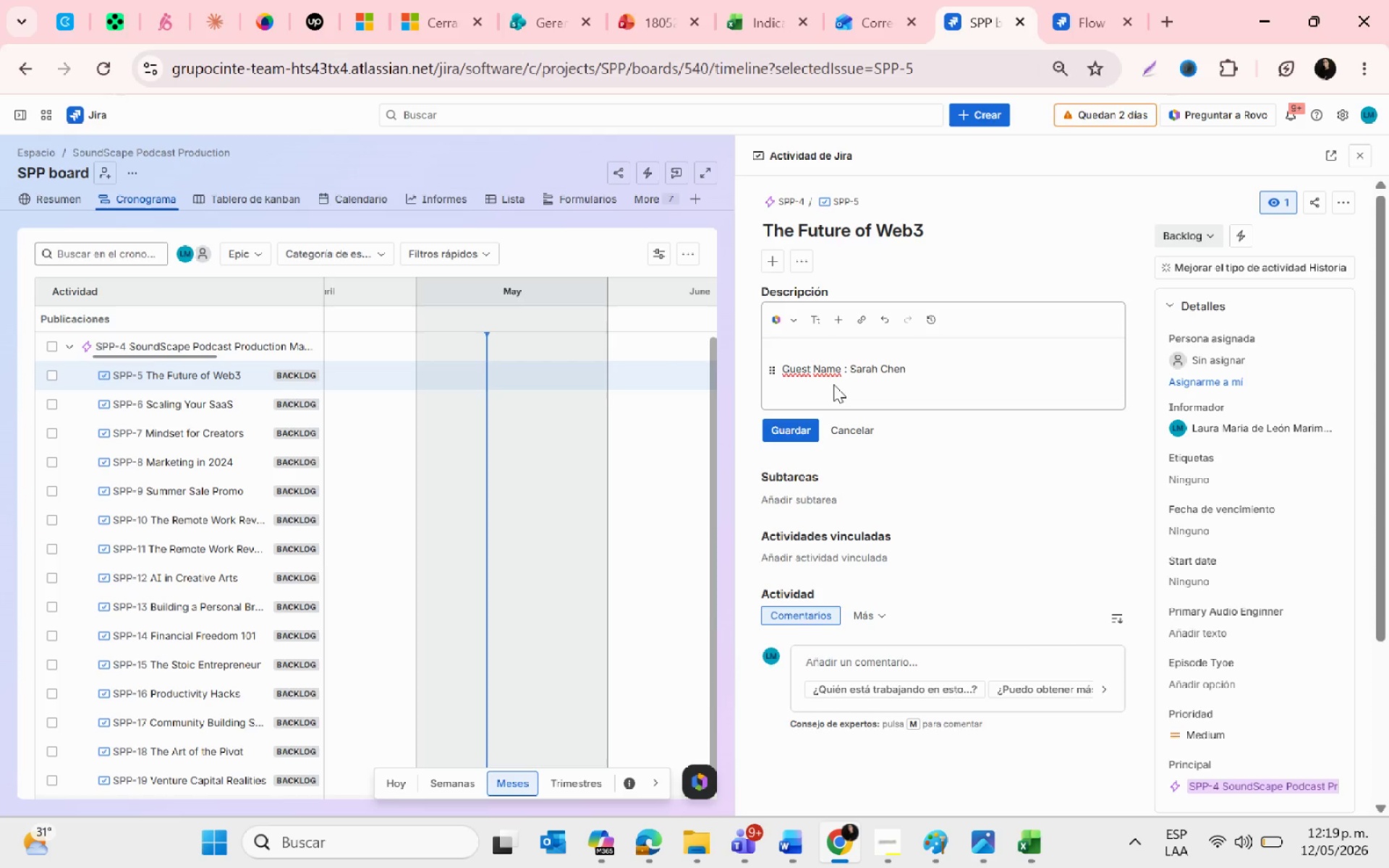 
left_click_drag(start_coordinate=[846, 367], to_coordinate=[780, 365])
 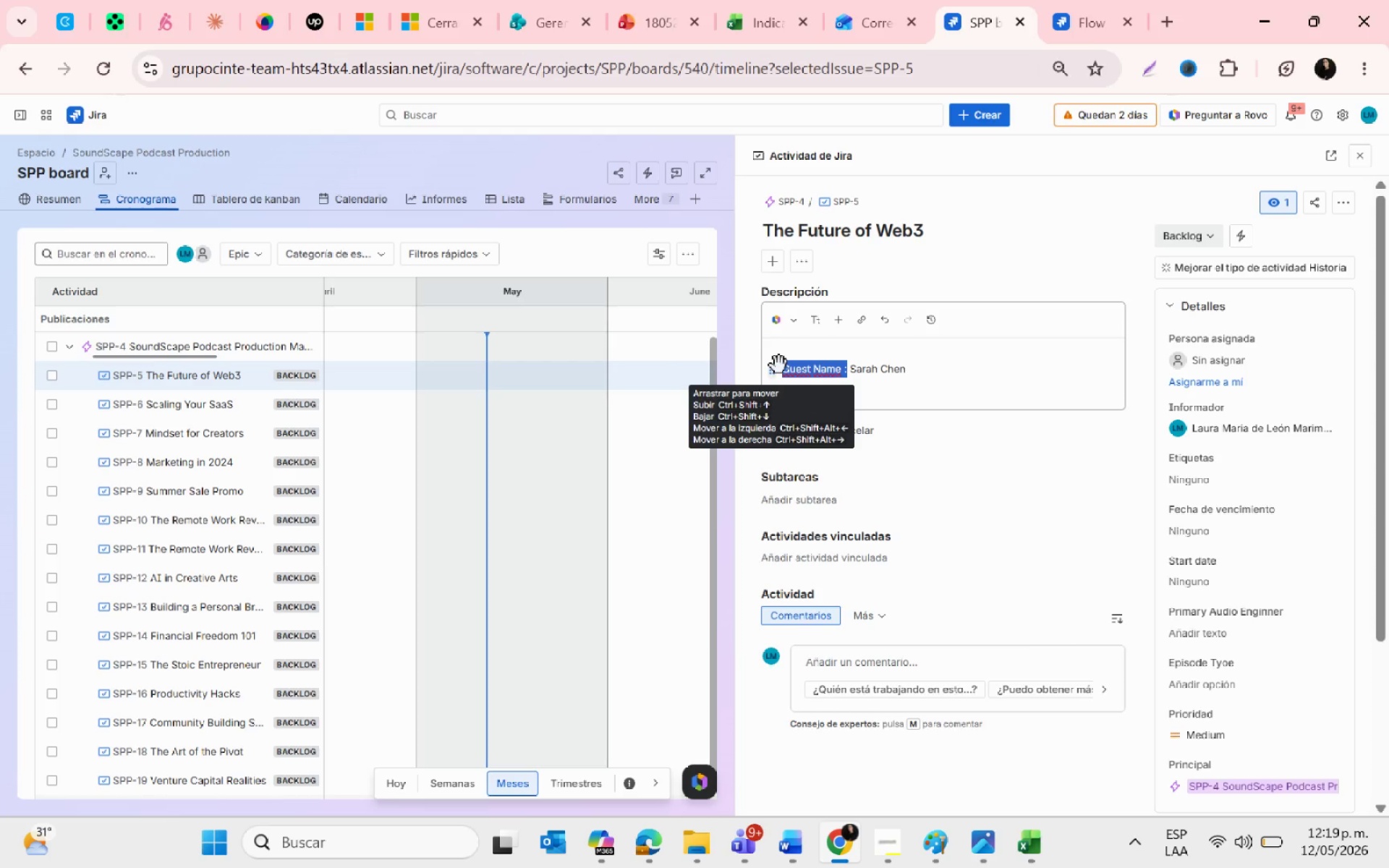 
key(Control+C)
 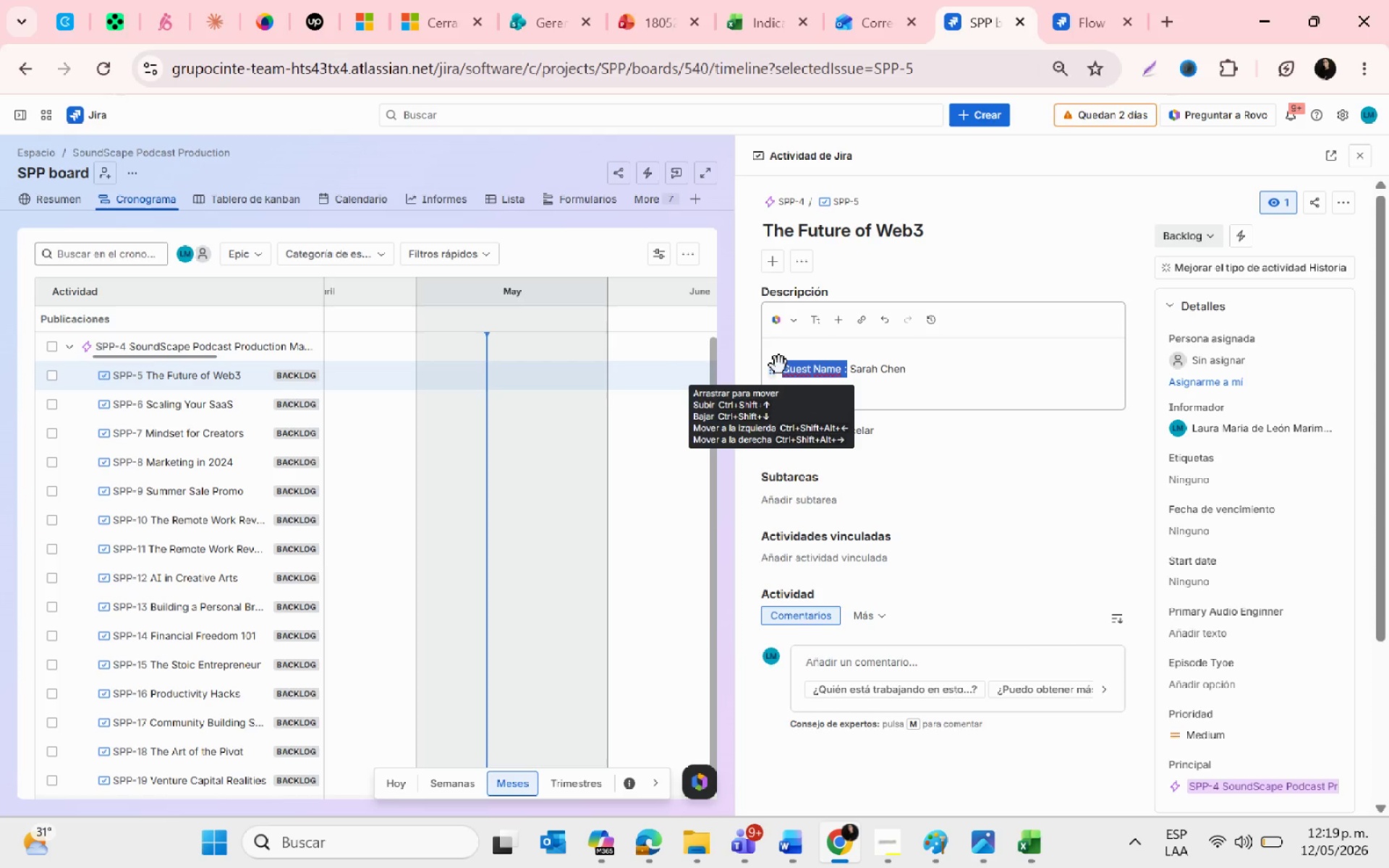 
key(Alt+AltLeft)
 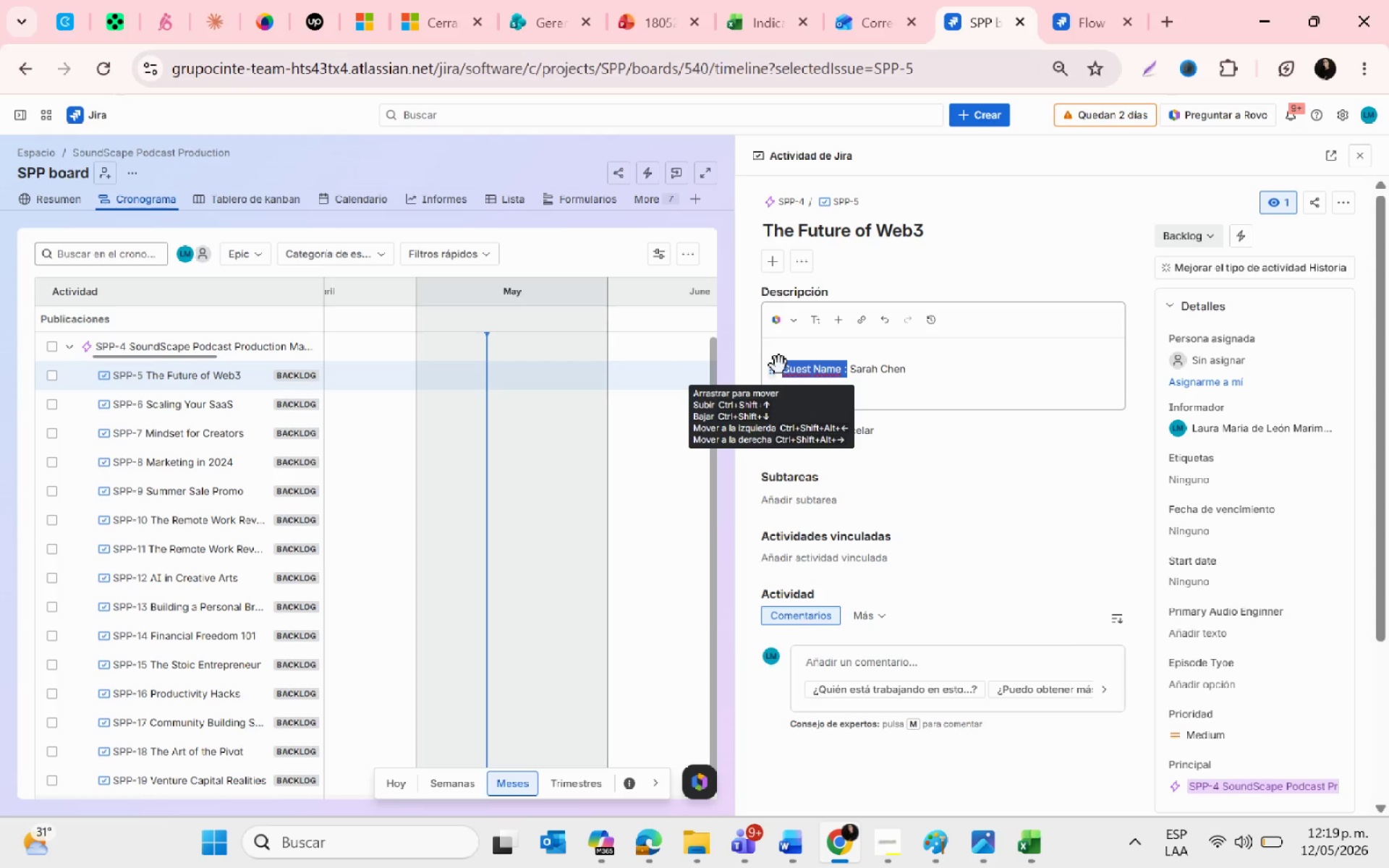 
key(Alt+Tab)
 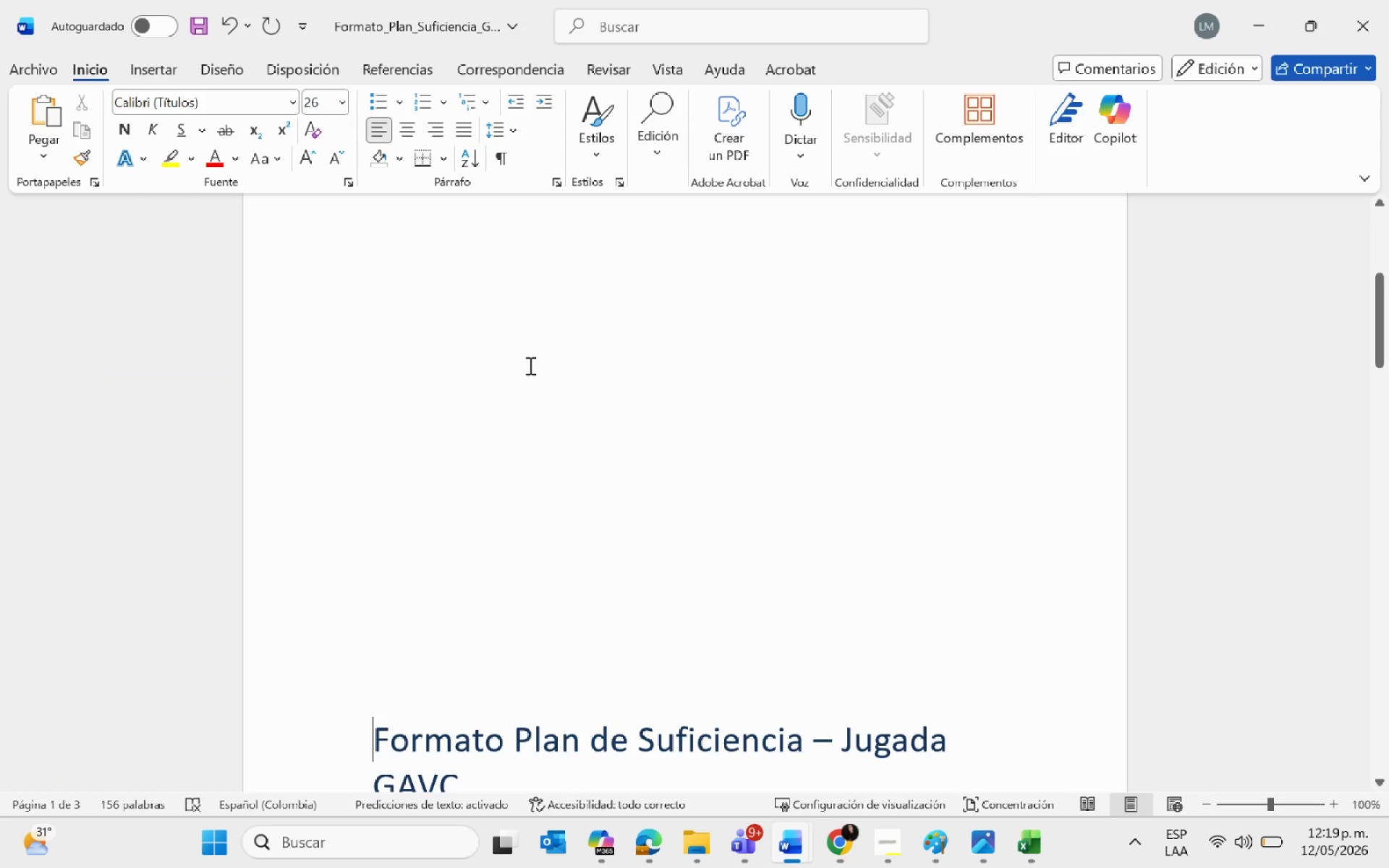 
left_click([487, 327])
 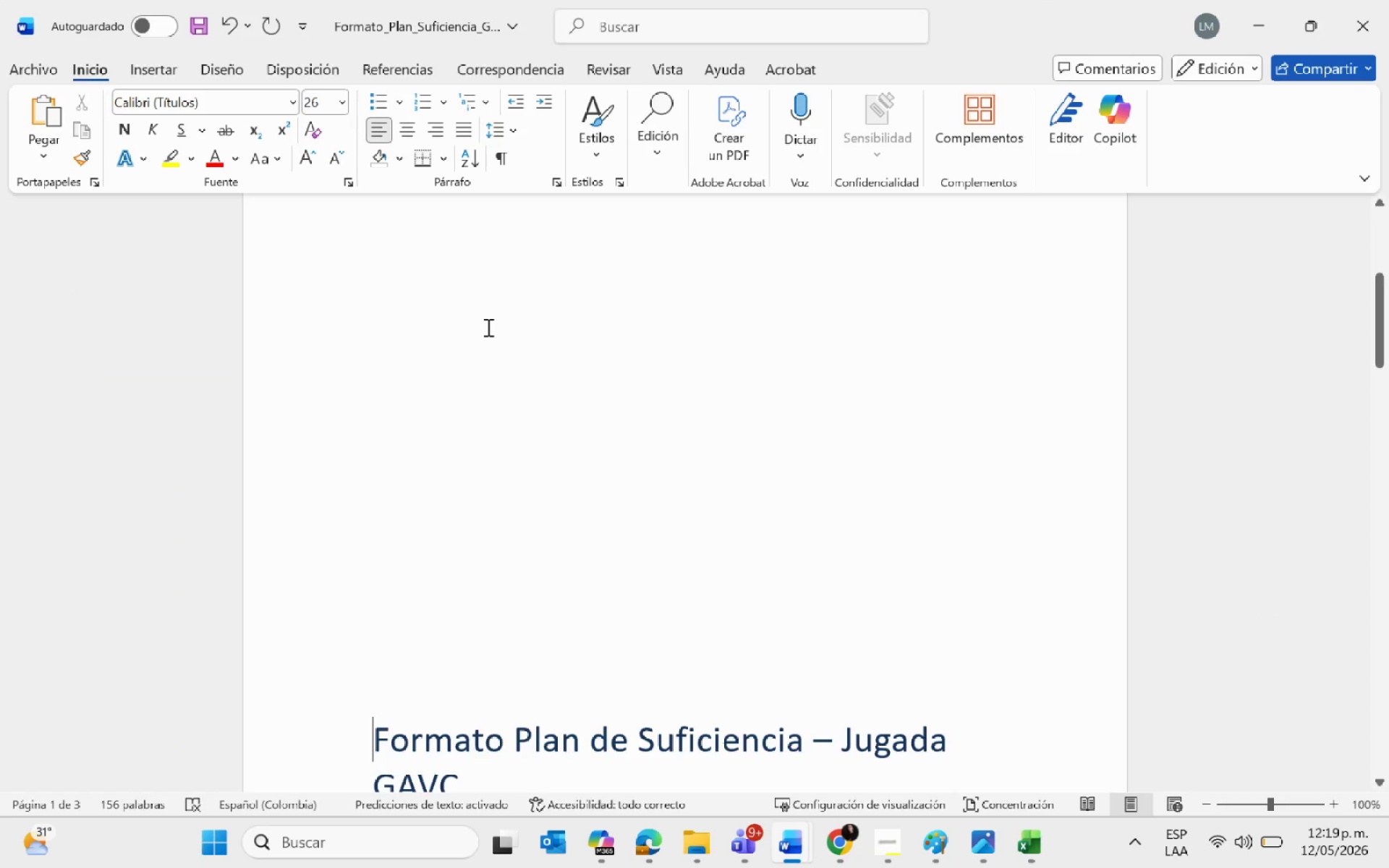 
key(Control+ControlLeft)
 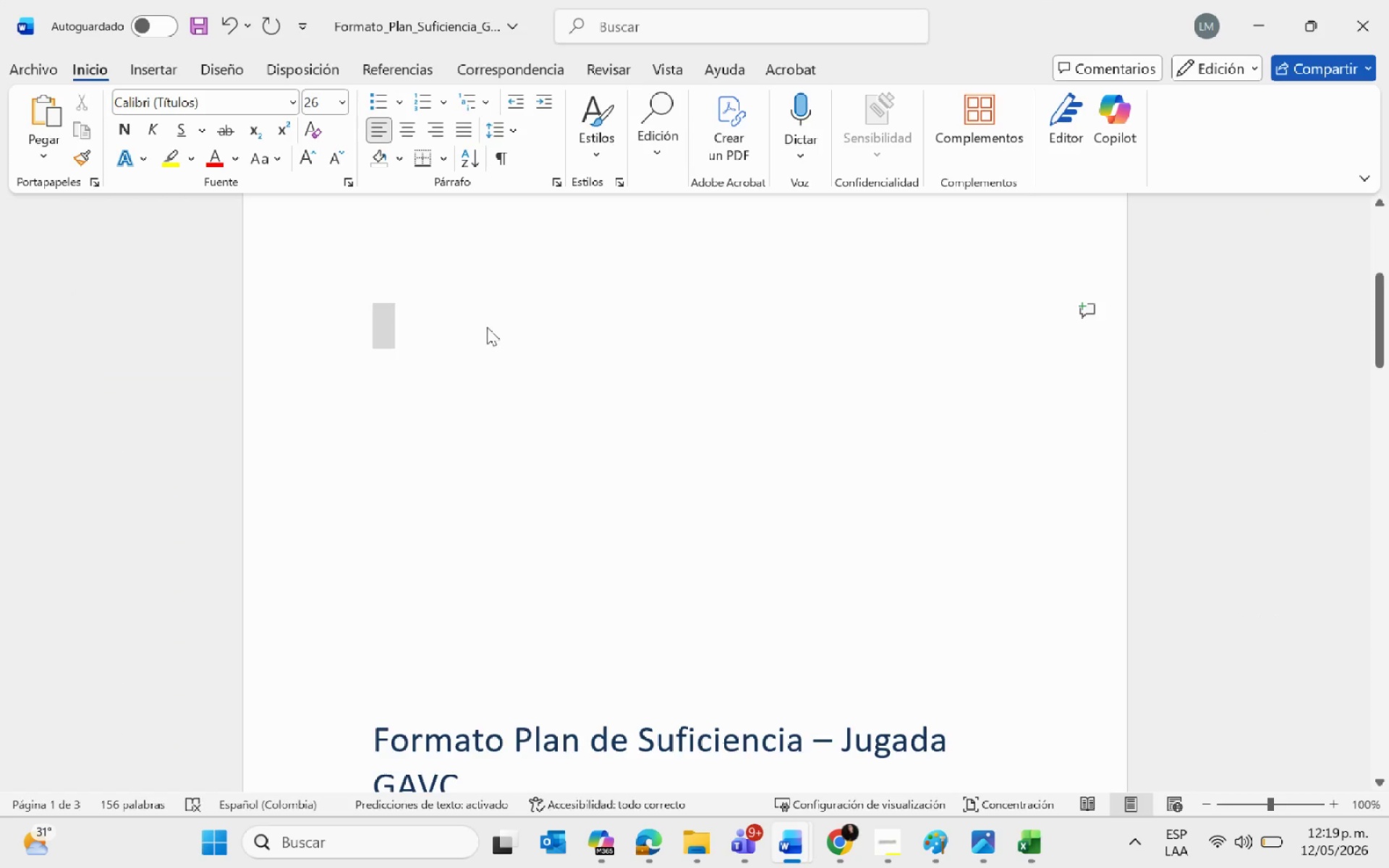 
key(Control+V)
 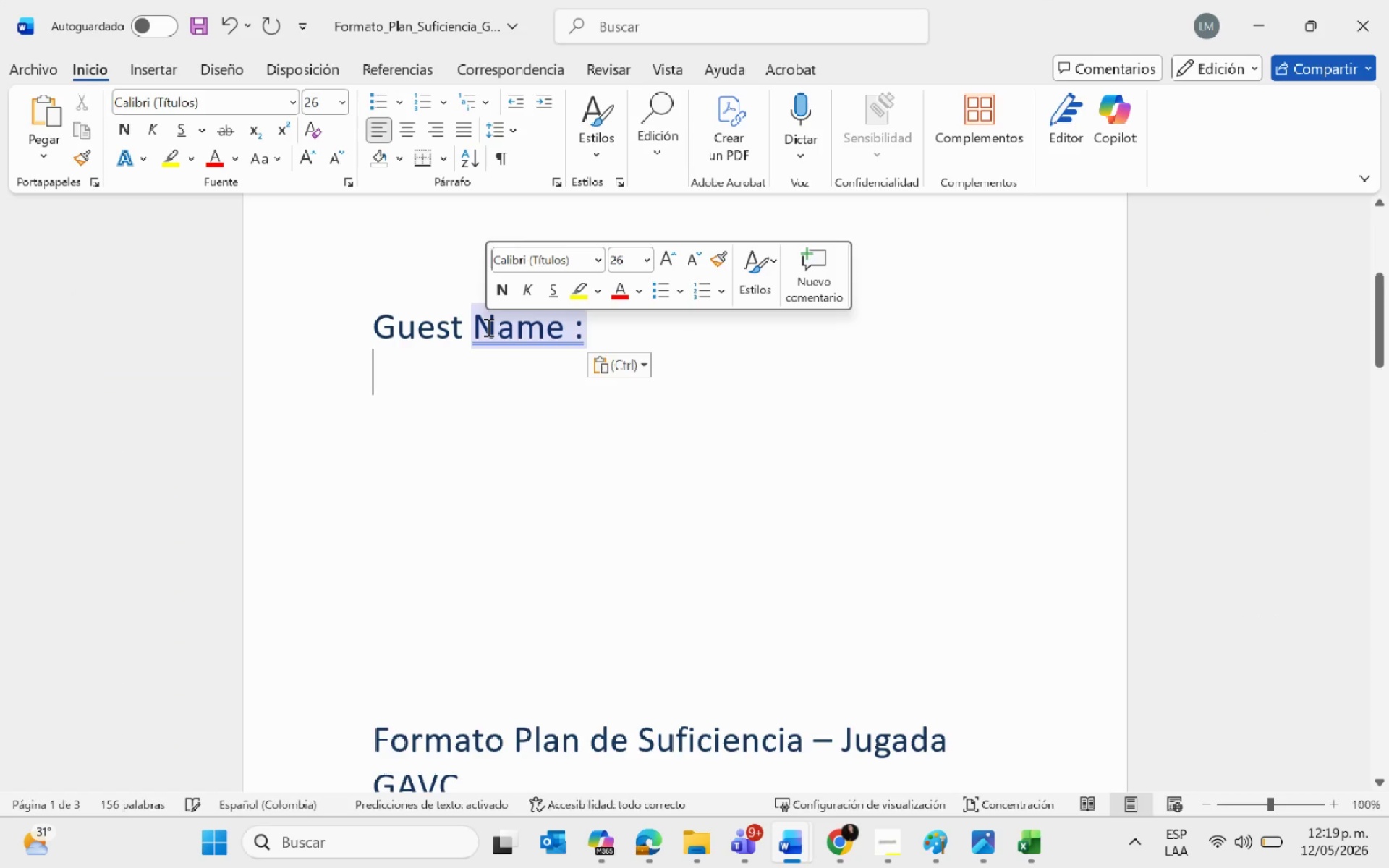 
key(Alt+AltLeft)
 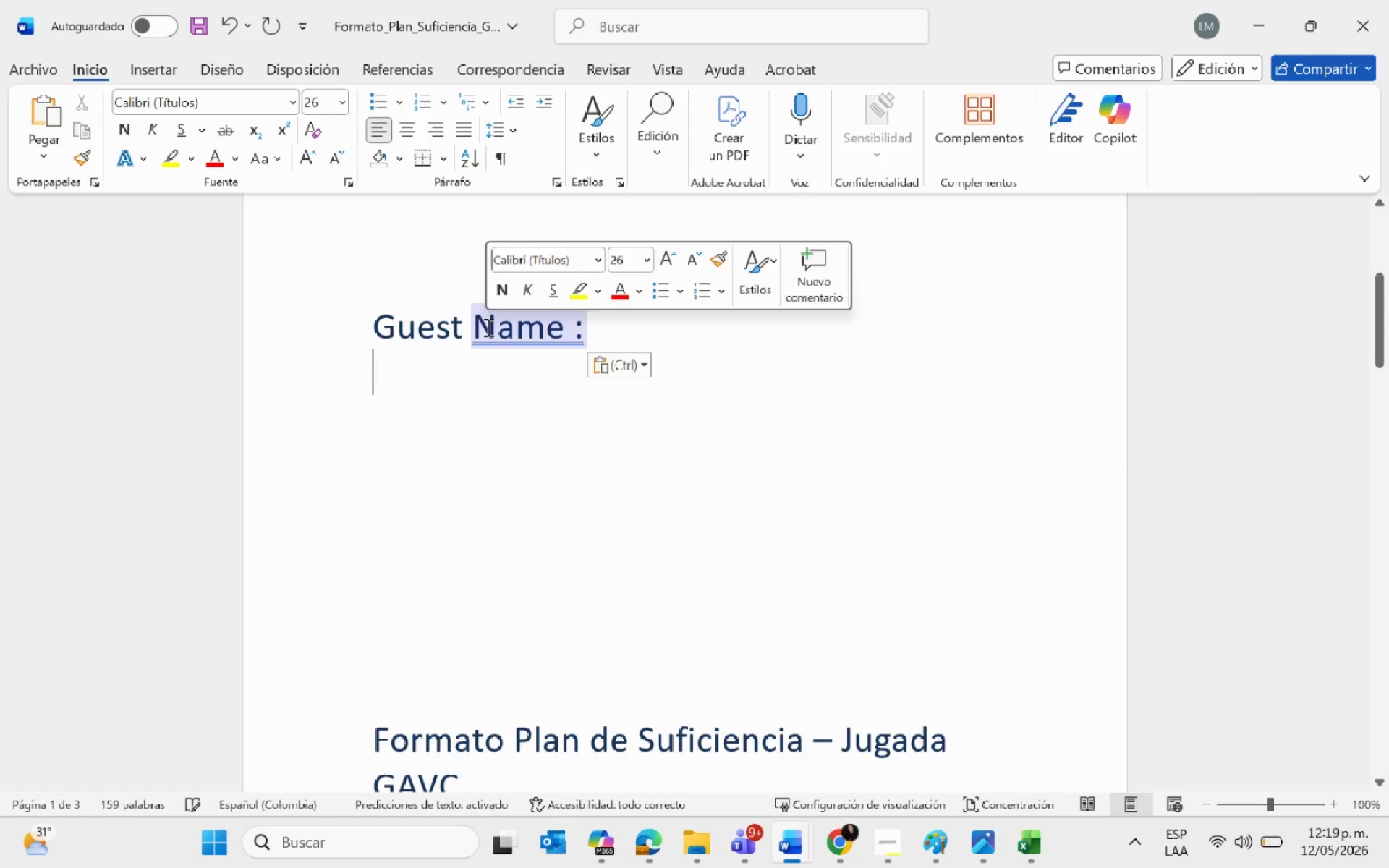 
key(Alt+Tab)
 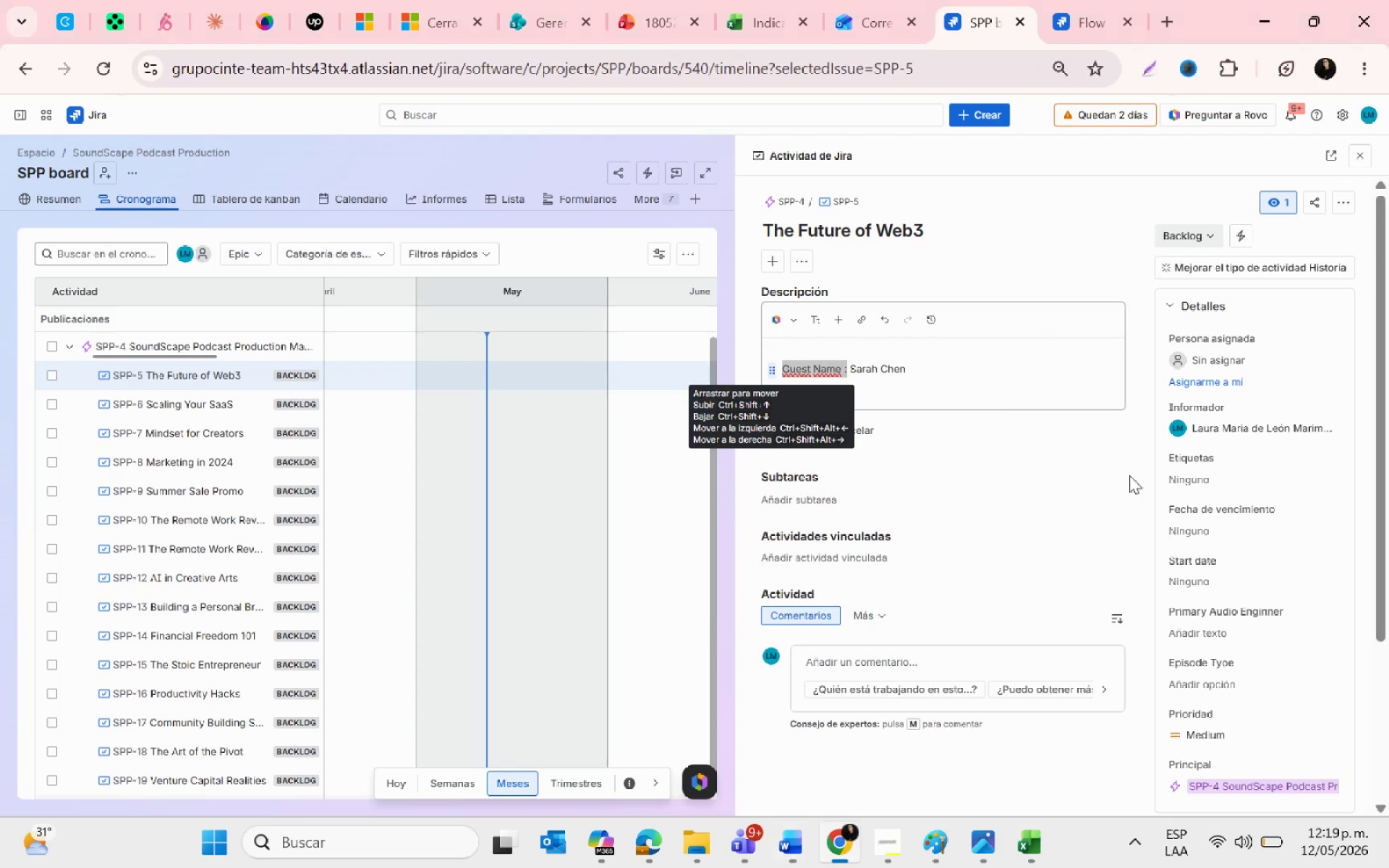 
hold_key(key=Tab, duration=14.31)
 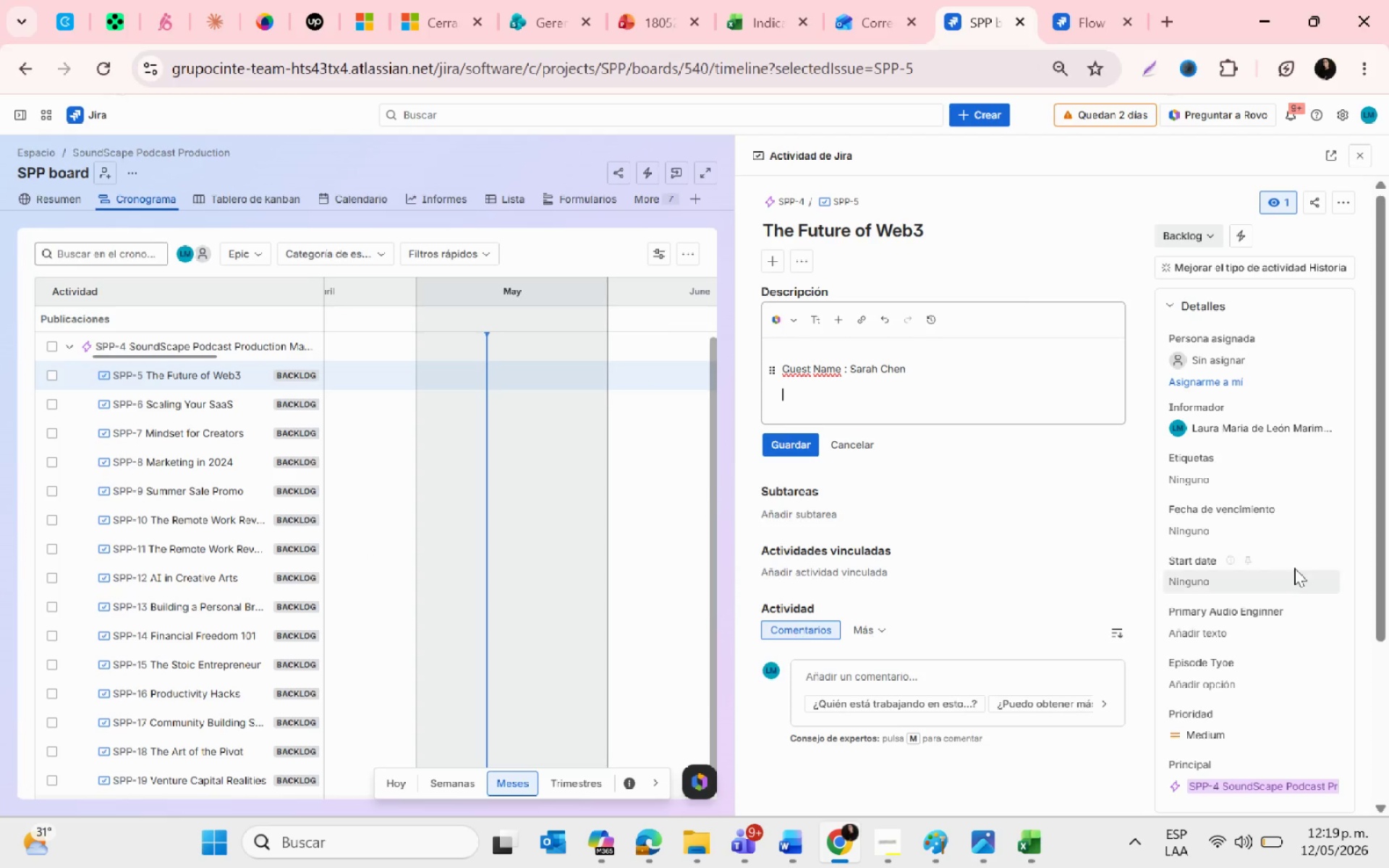 
left_click_drag(start_coordinate=[931, 370], to_coordinate=[768, 358])
 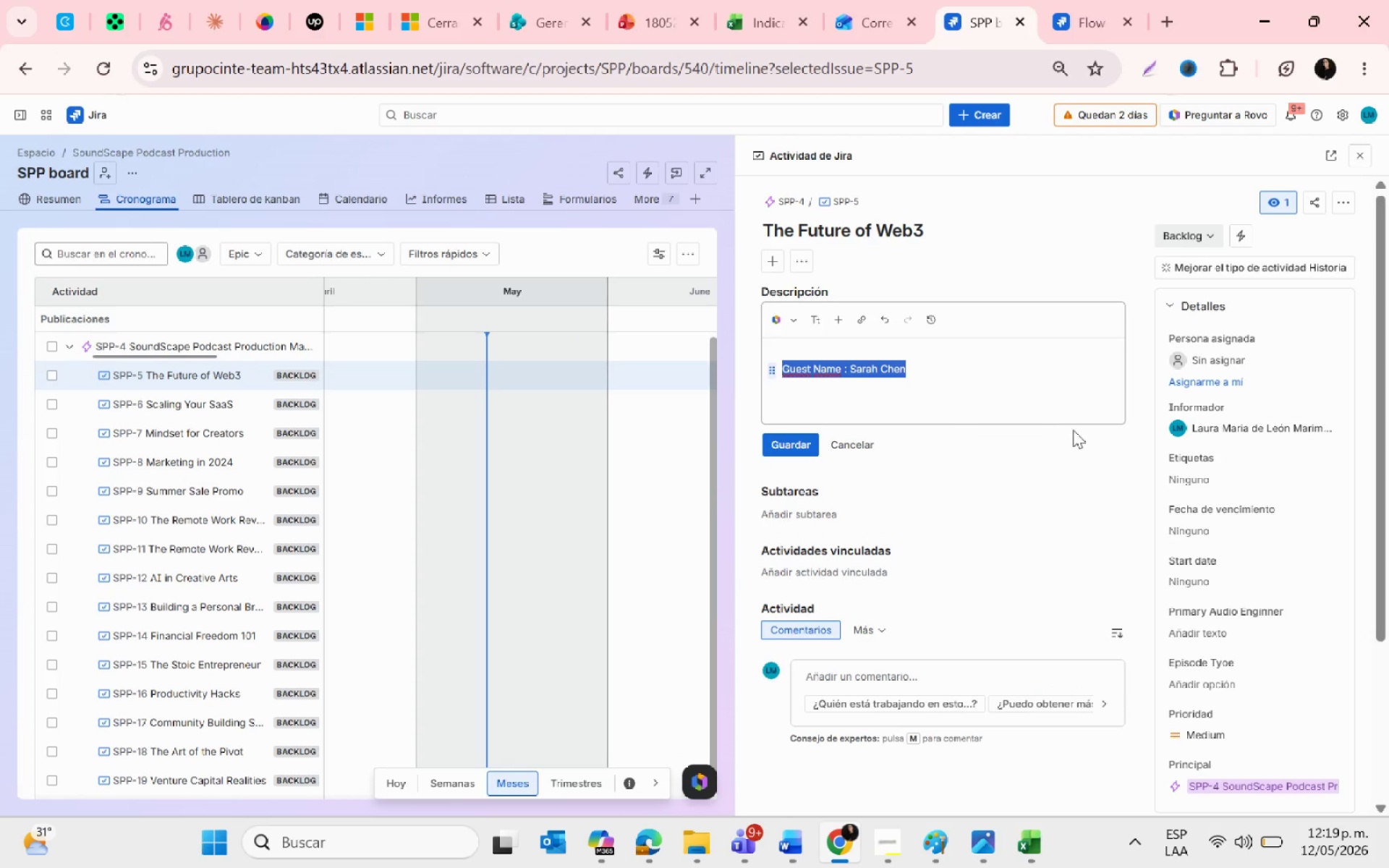 
left_click([1032, 404])
 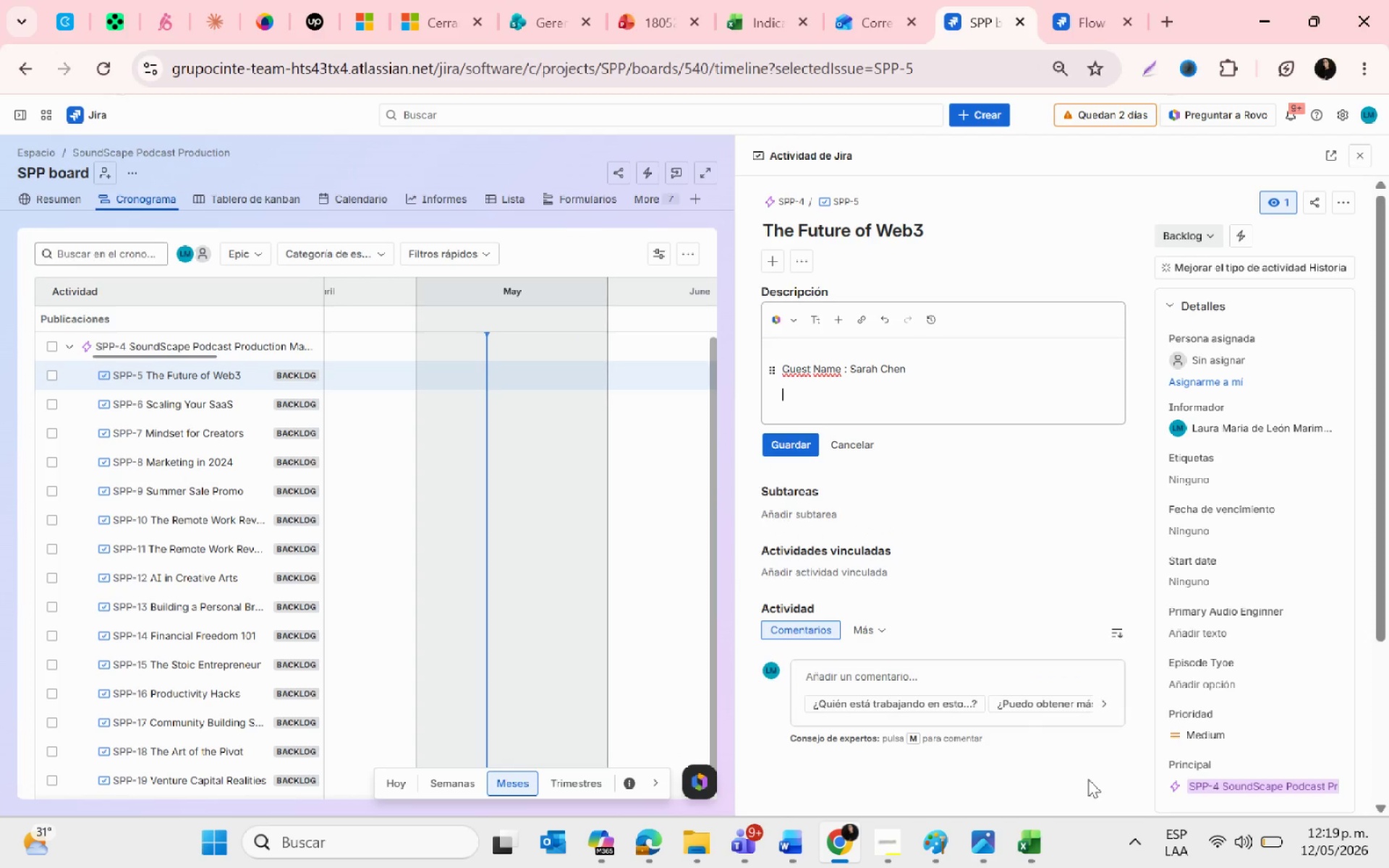 
left_click([1039, 839])
 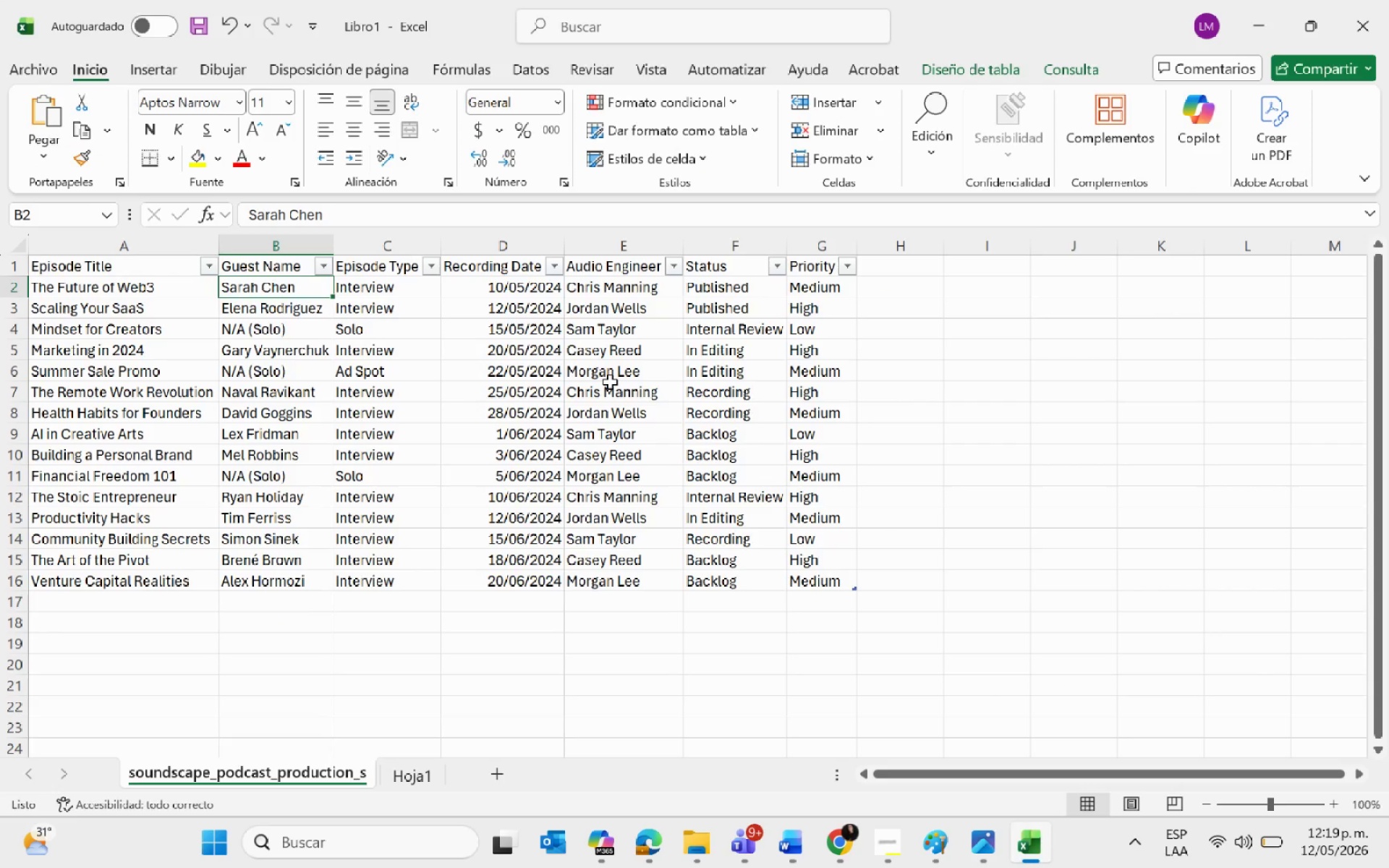 
key(Escape)
 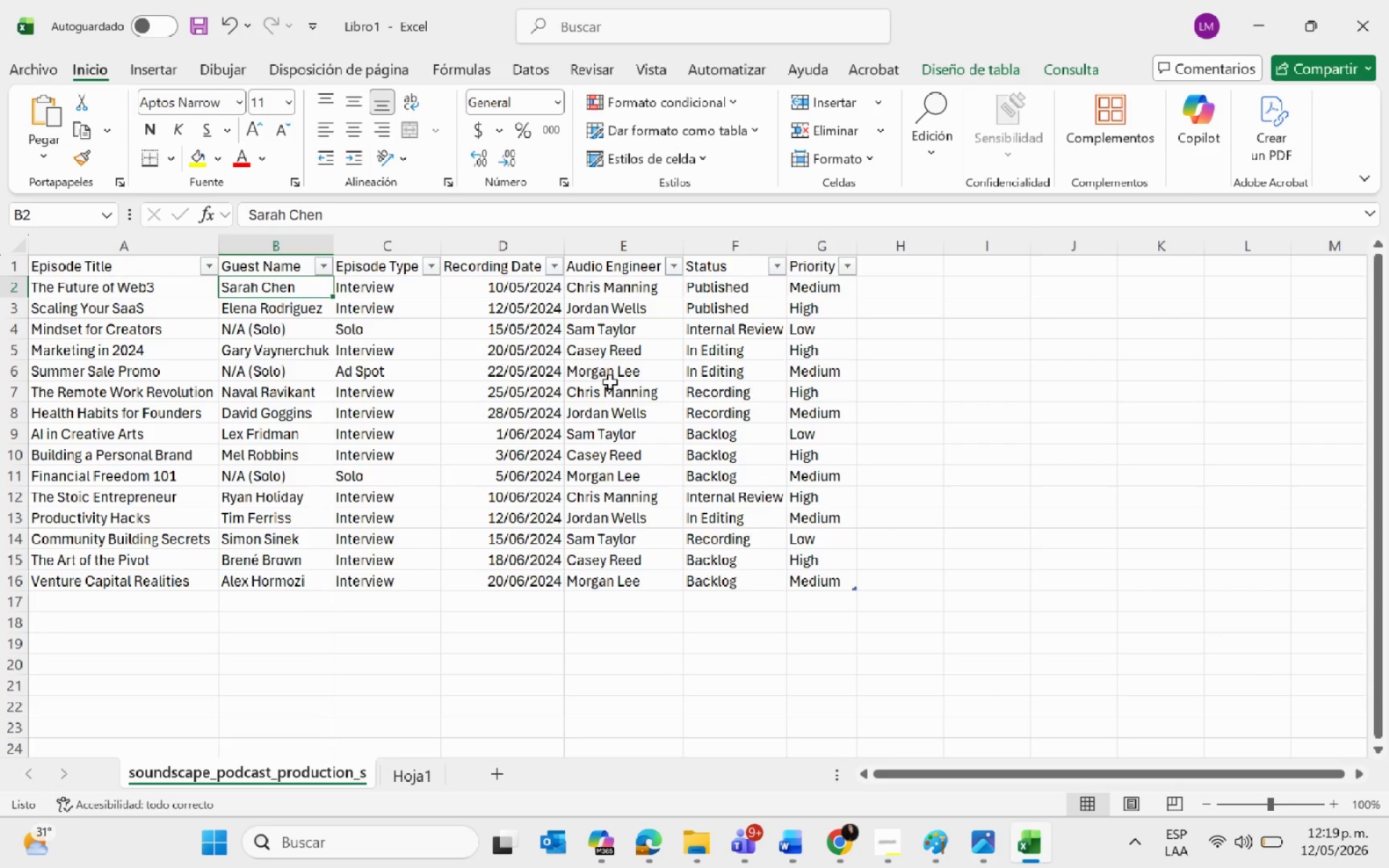 
key(Alt+AltLeft)
 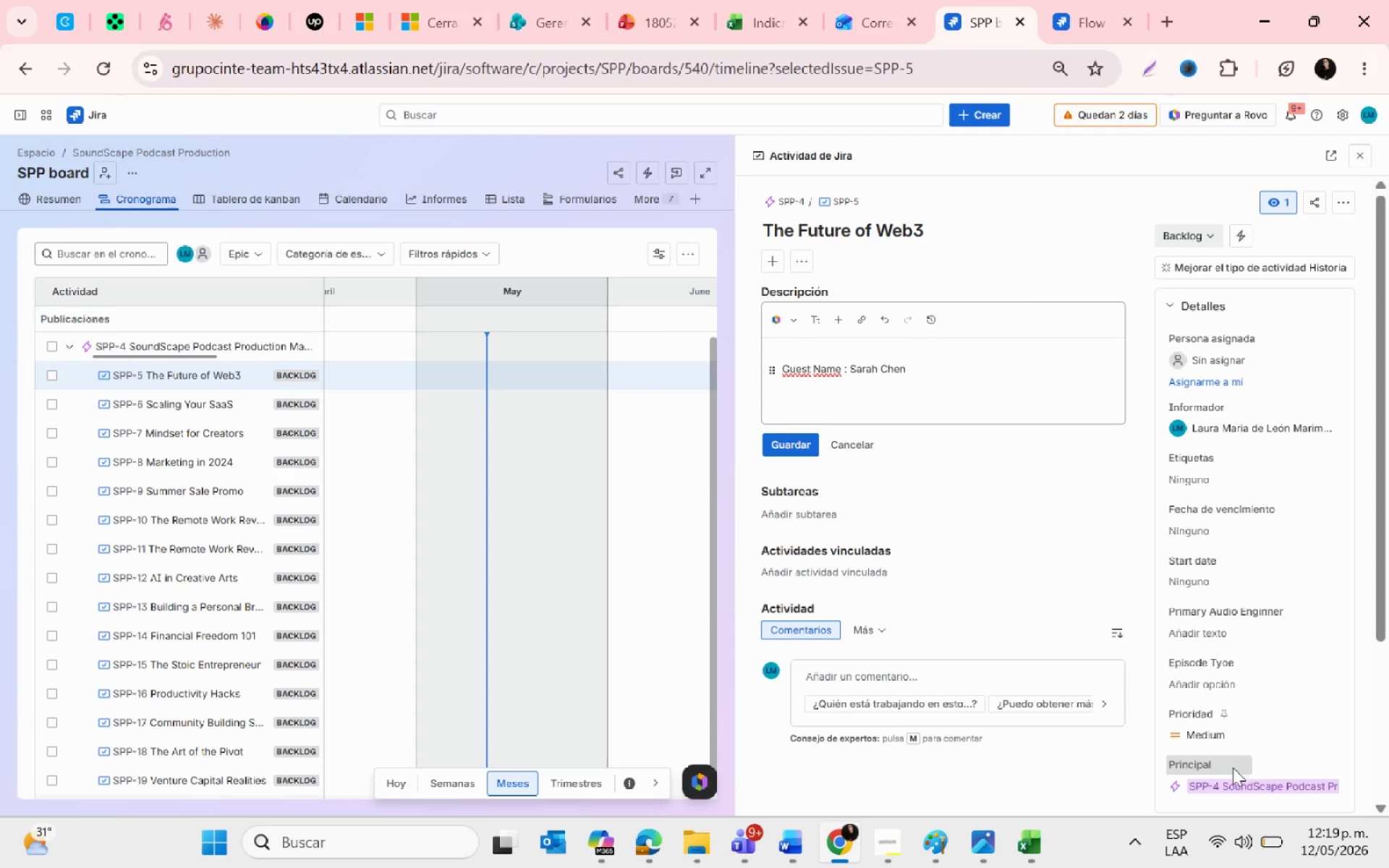 
left_click([1220, 733])
 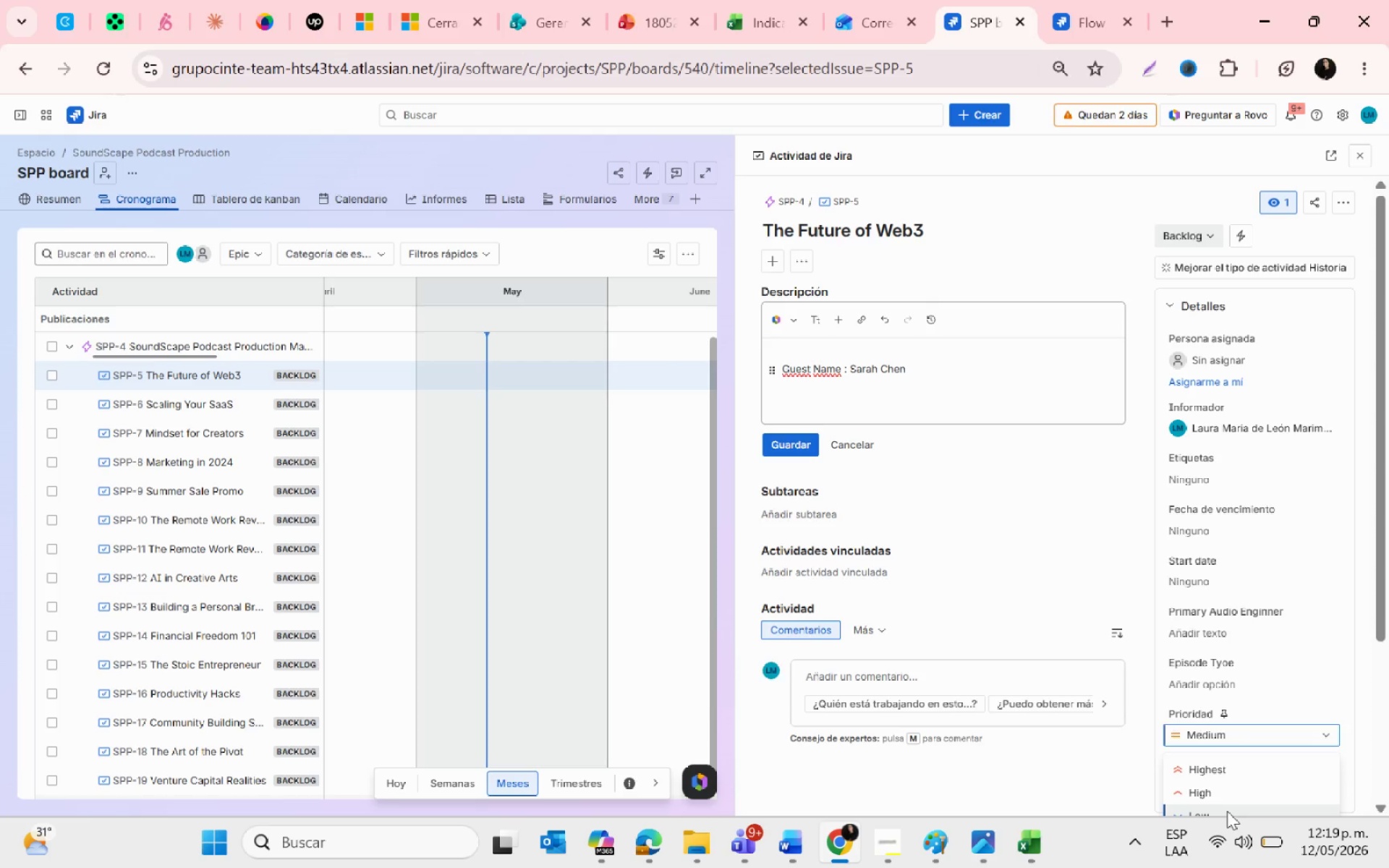 
scroll: coordinate [1231, 778], scroll_direction: none, amount: 0.0
 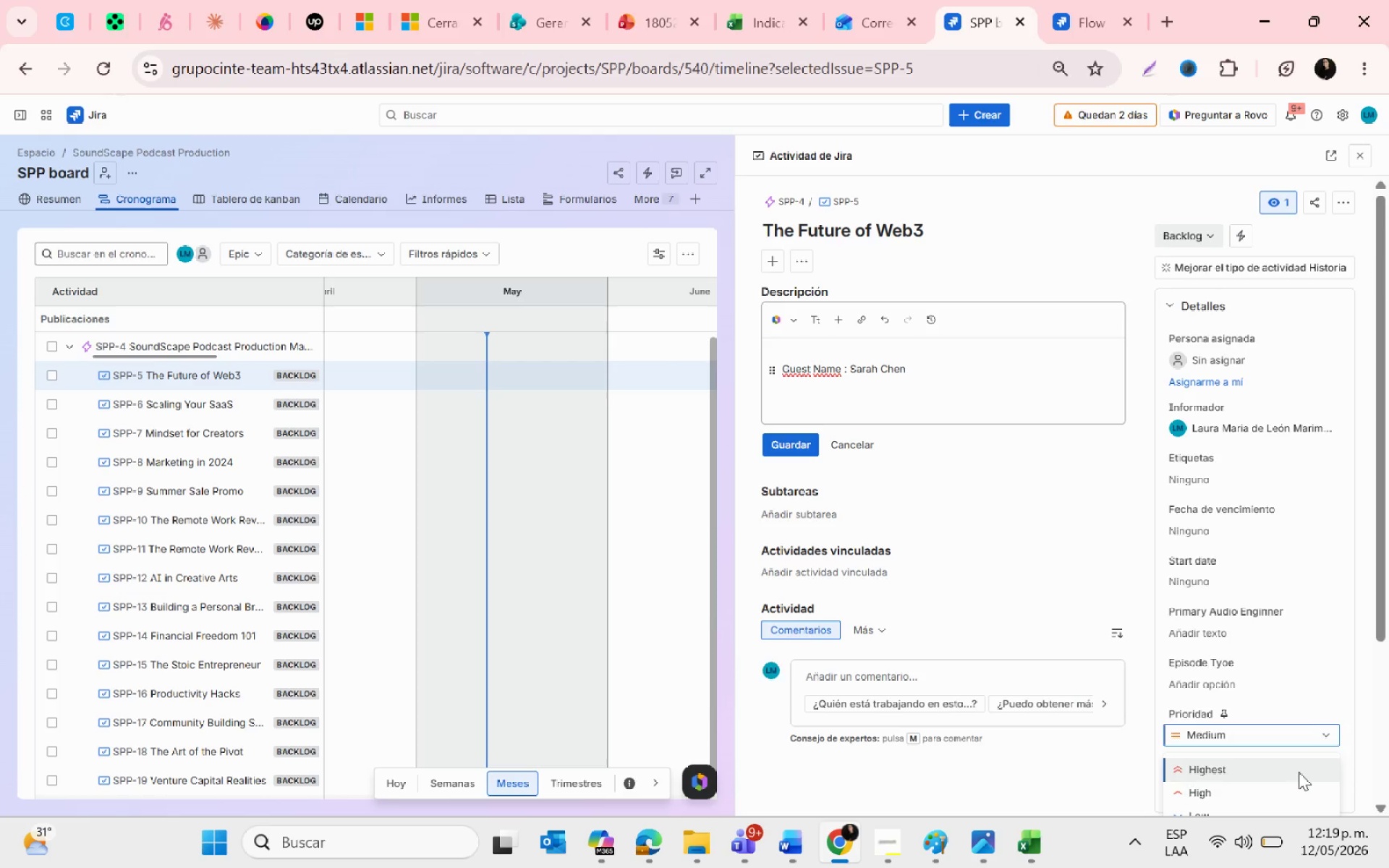 
scroll: coordinate [1340, 767], scroll_direction: down, amount: 1.0
 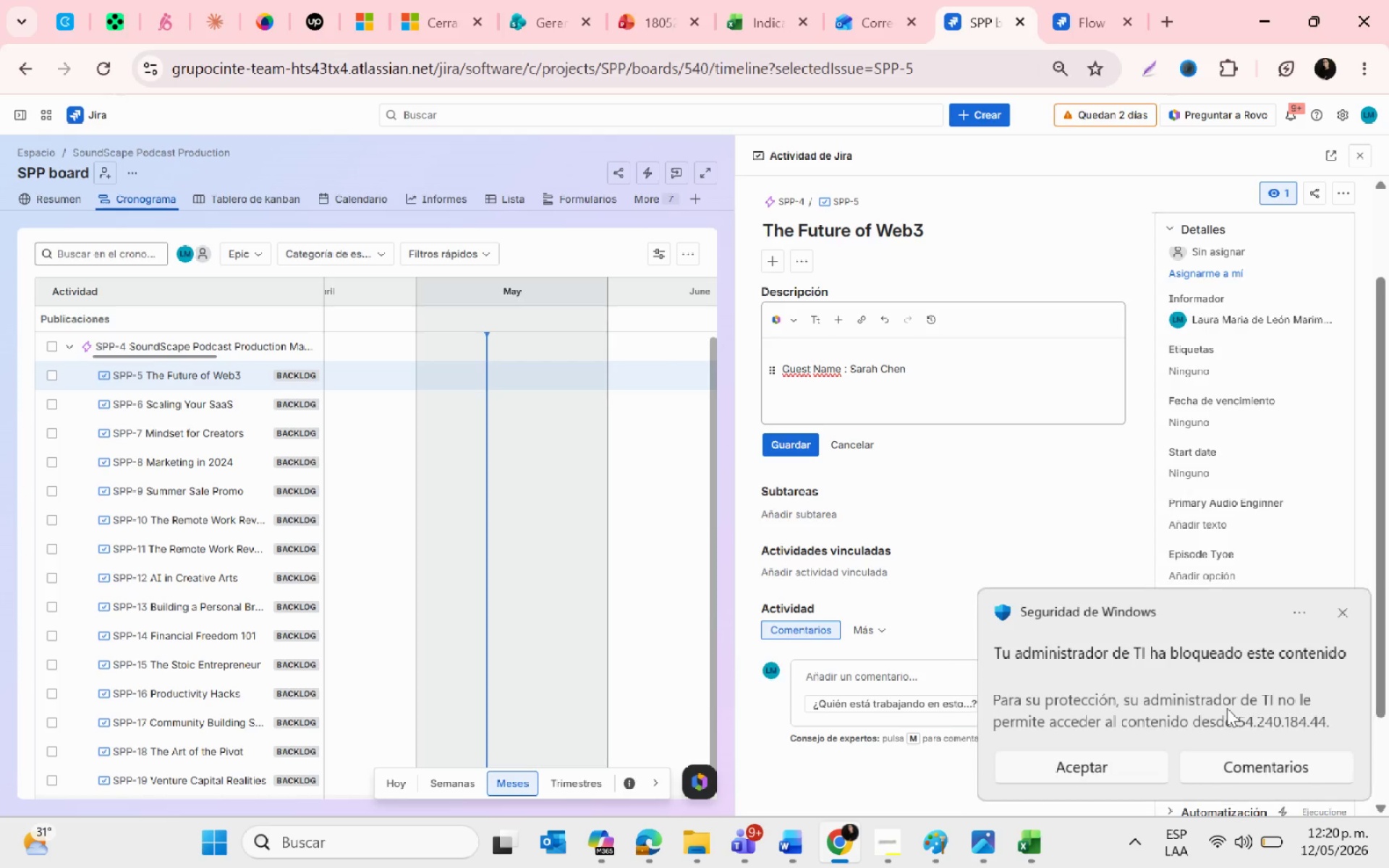 
left_click([1337, 614])
 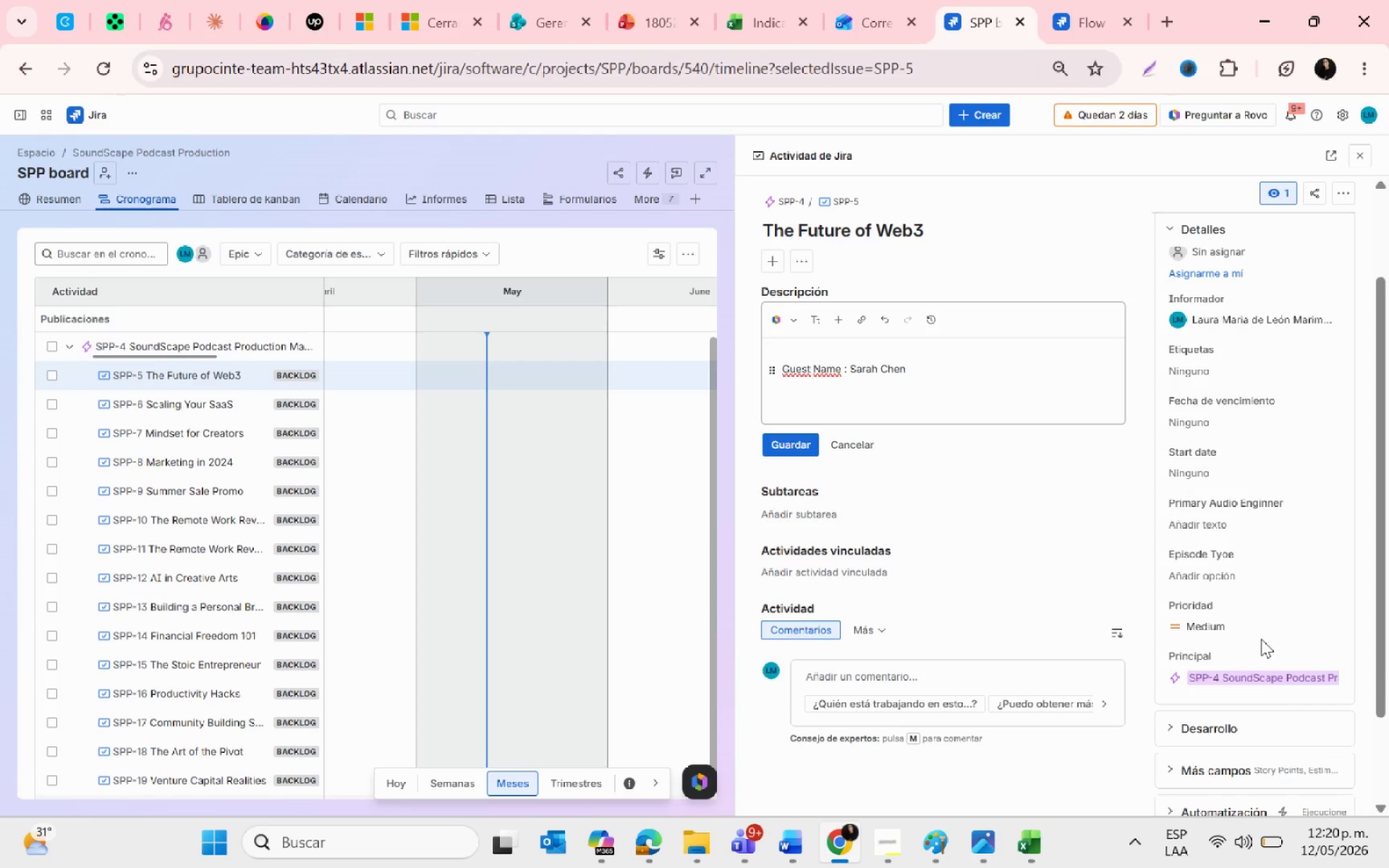 
key(Alt+AltLeft)
 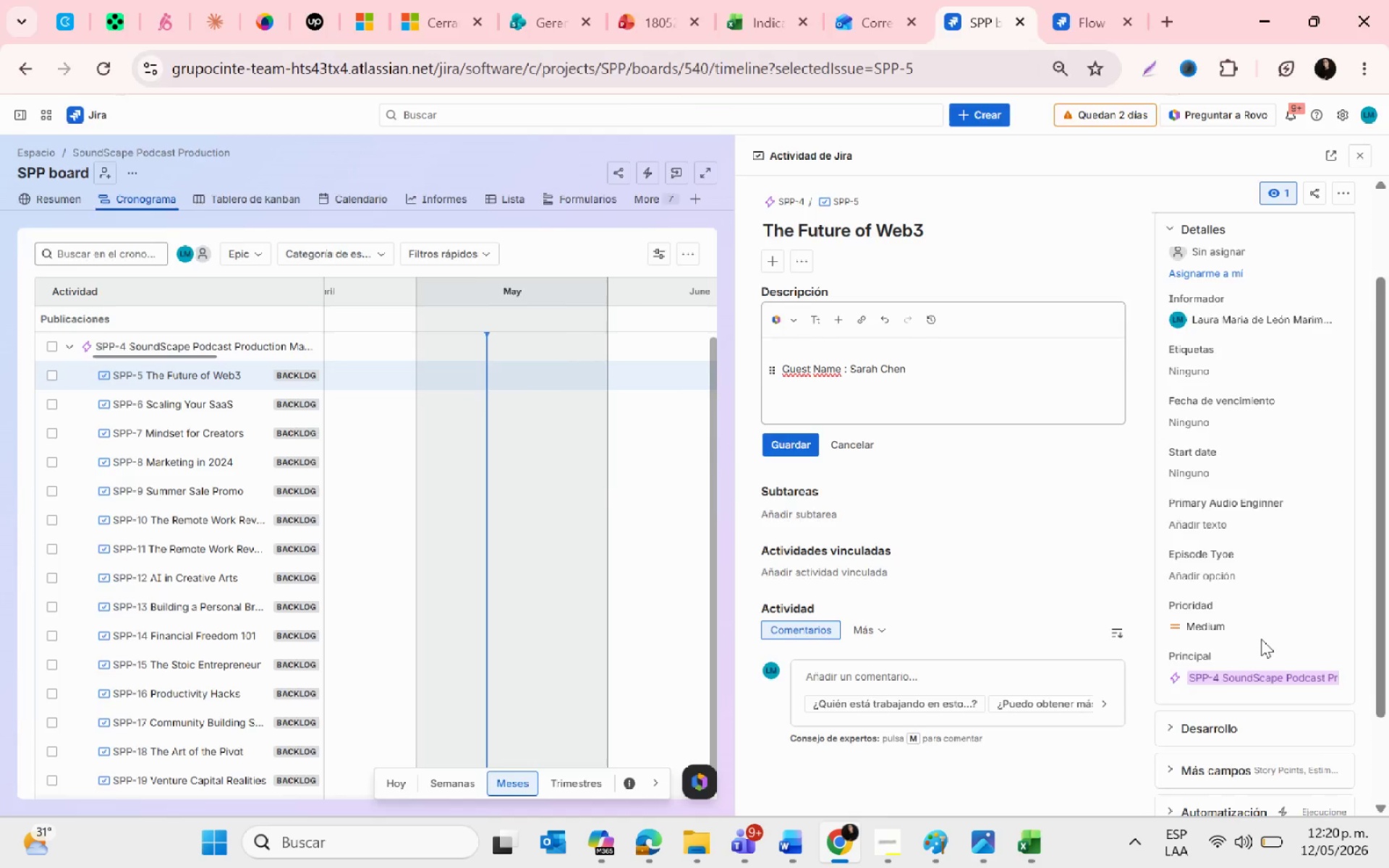 
key(Alt+Tab)
 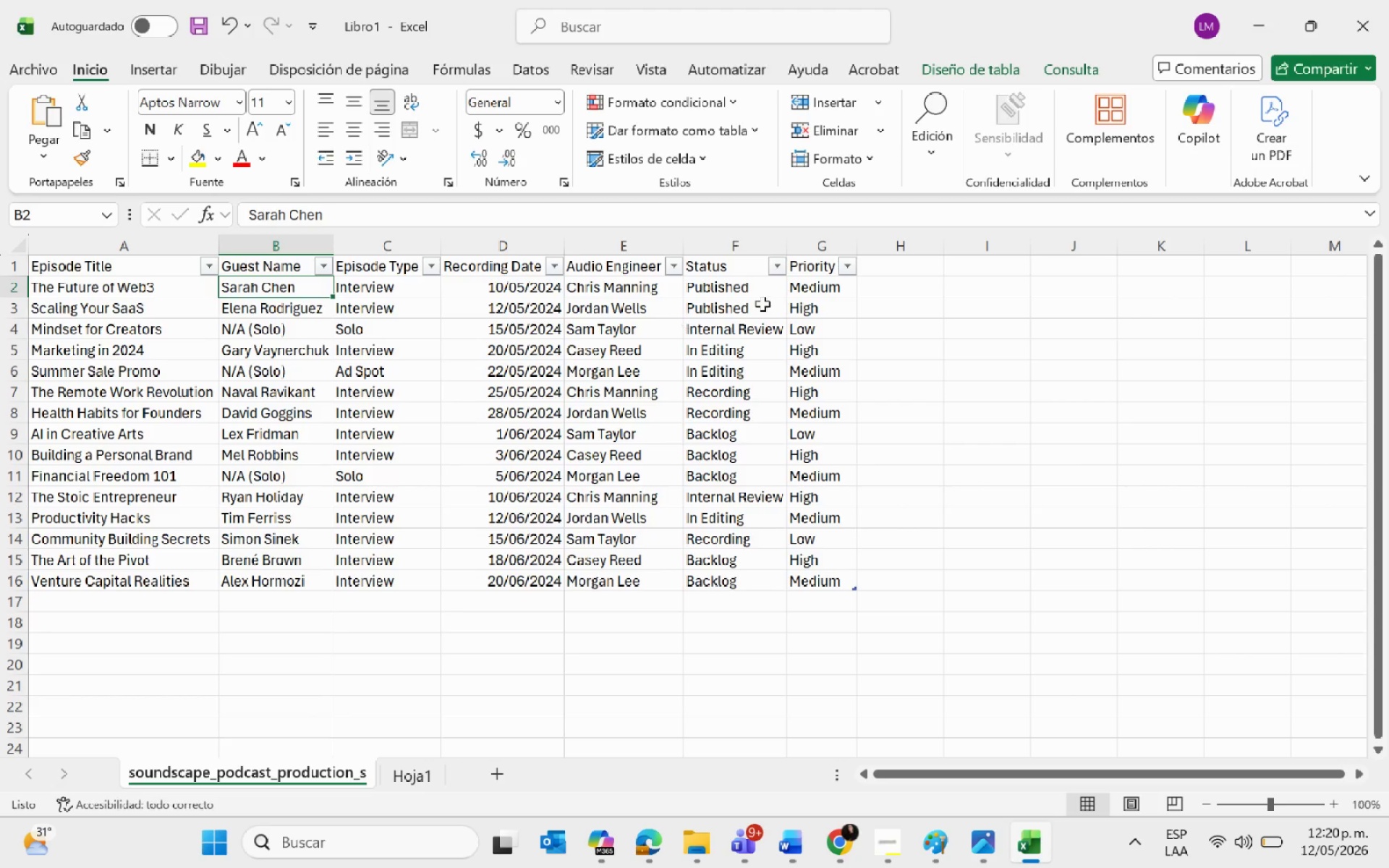 
key(Alt+AltLeft)
 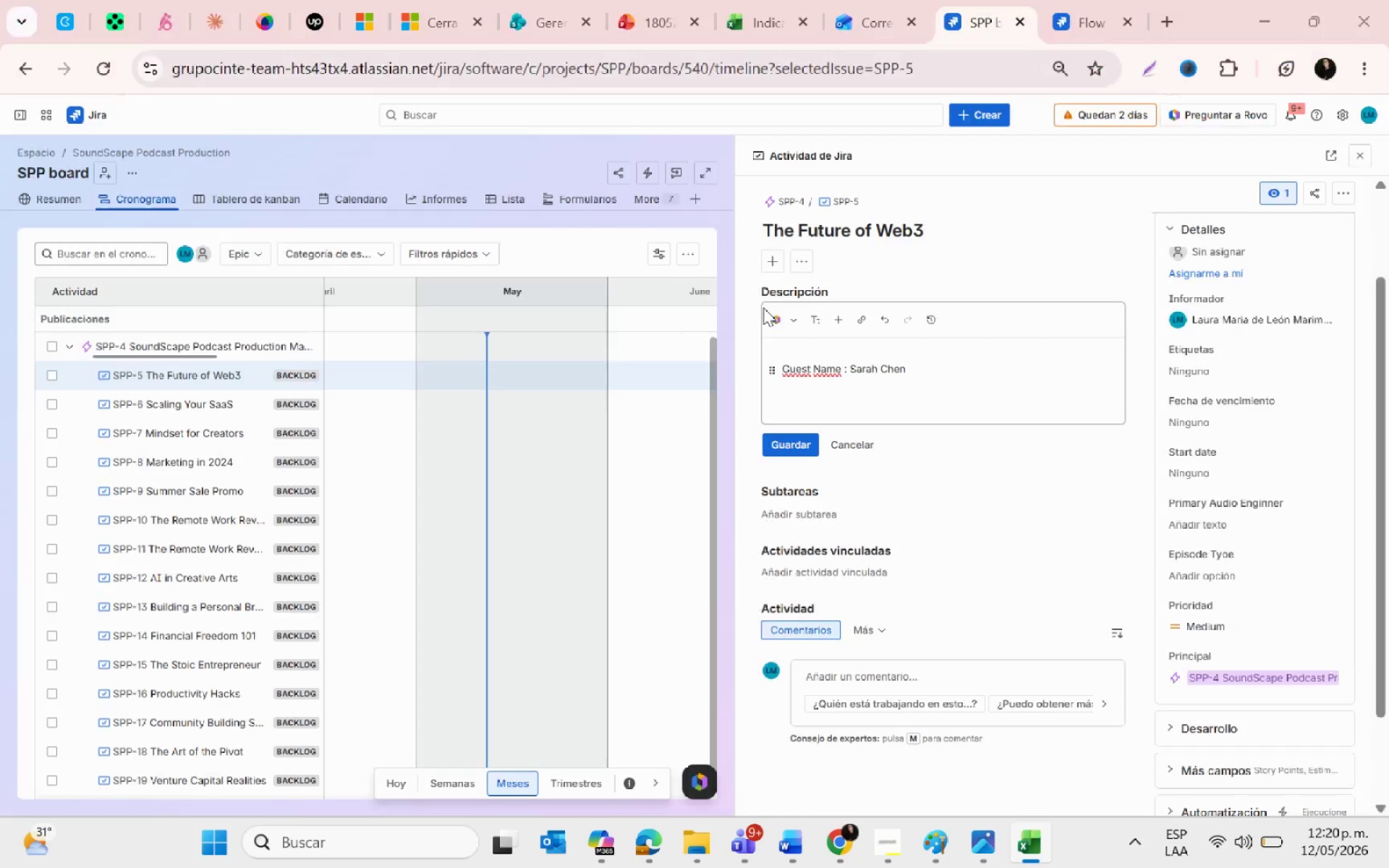 
key(Alt+Tab)
 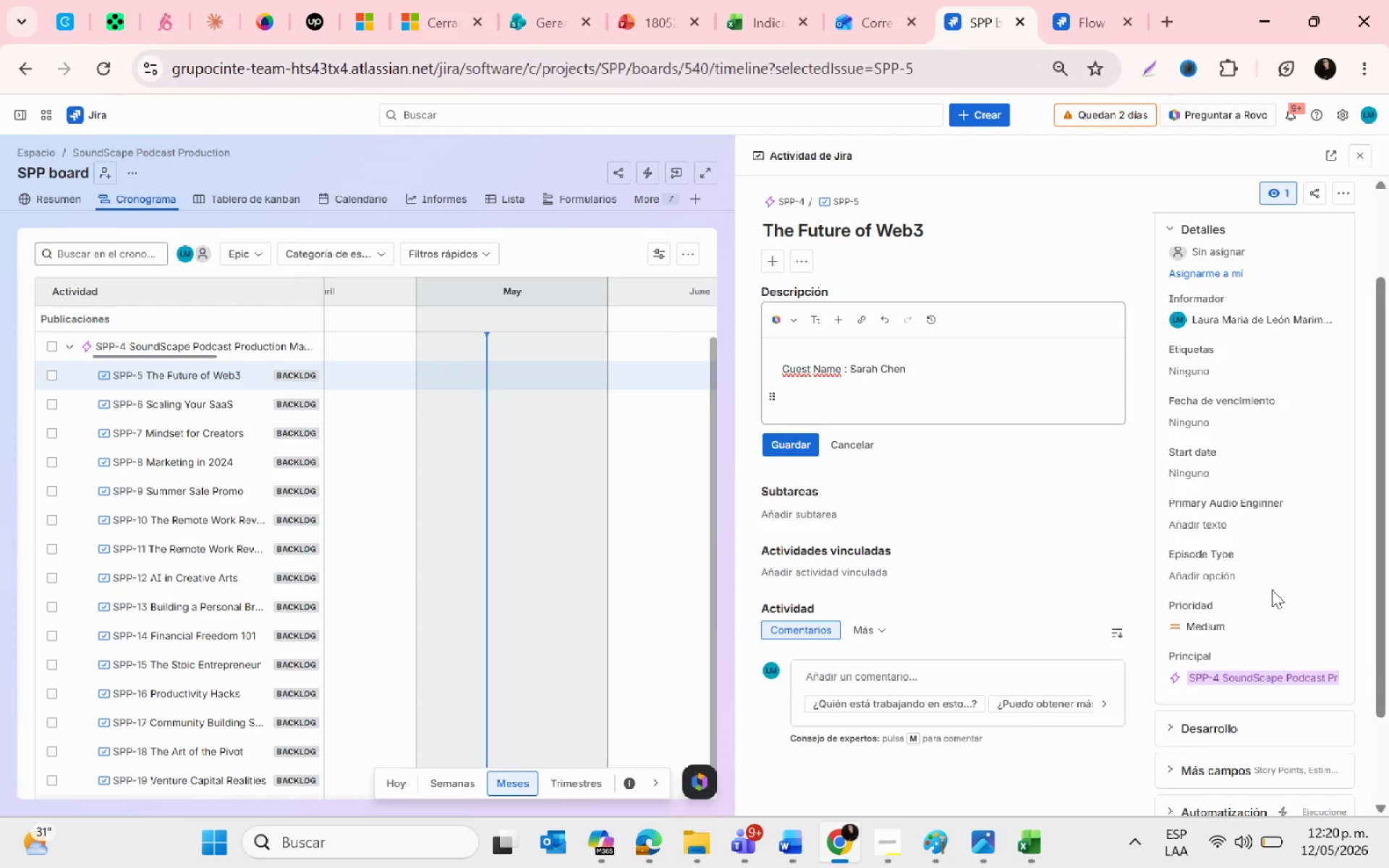 
key(Alt+AltLeft)
 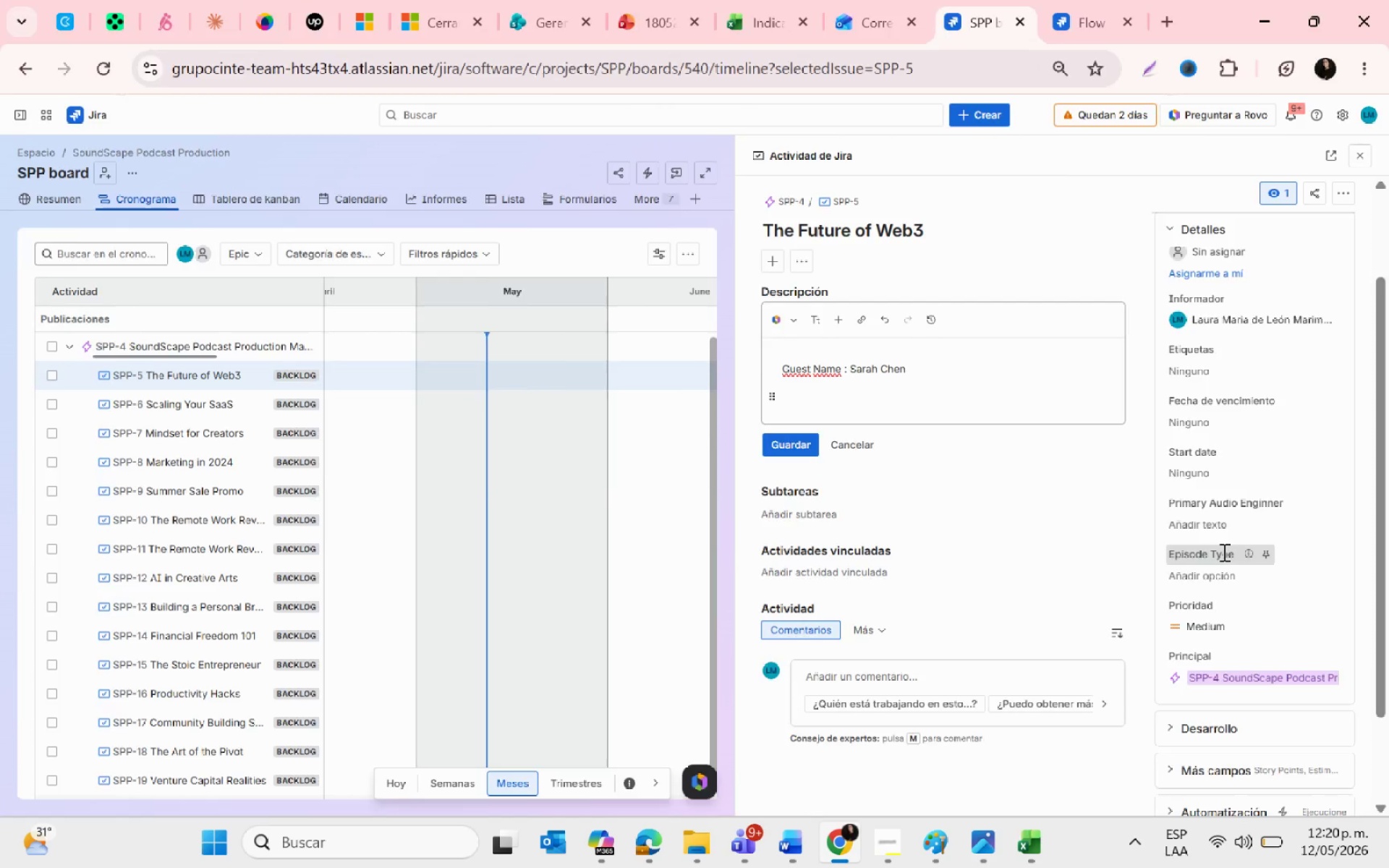 
key(Alt+Tab)
 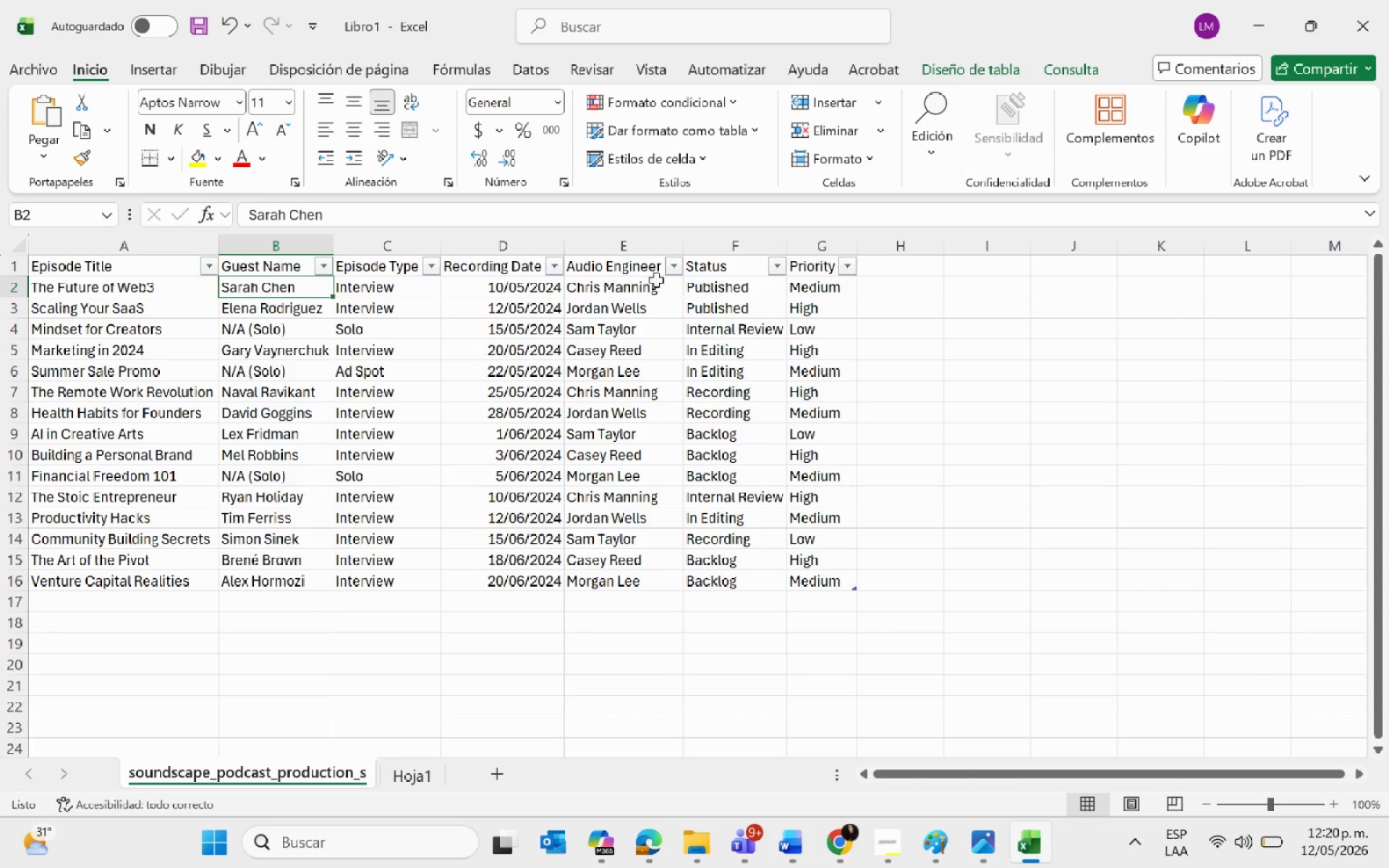 
left_click_drag(start_coordinate=[687, 242], to_coordinate=[746, 242])
 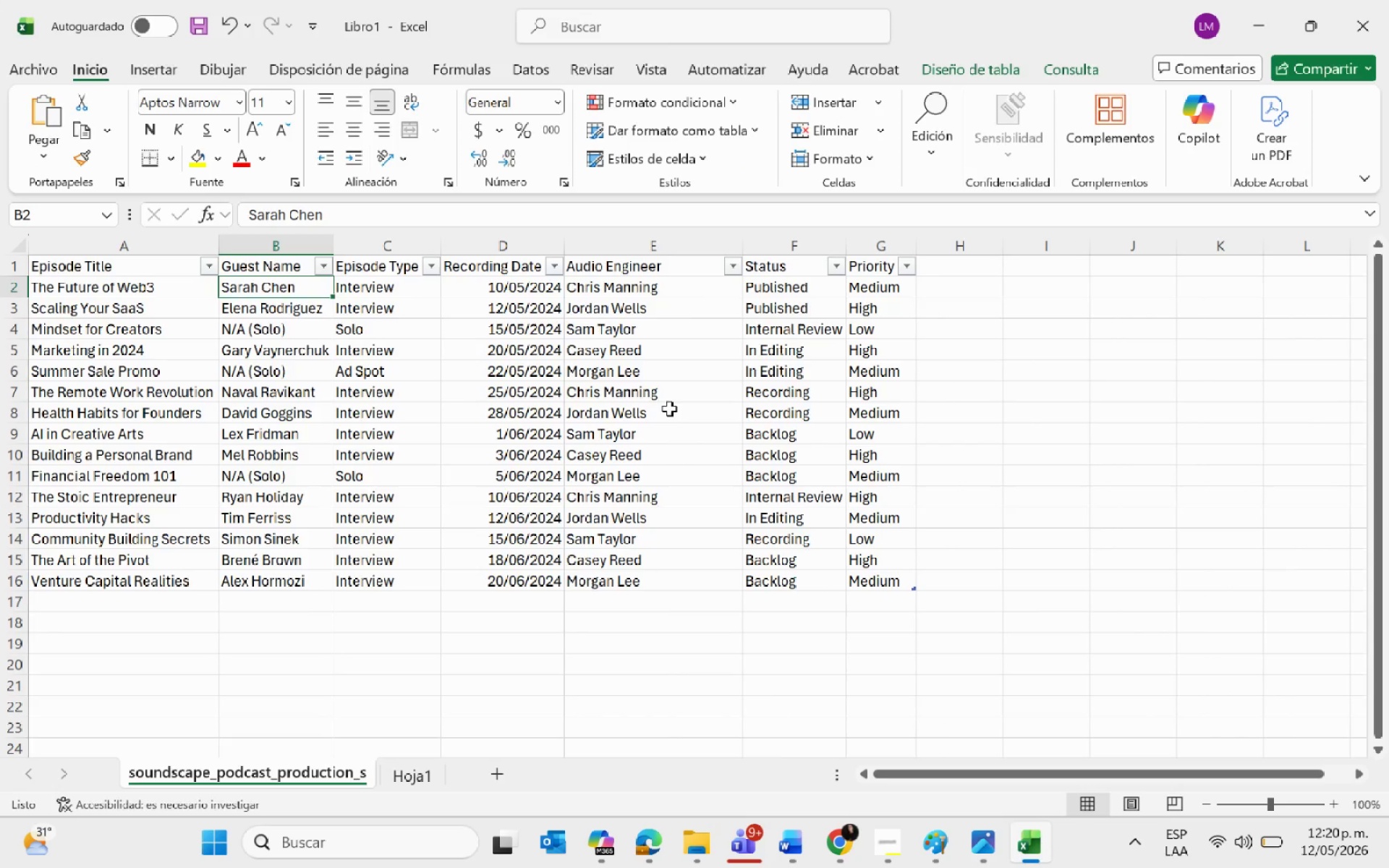 
key(Alt+AltLeft)
 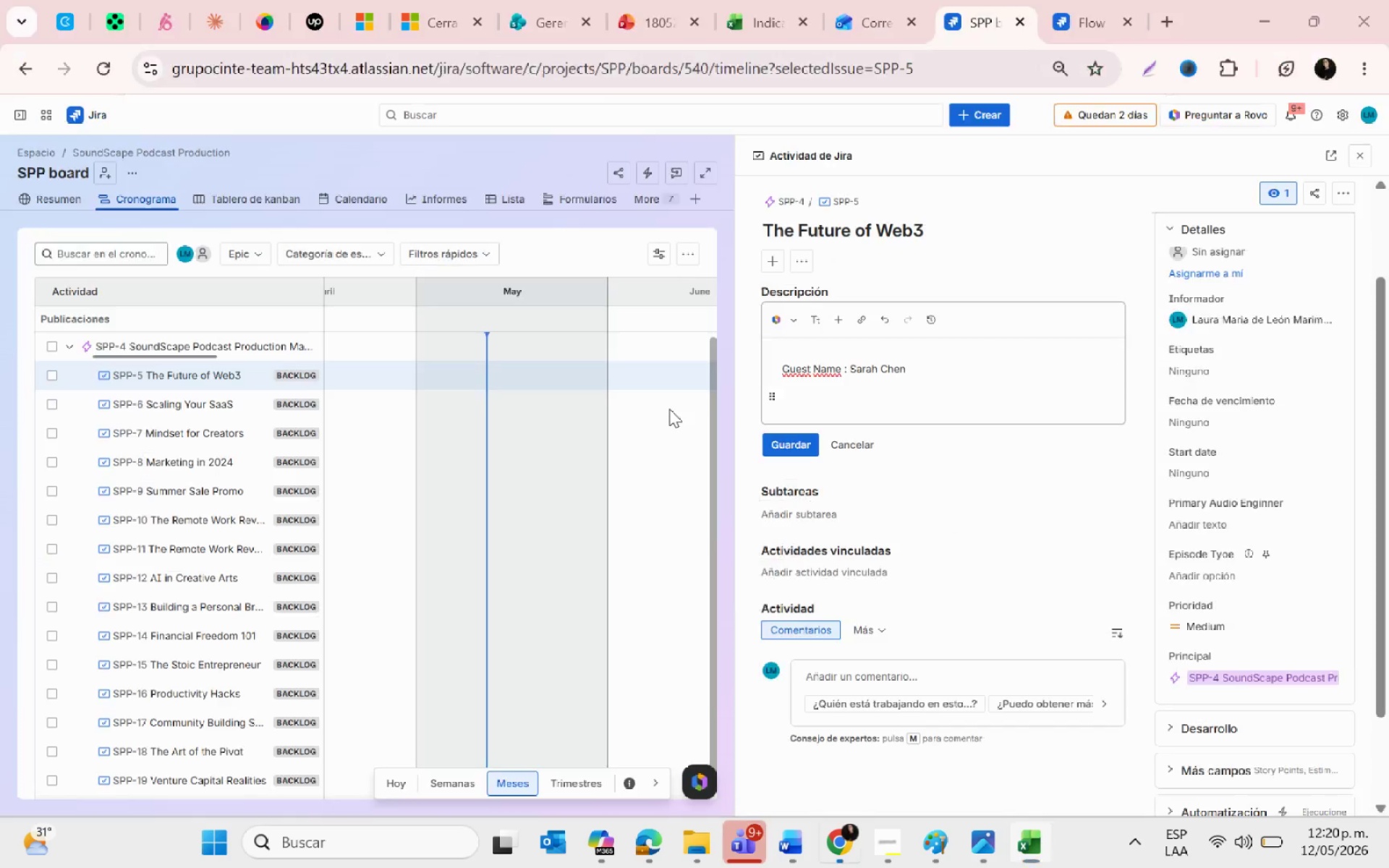 
key(Alt+Tab)
 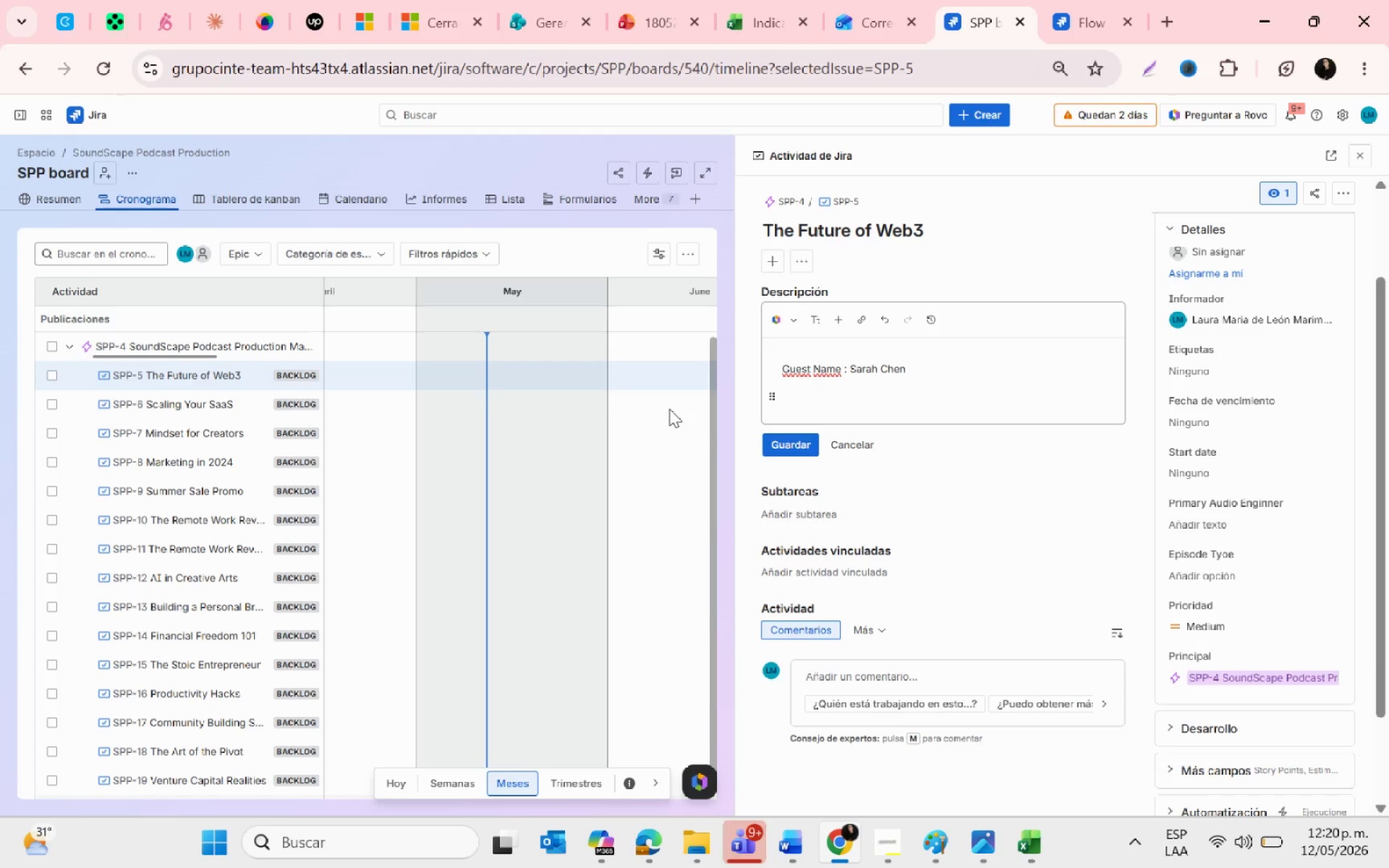 
key(Alt+AltLeft)
 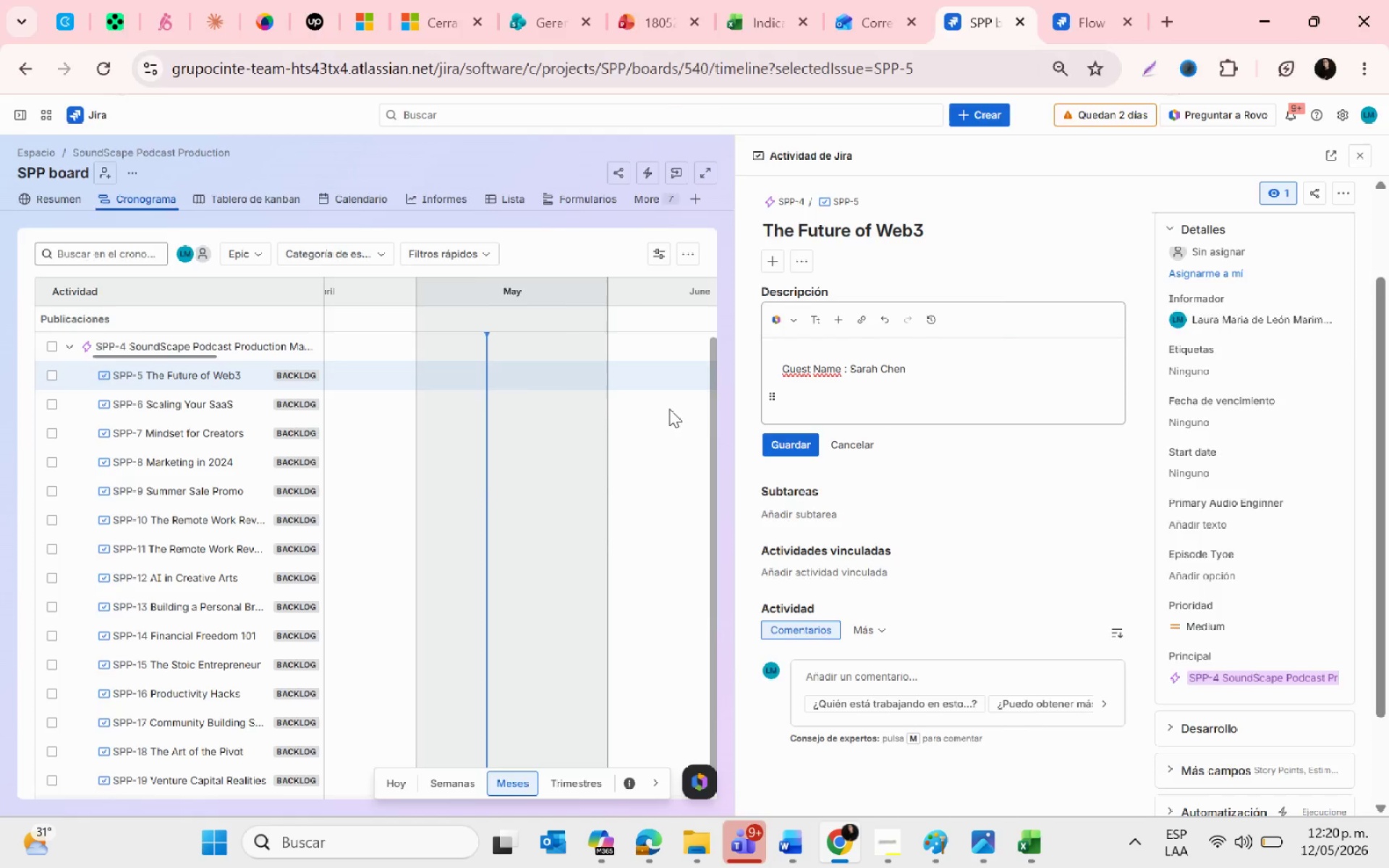 
key(Alt+Tab)
 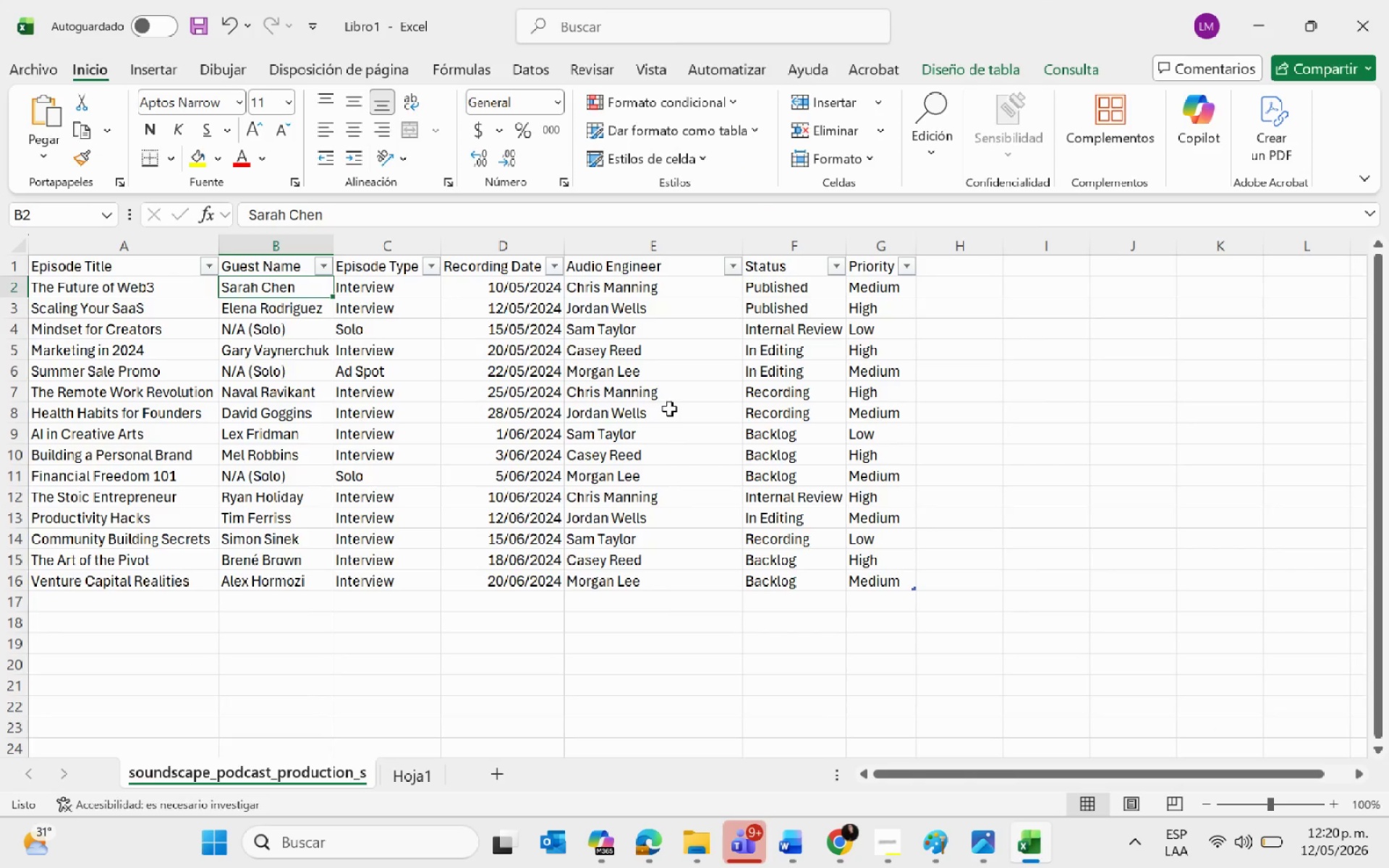 
key(Alt+AltLeft)
 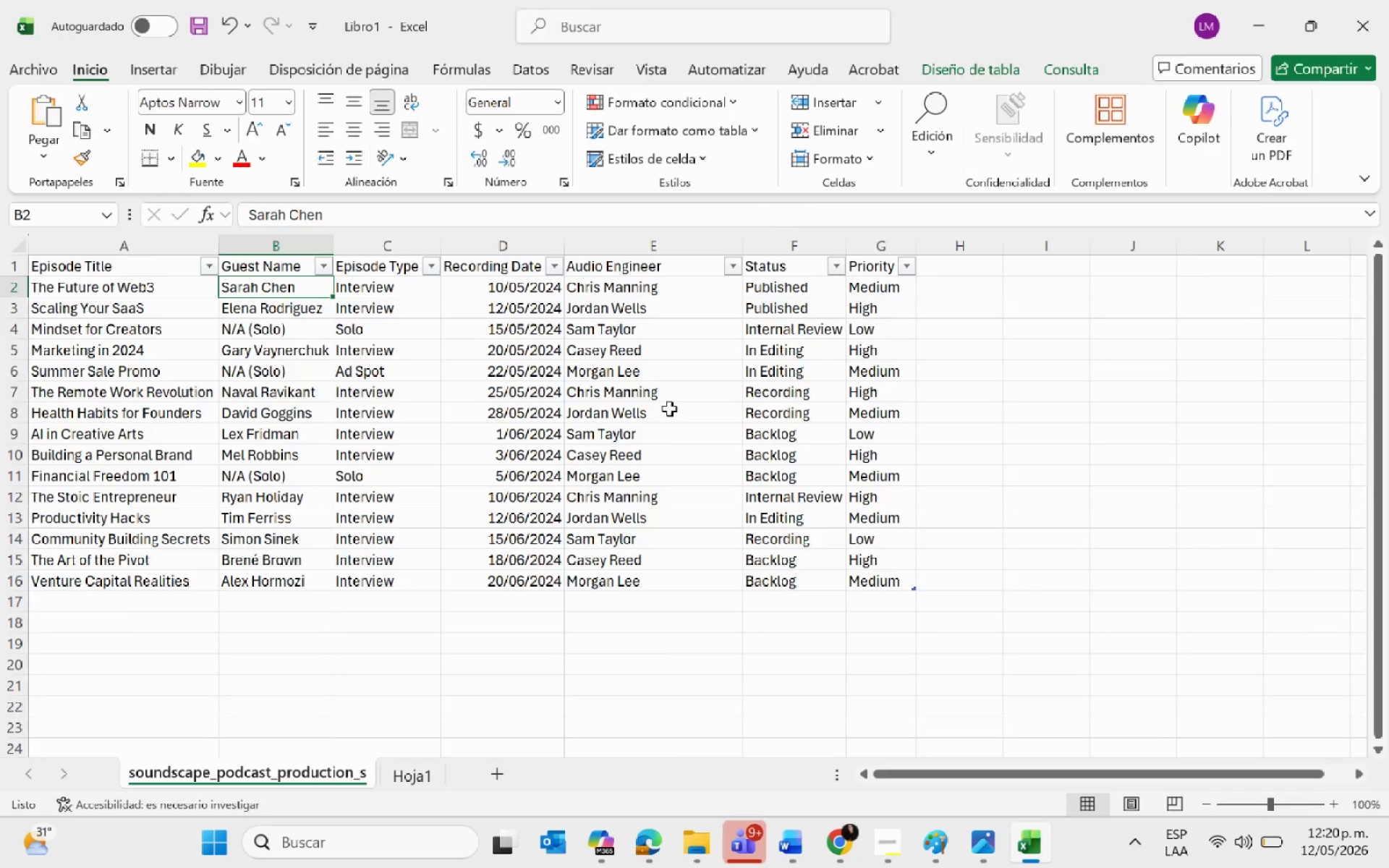 
key(Alt+Tab)
 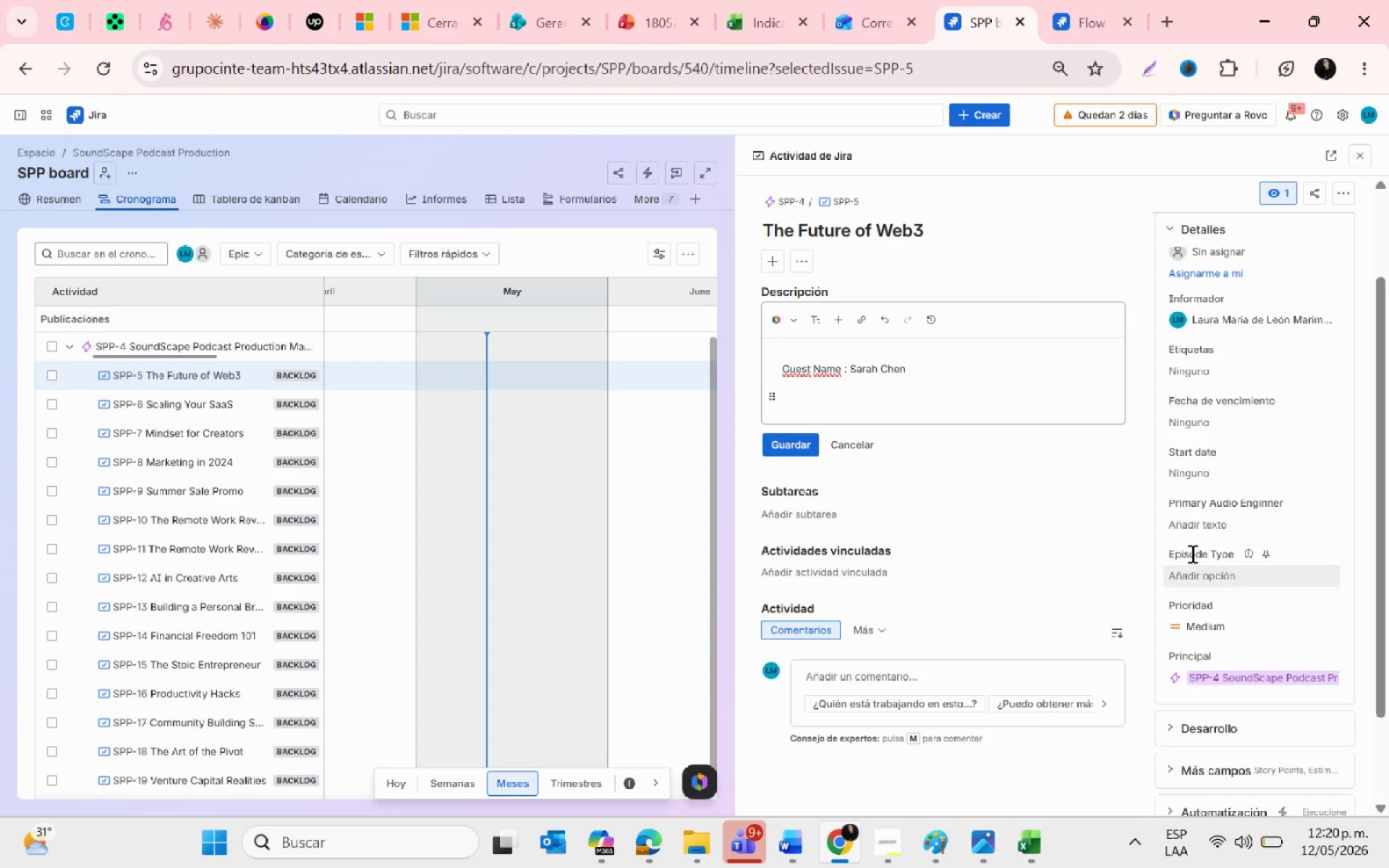 
left_click([1201, 583])
 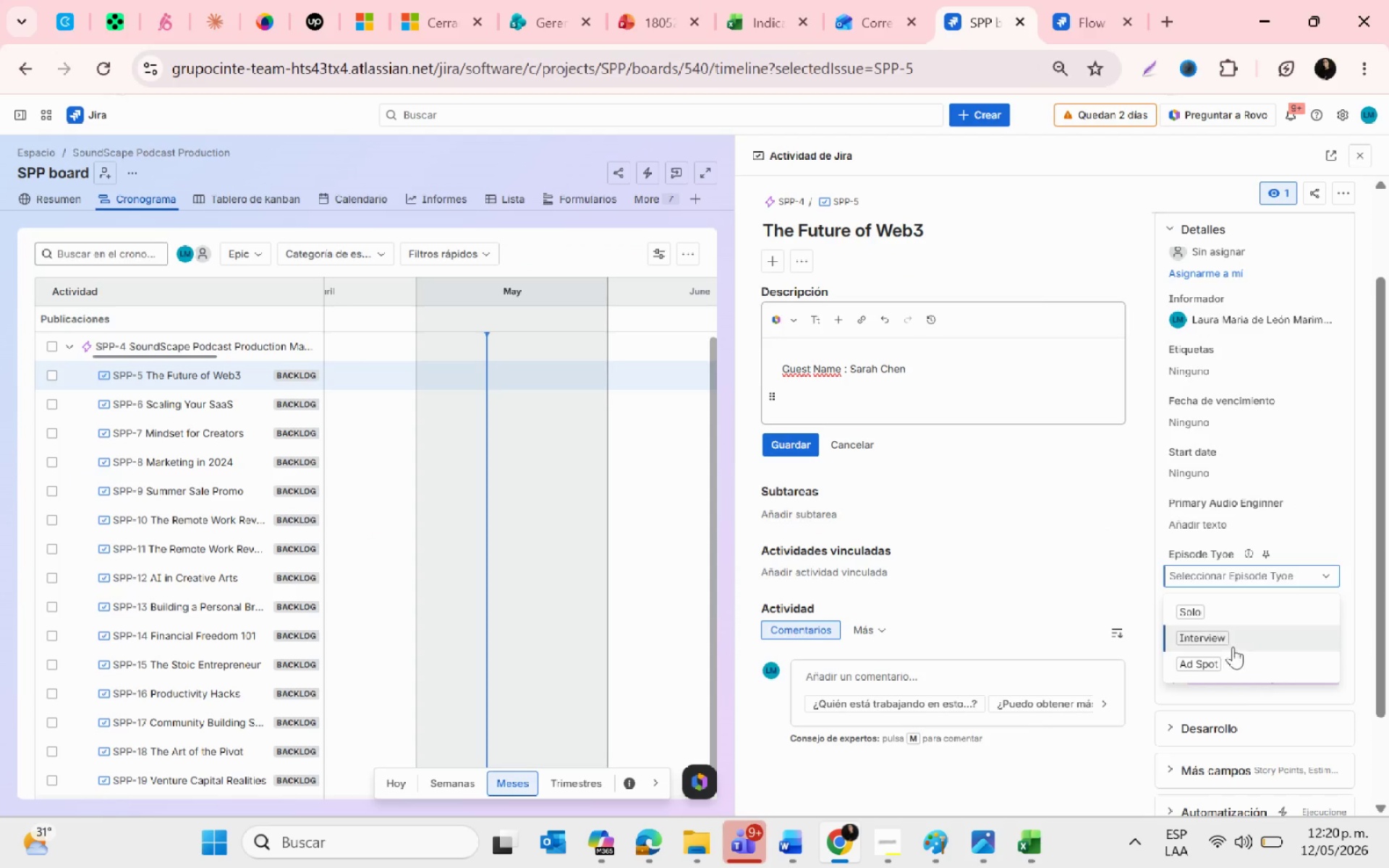 
left_click([1225, 638])
 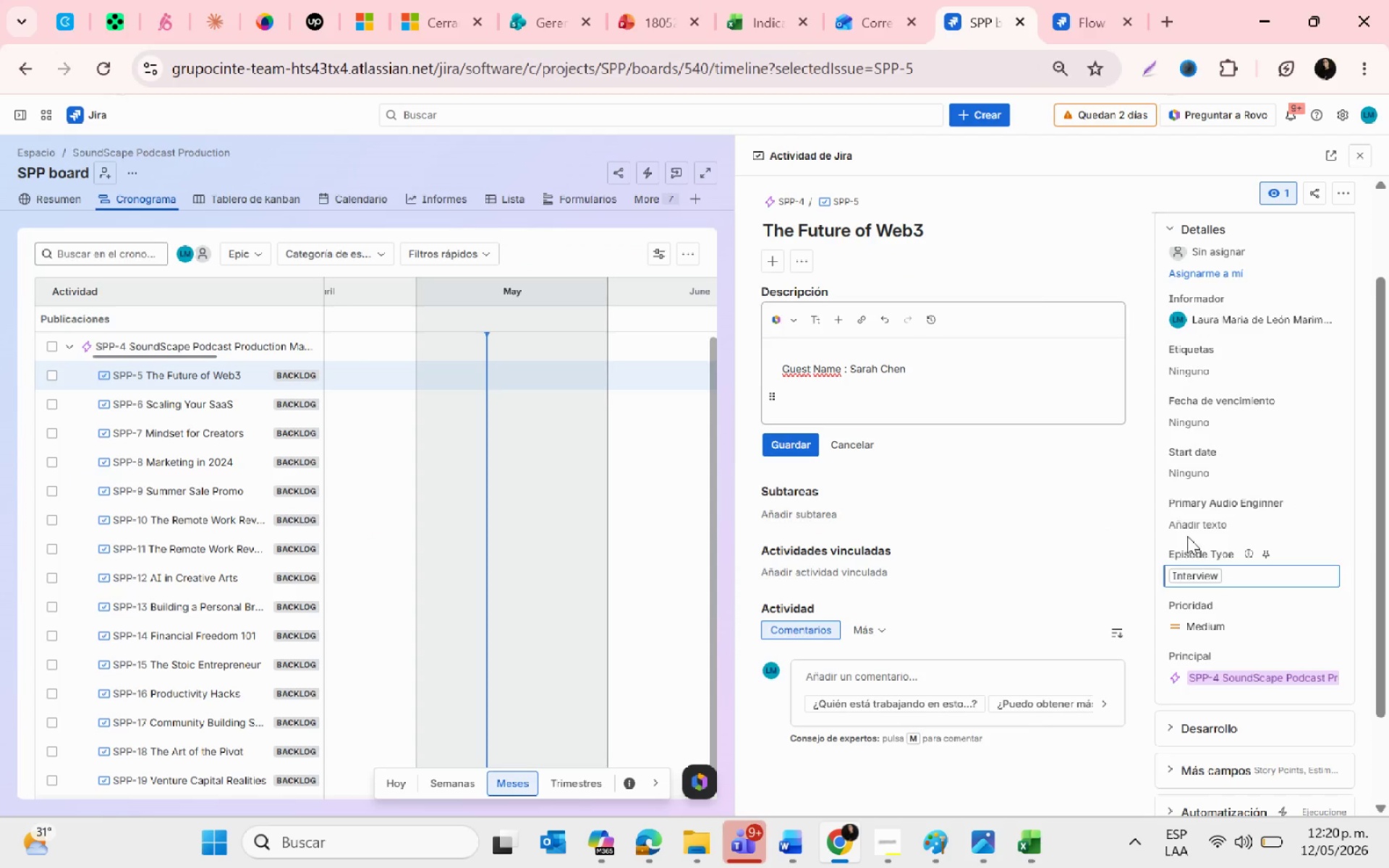 
left_click([1181, 524])
 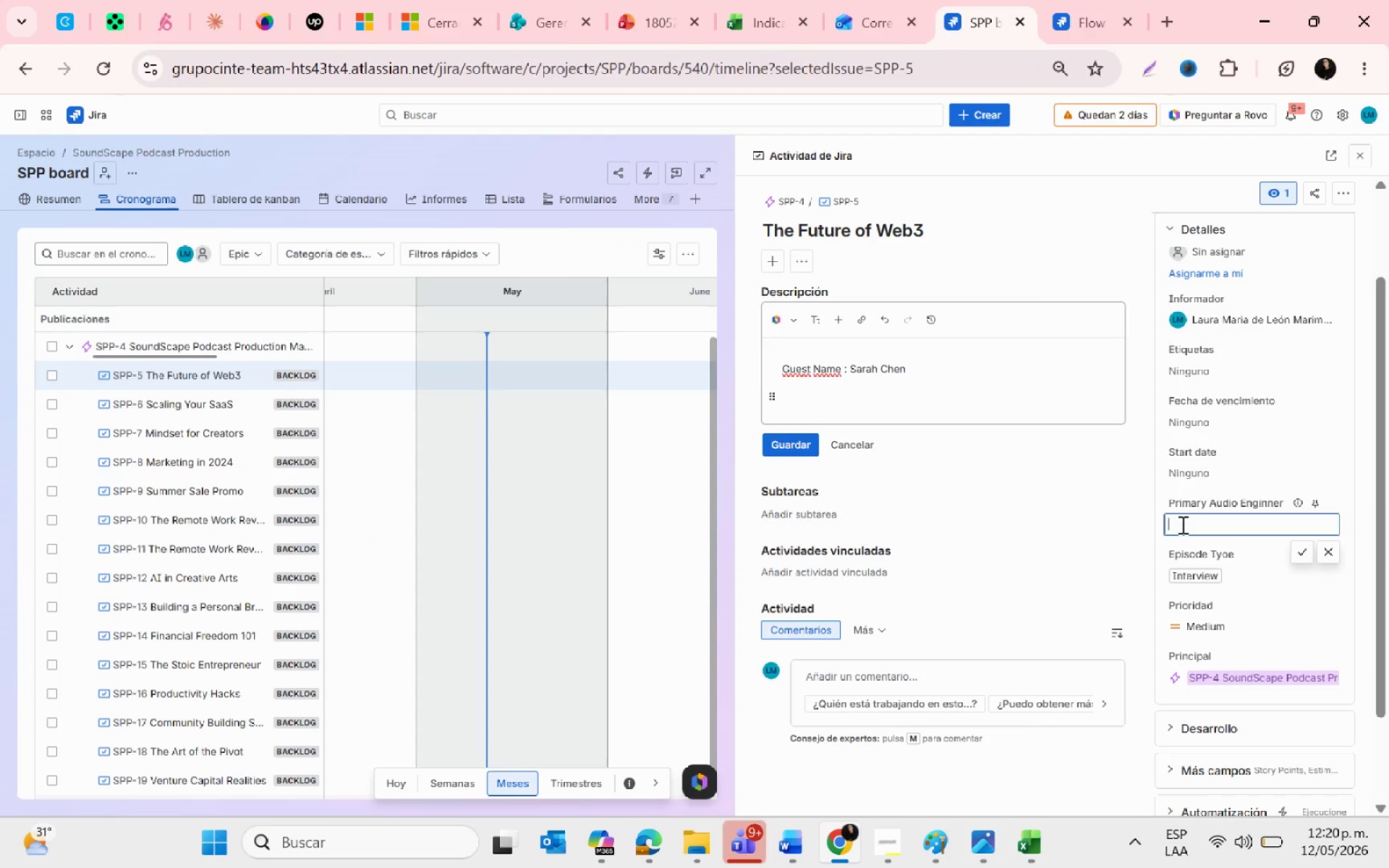 
key(Alt+AltLeft)
 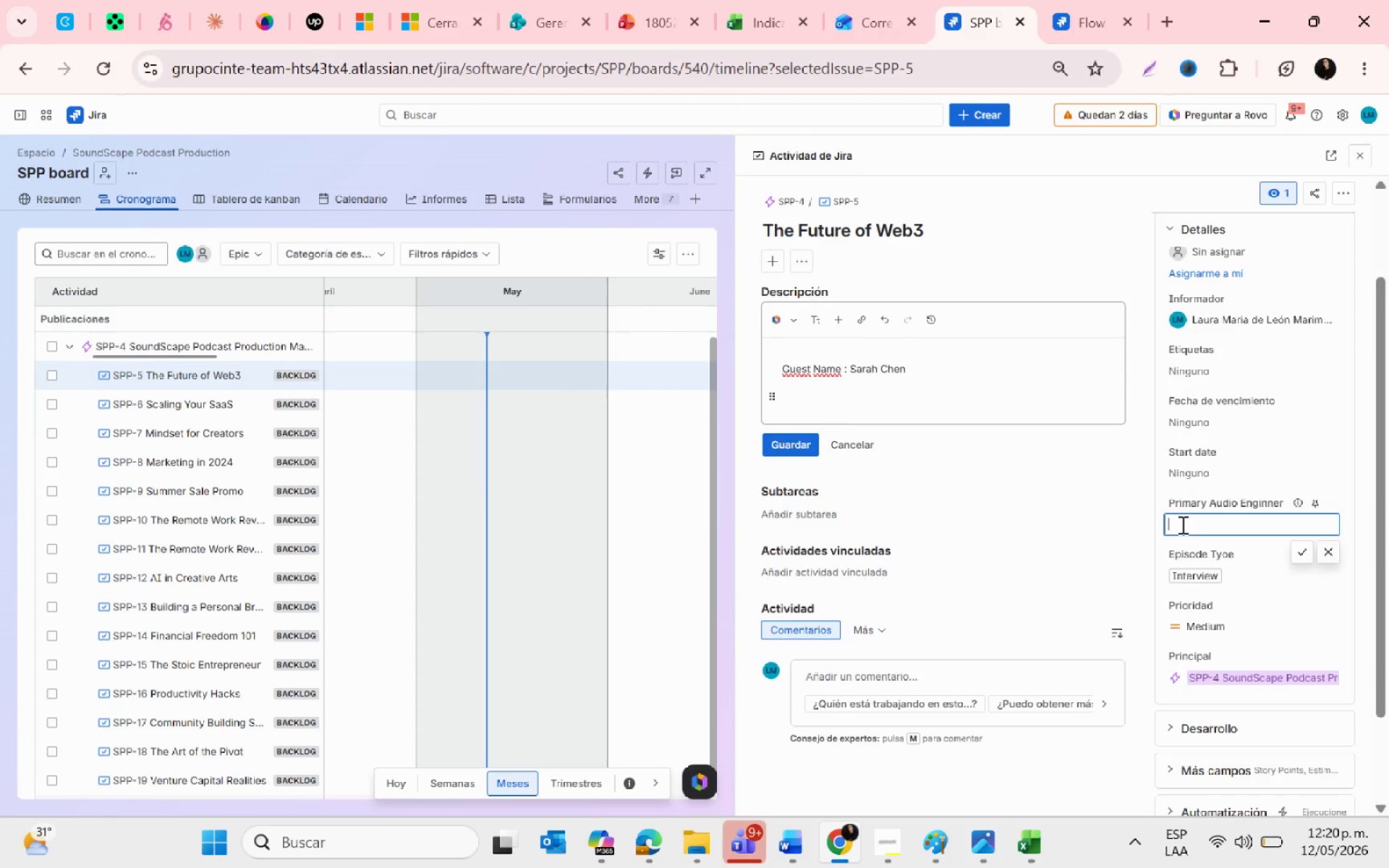 
key(Alt+Tab)
 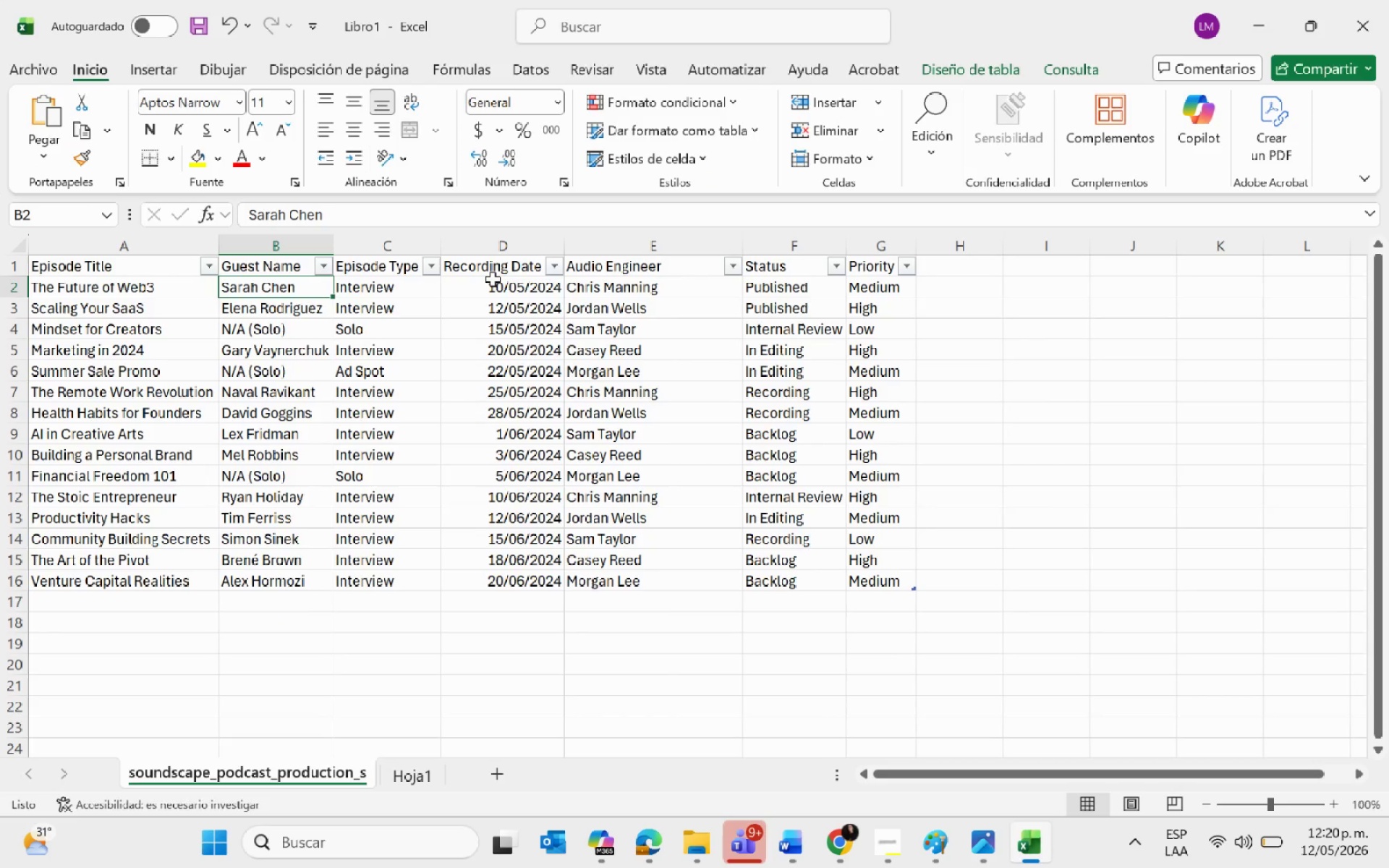 
left_click([493, 279])
 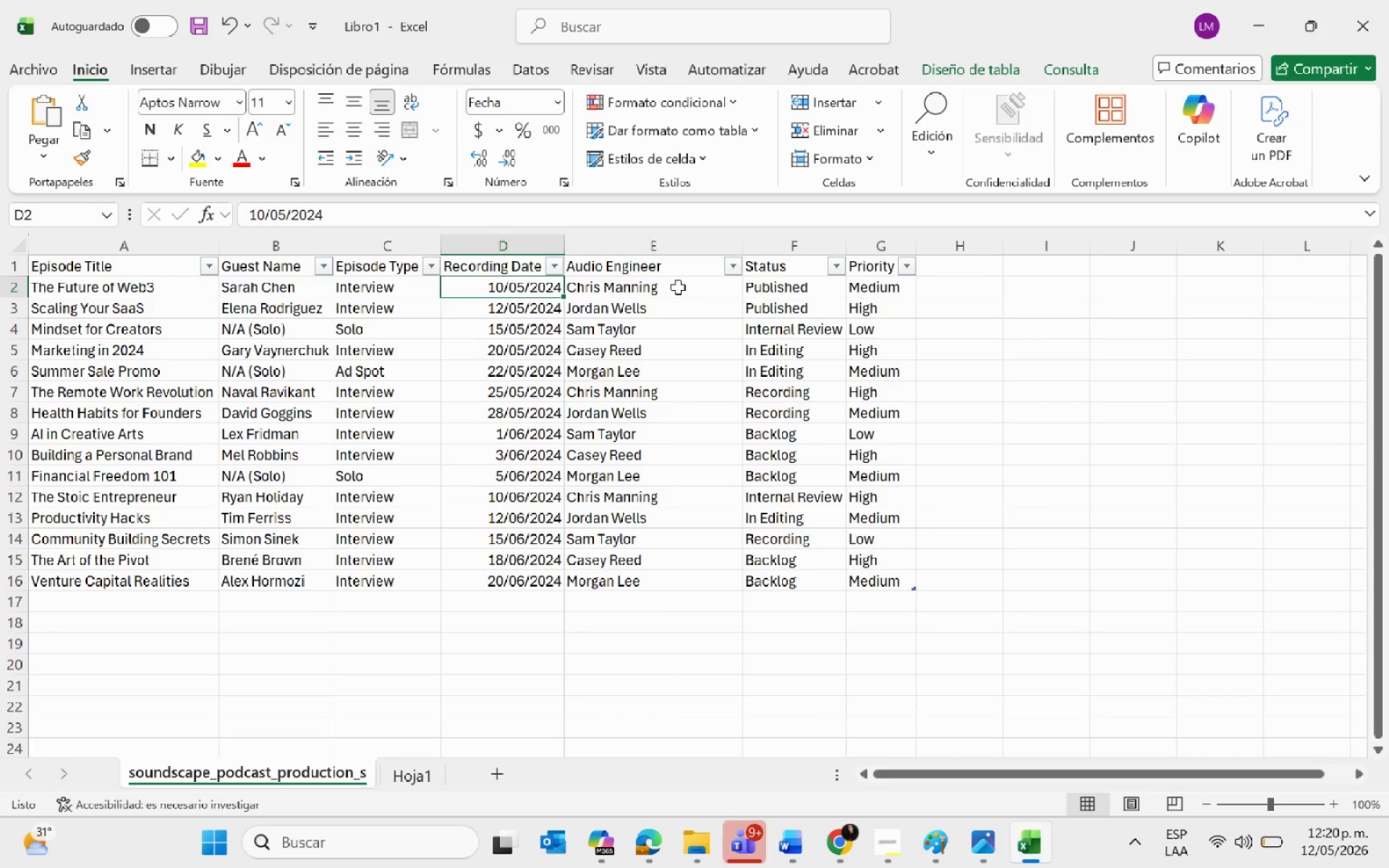 
left_click([678, 287])
 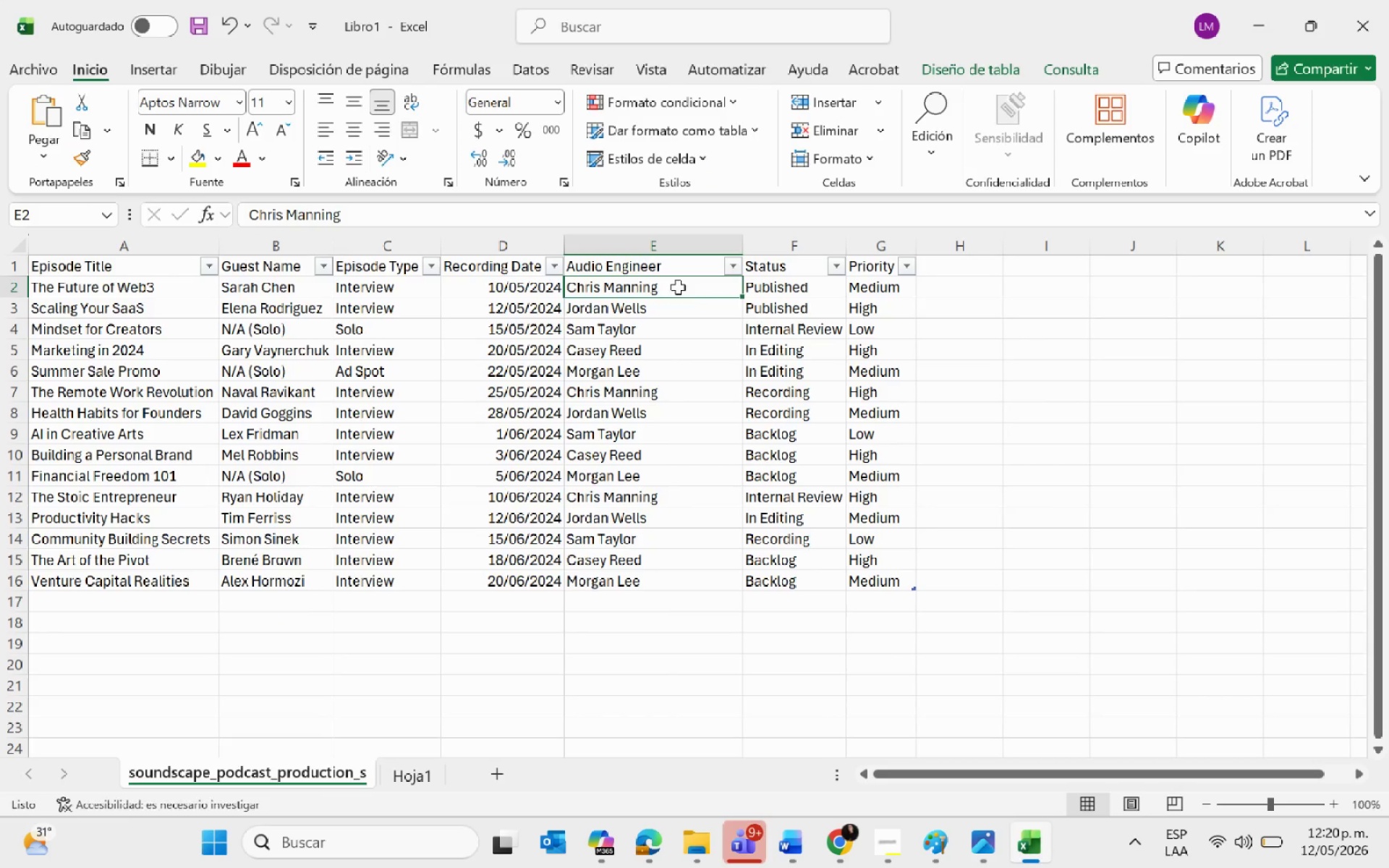 
key(Control+C)
 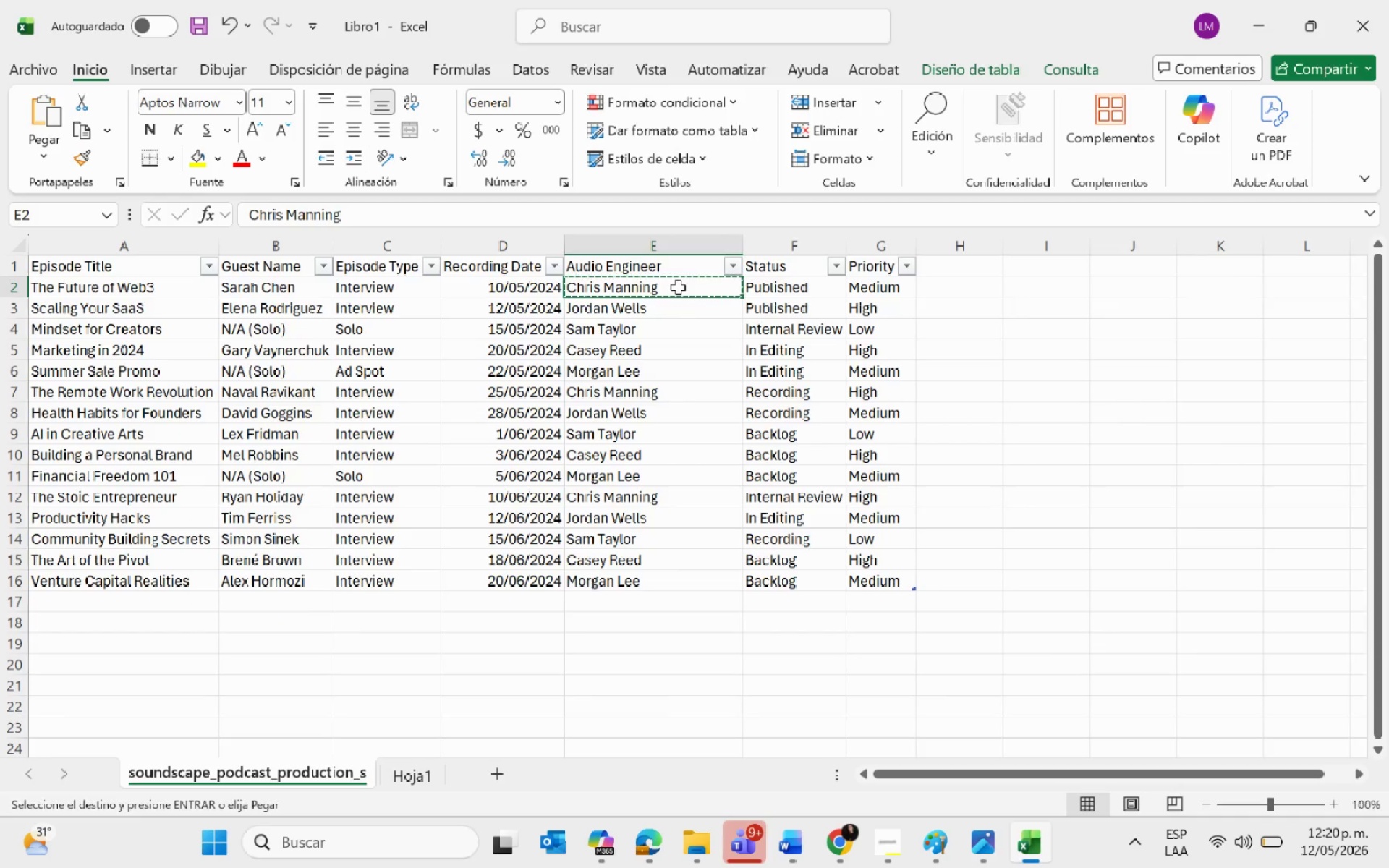 
key(Tab)
 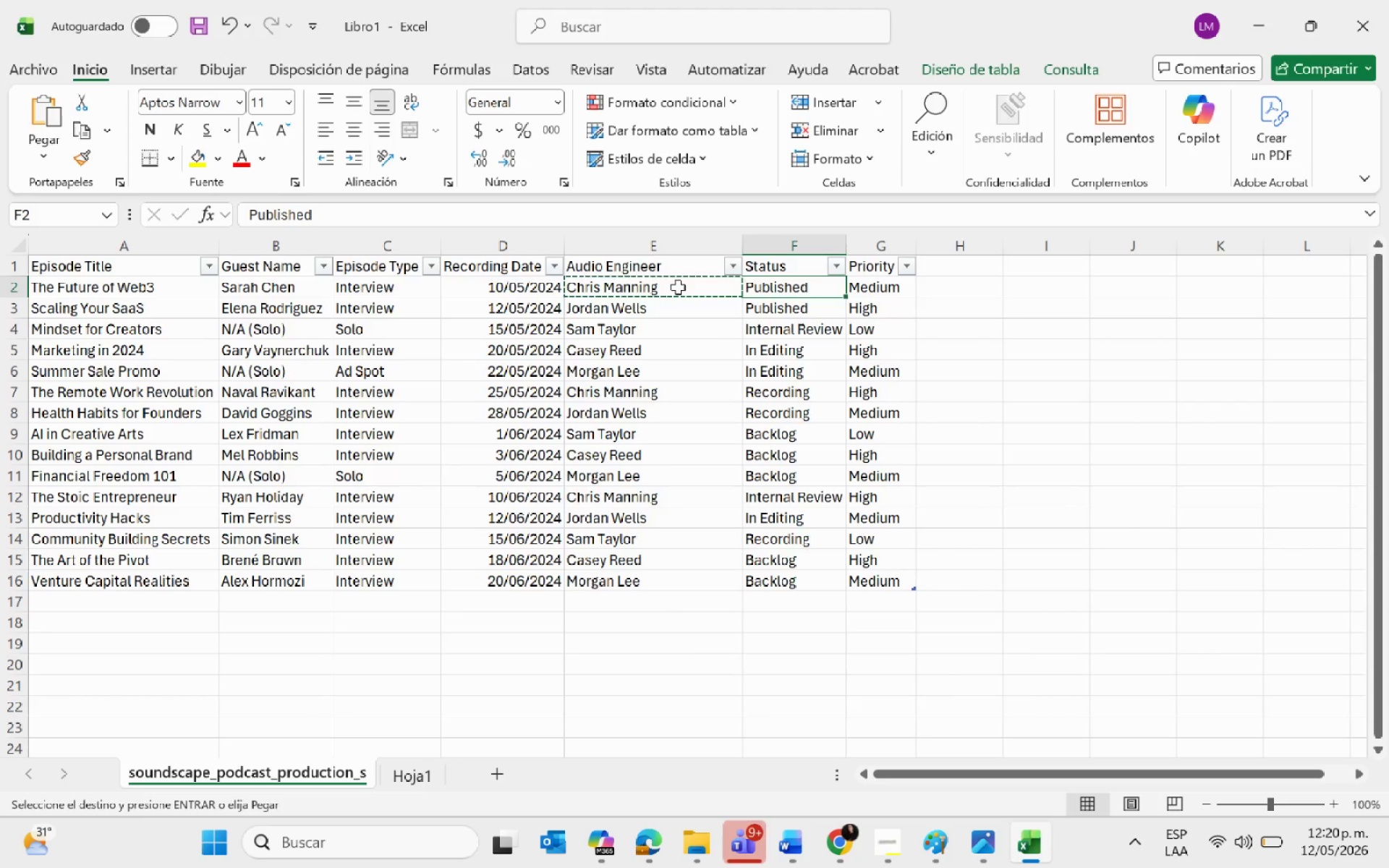 
key(Alt+AltLeft)
 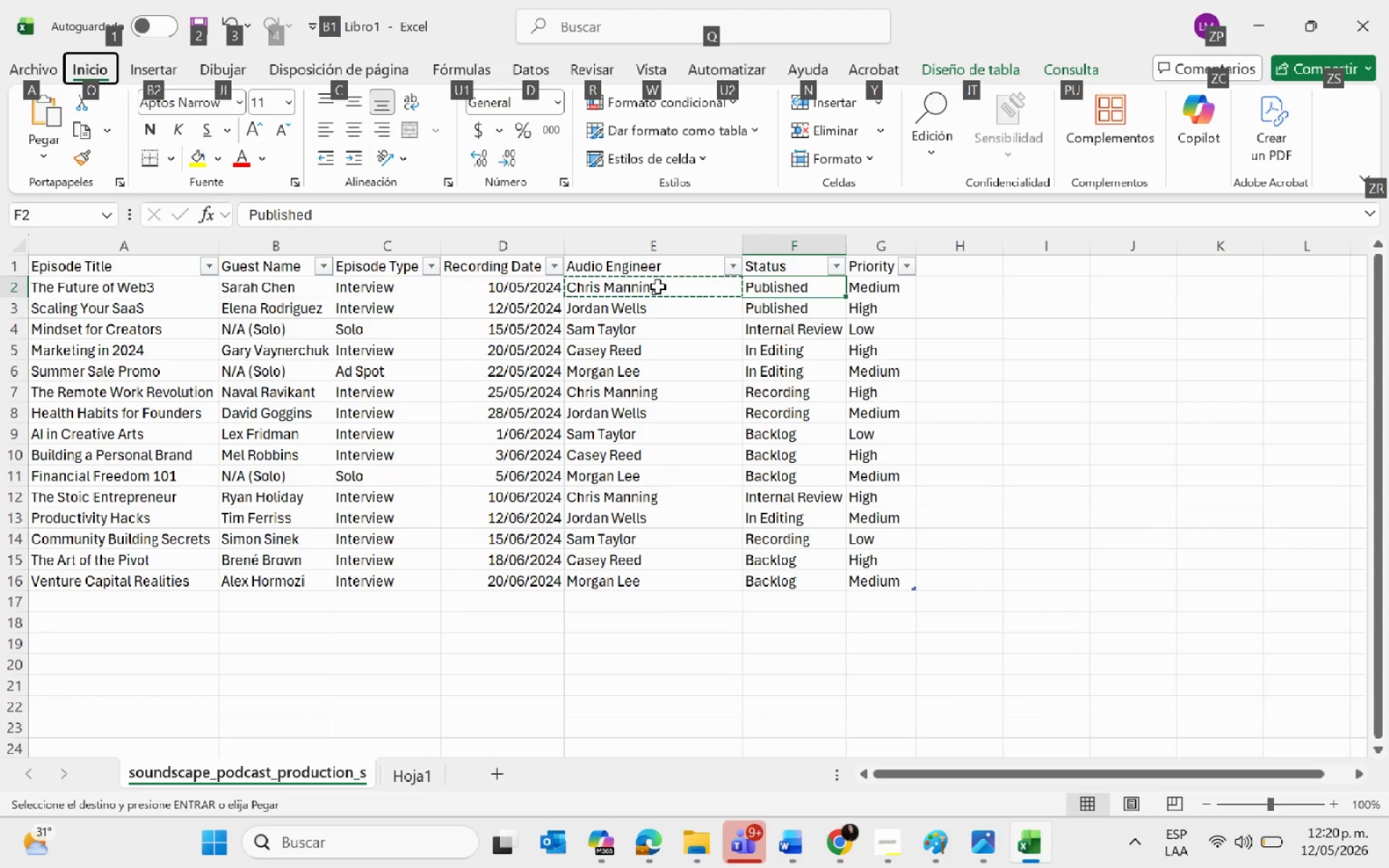 
left_click([658, 286])
 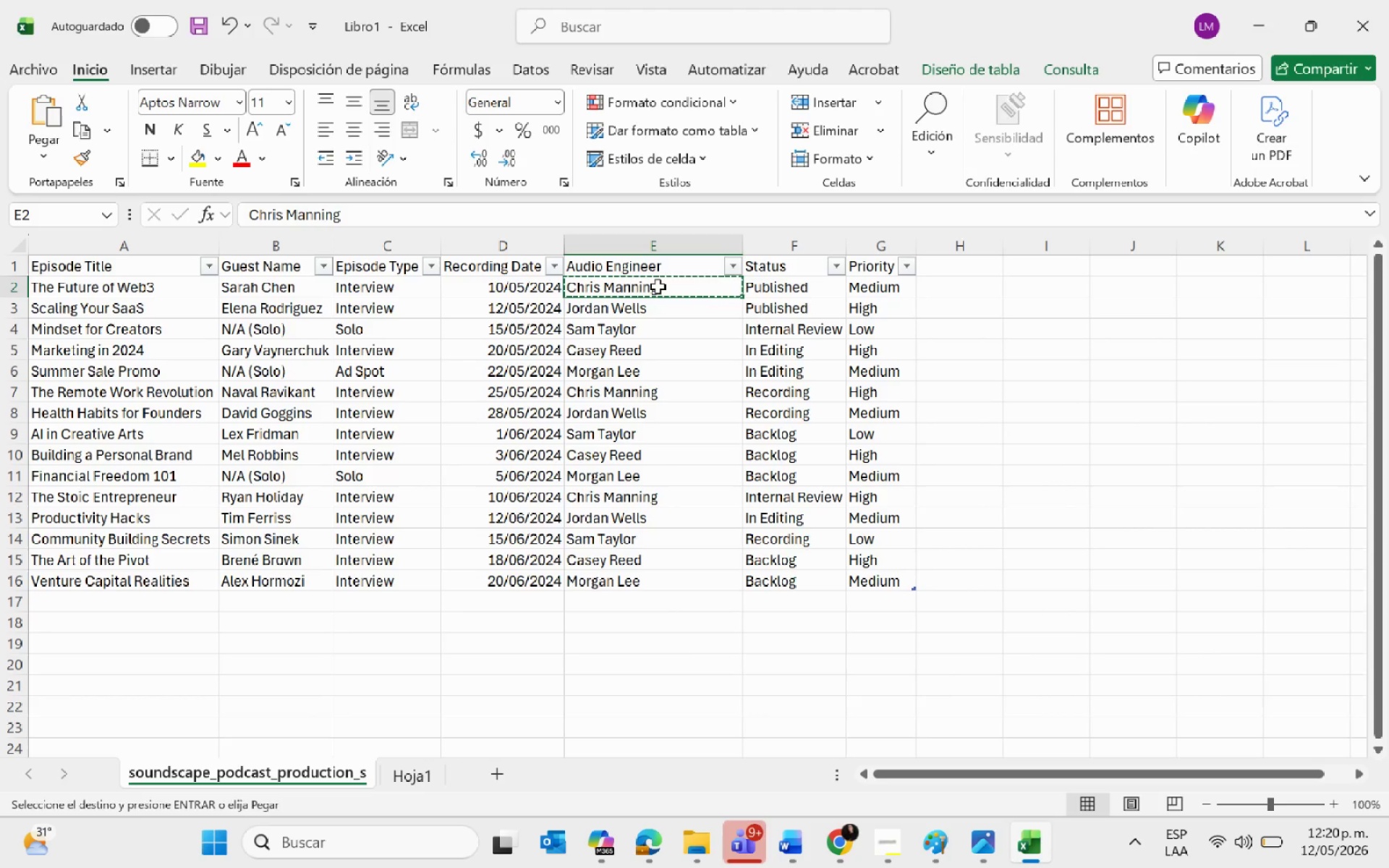 
key(Control+C)
 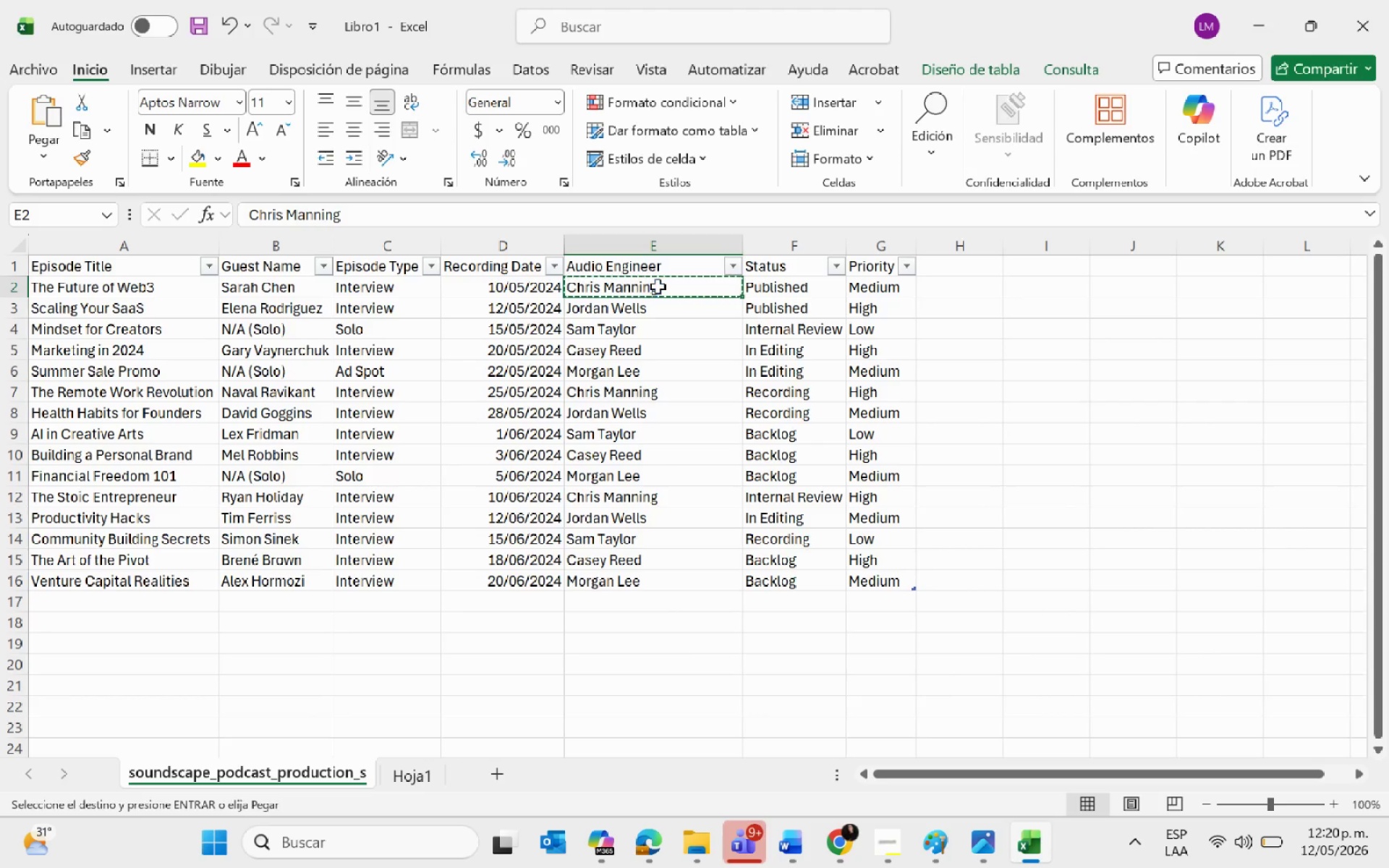 
key(Alt+AltLeft)
 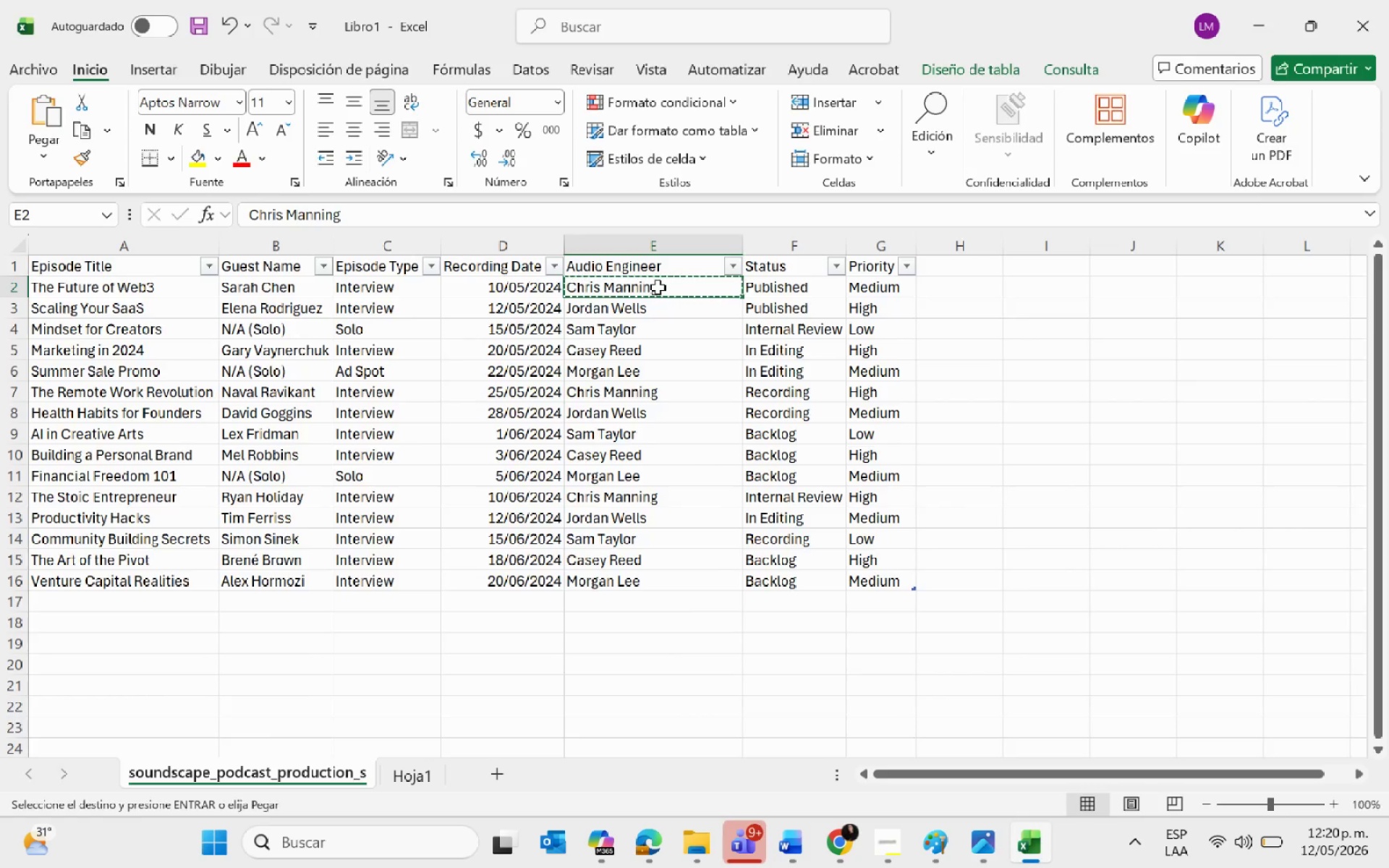 
key(Alt+Tab)
 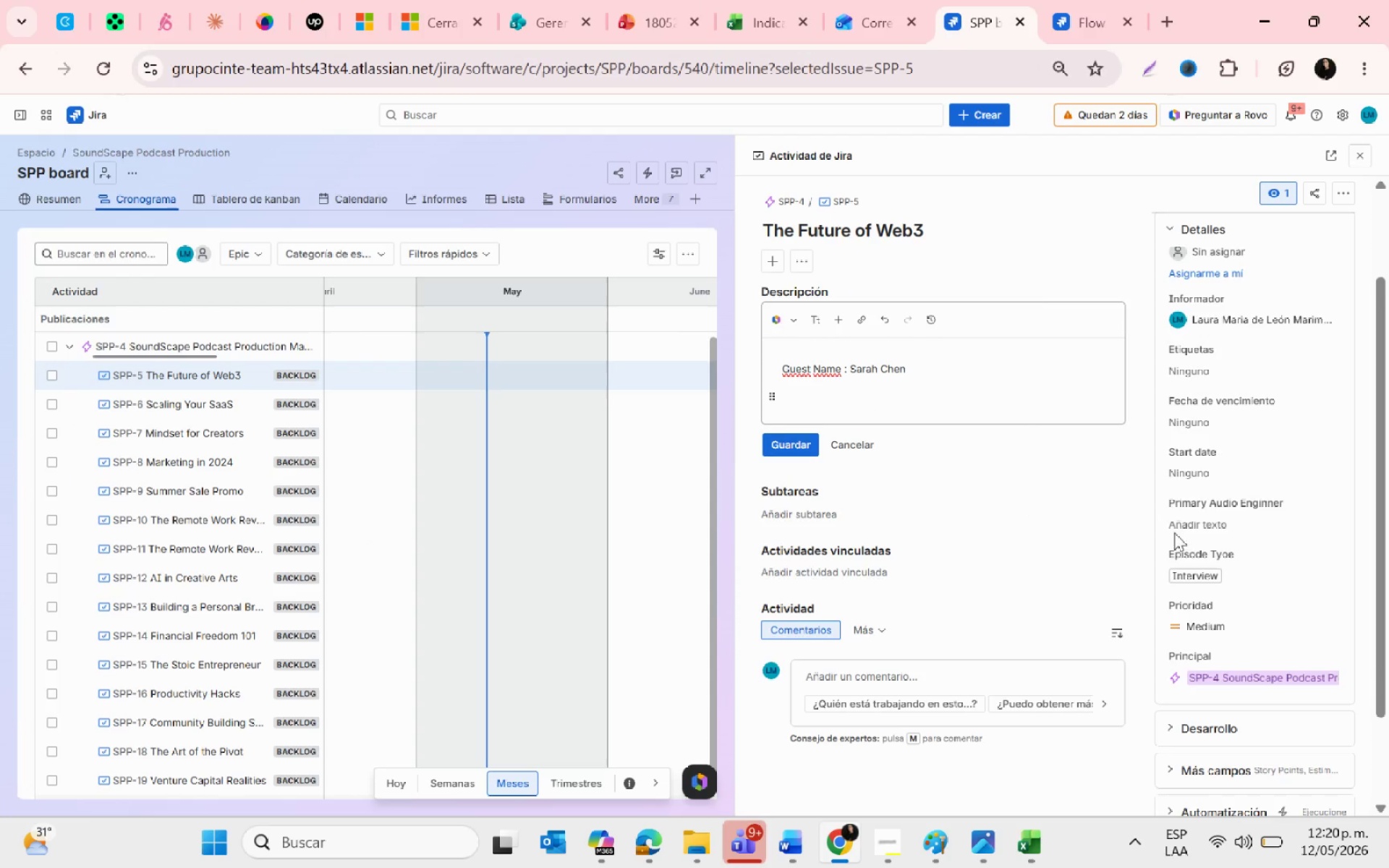 
left_click([1176, 529])
 